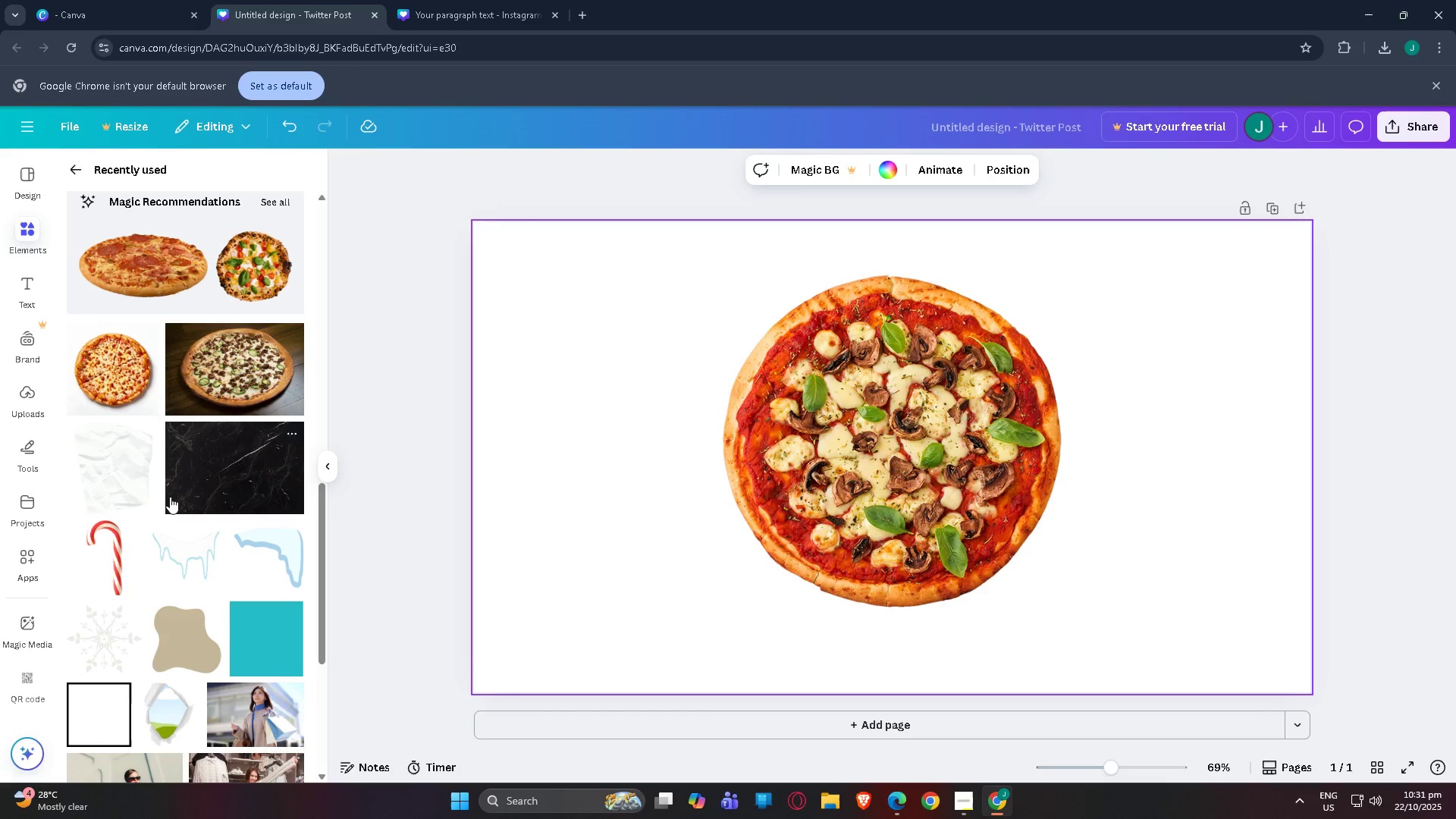 
scroll: coordinate [130, 522], scroll_direction: up, amount: 3.0
 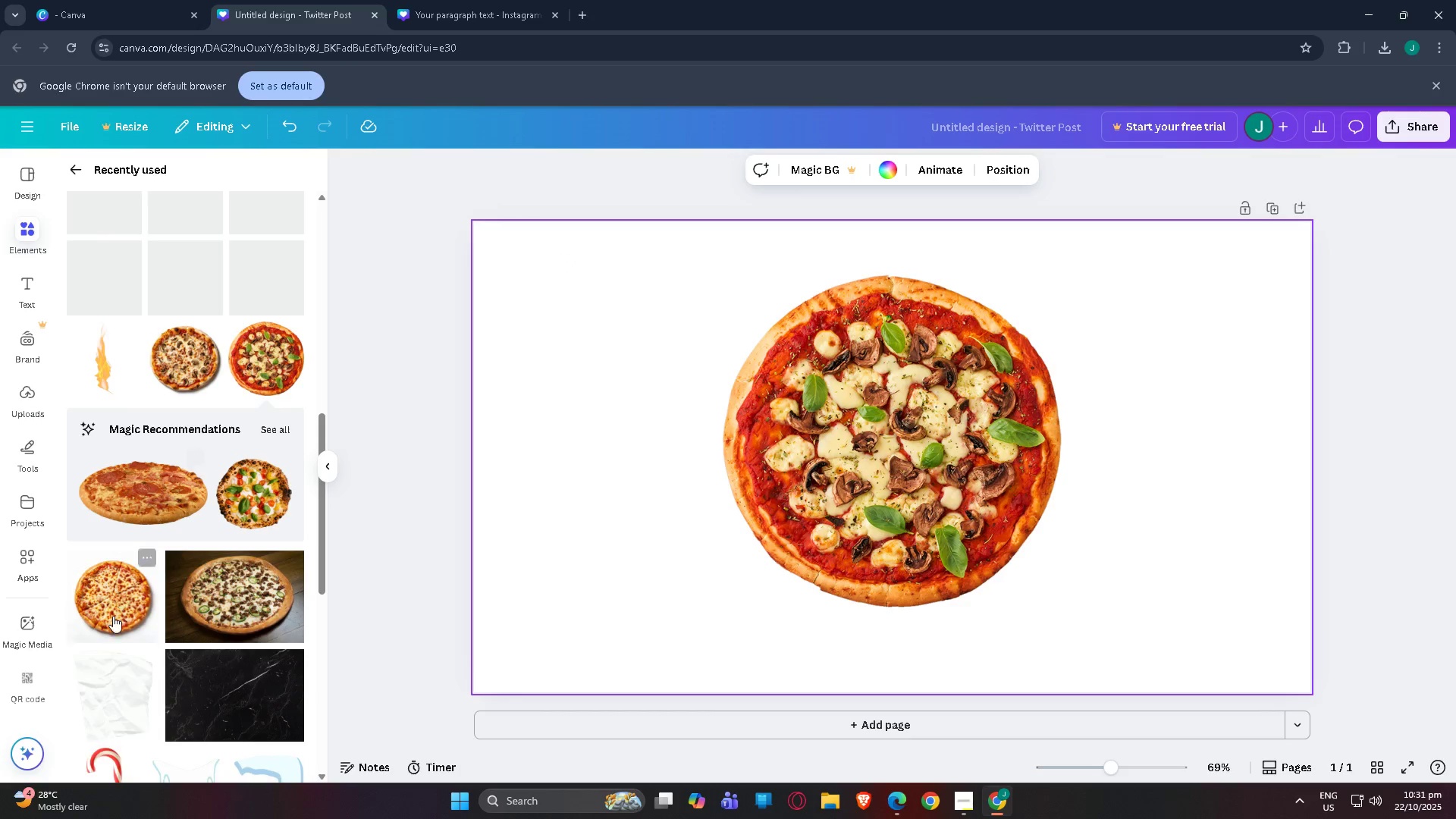 
scroll: coordinate [113, 619], scroll_direction: down, amount: 2.0
 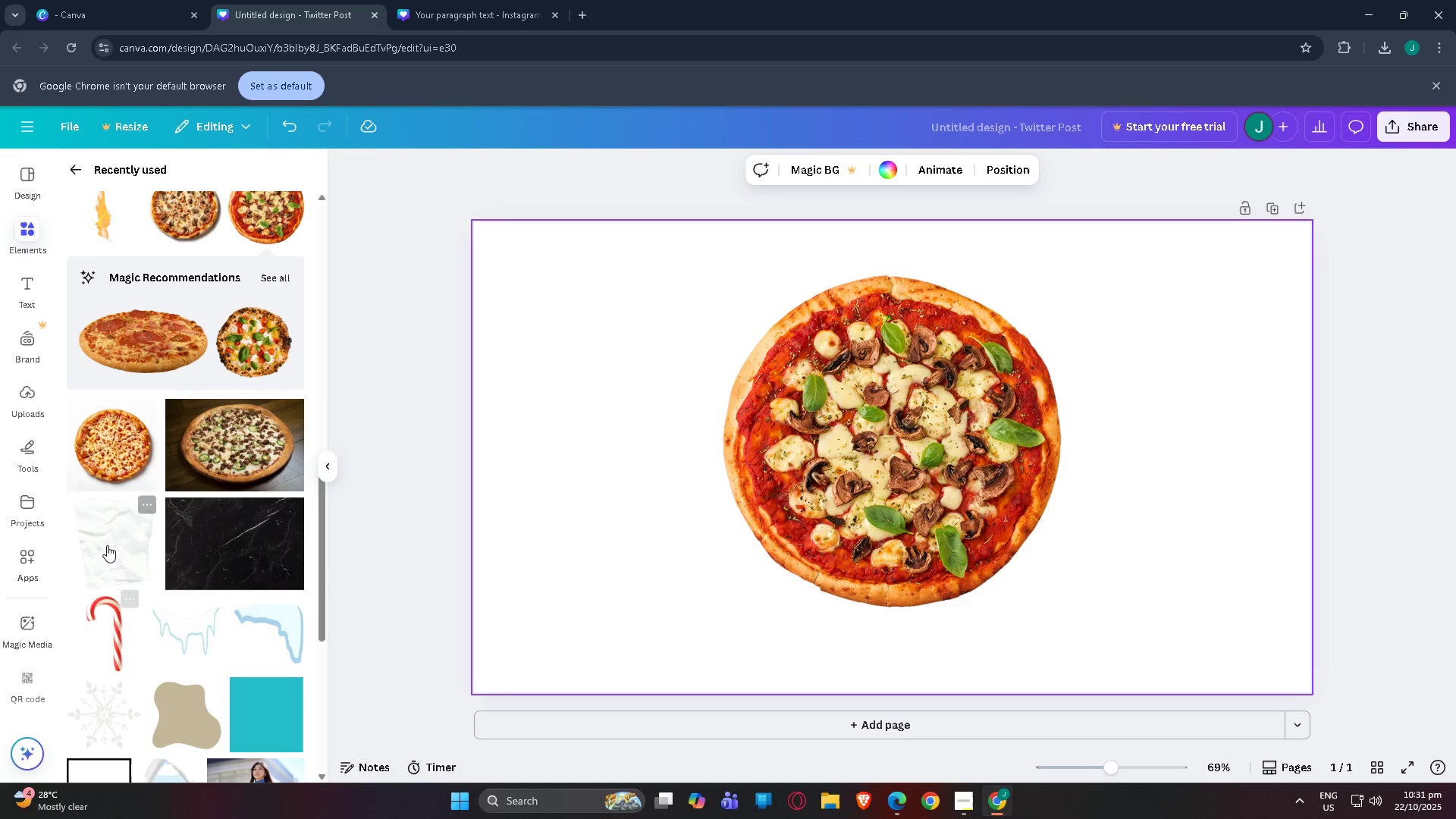 
left_click([107, 545])
 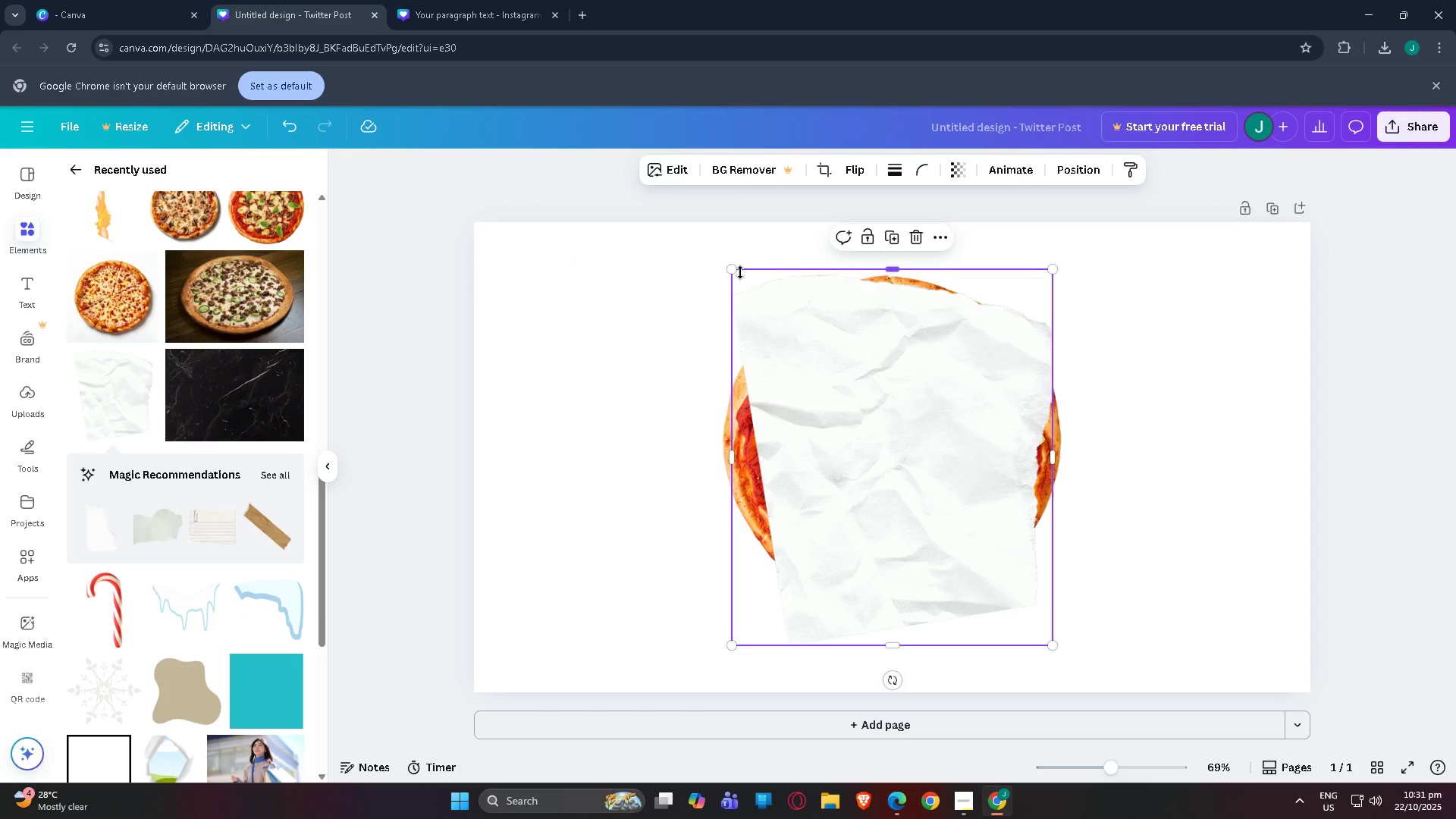 
left_click_drag(start_coordinate=[734, 274], to_coordinate=[268, 237])
 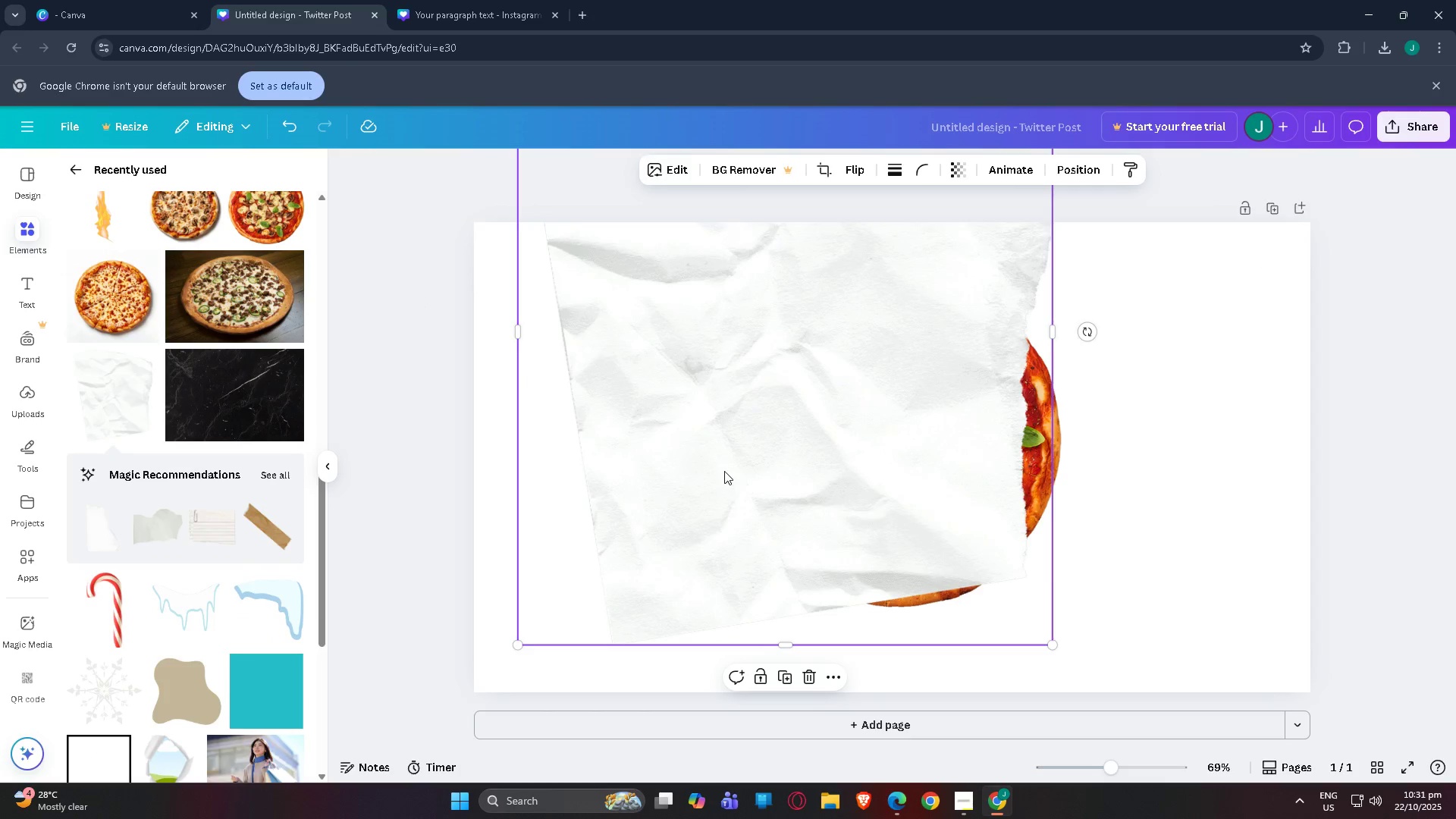 
left_click_drag(start_coordinate=[726, 471], to_coordinate=[1004, 413])
 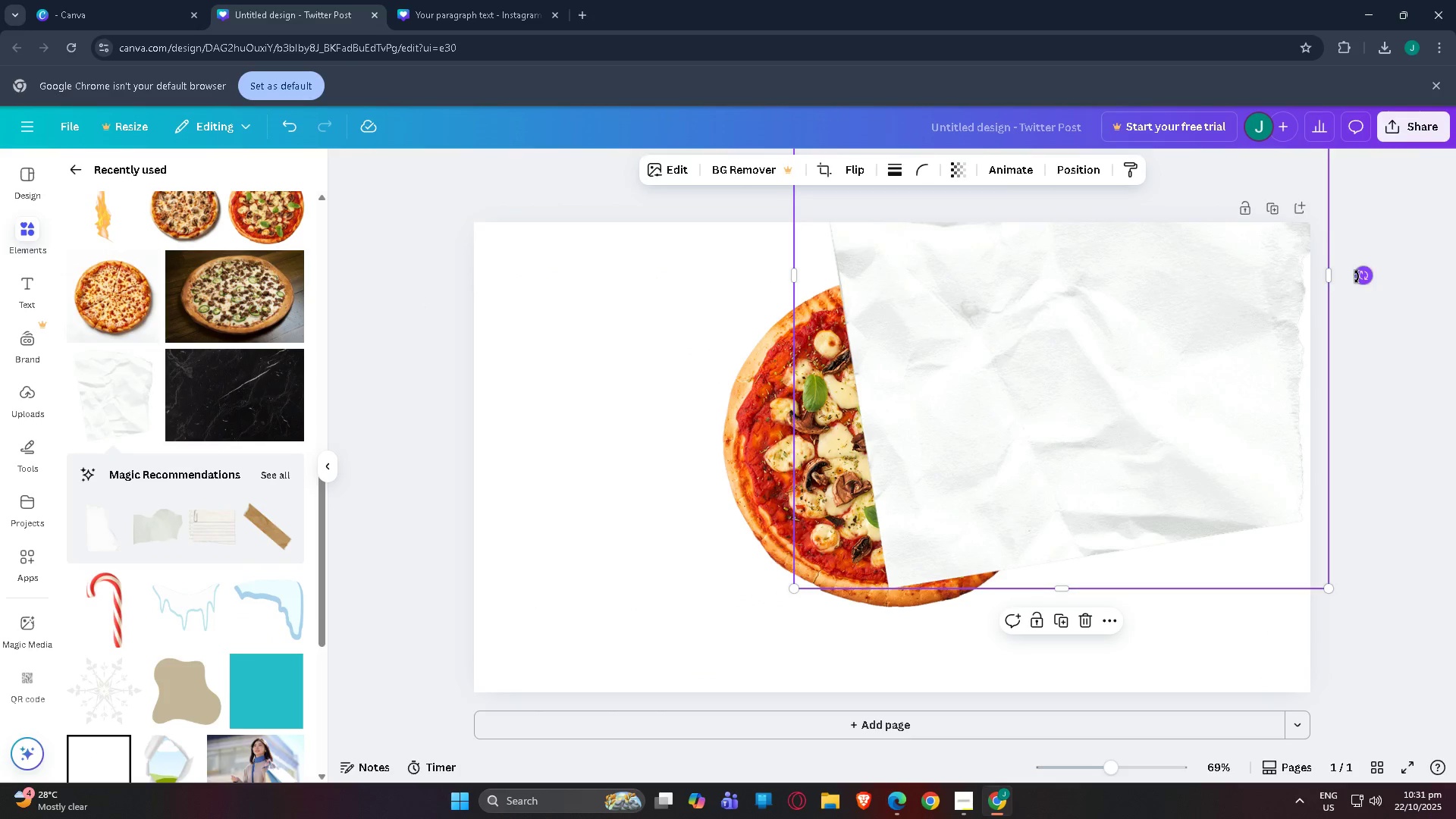 
left_click_drag(start_coordinate=[1358, 277], to_coordinate=[1116, 137])
 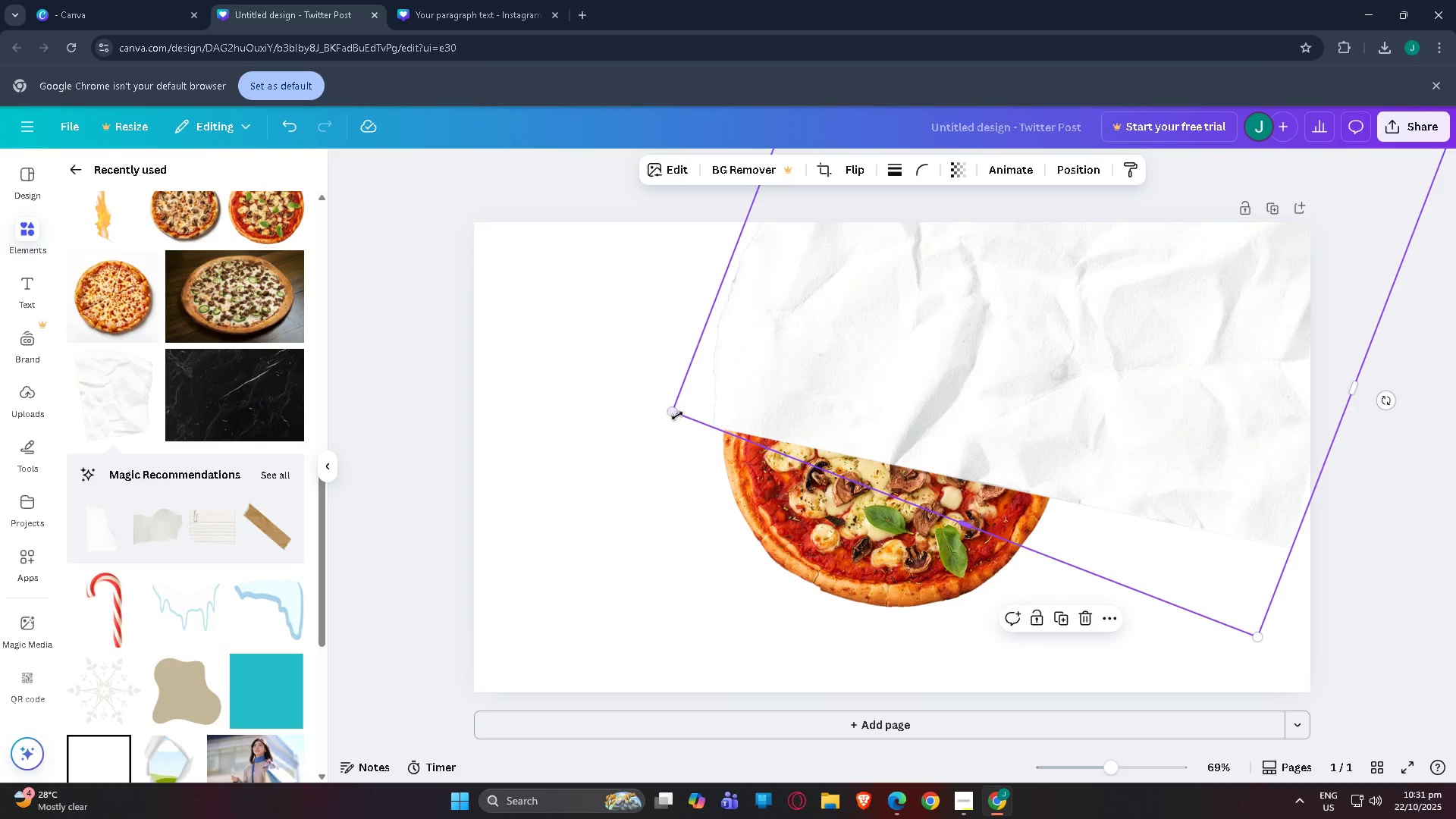 
left_click_drag(start_coordinate=[674, 414], to_coordinate=[243, 416])
 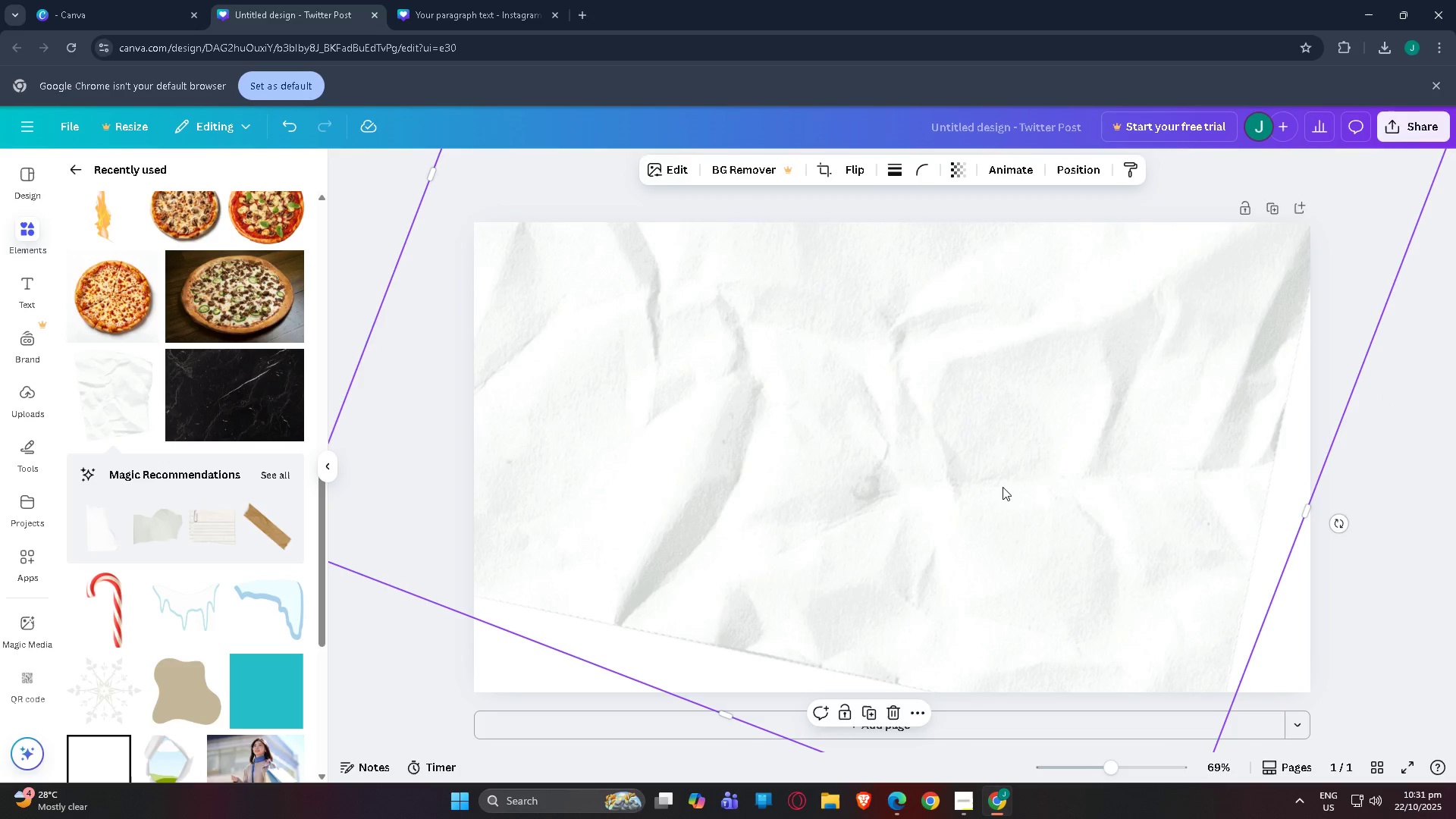 
key(Delete)
 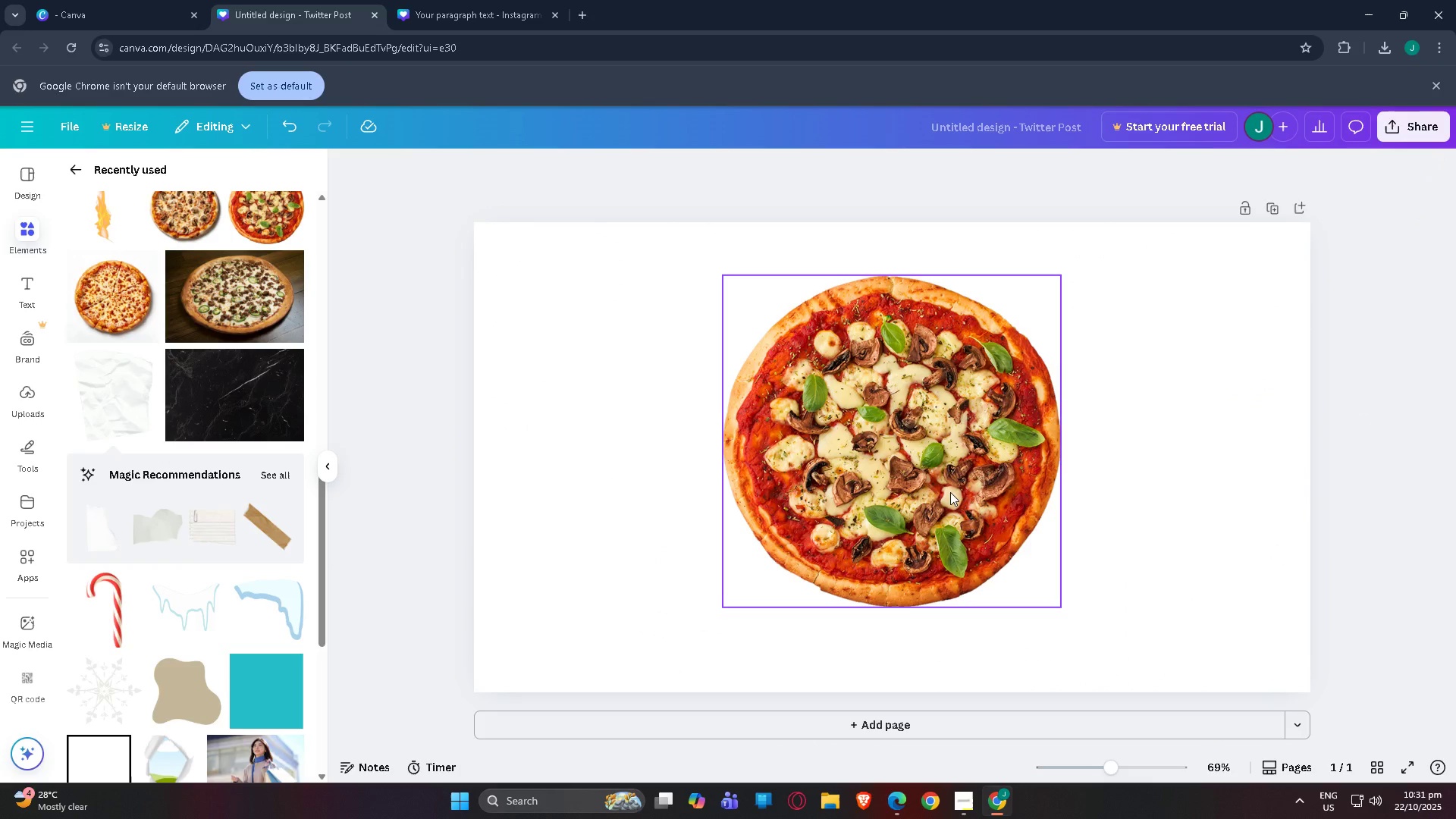 
scroll: coordinate [950, 492], scroll_direction: up, amount: 3.0
 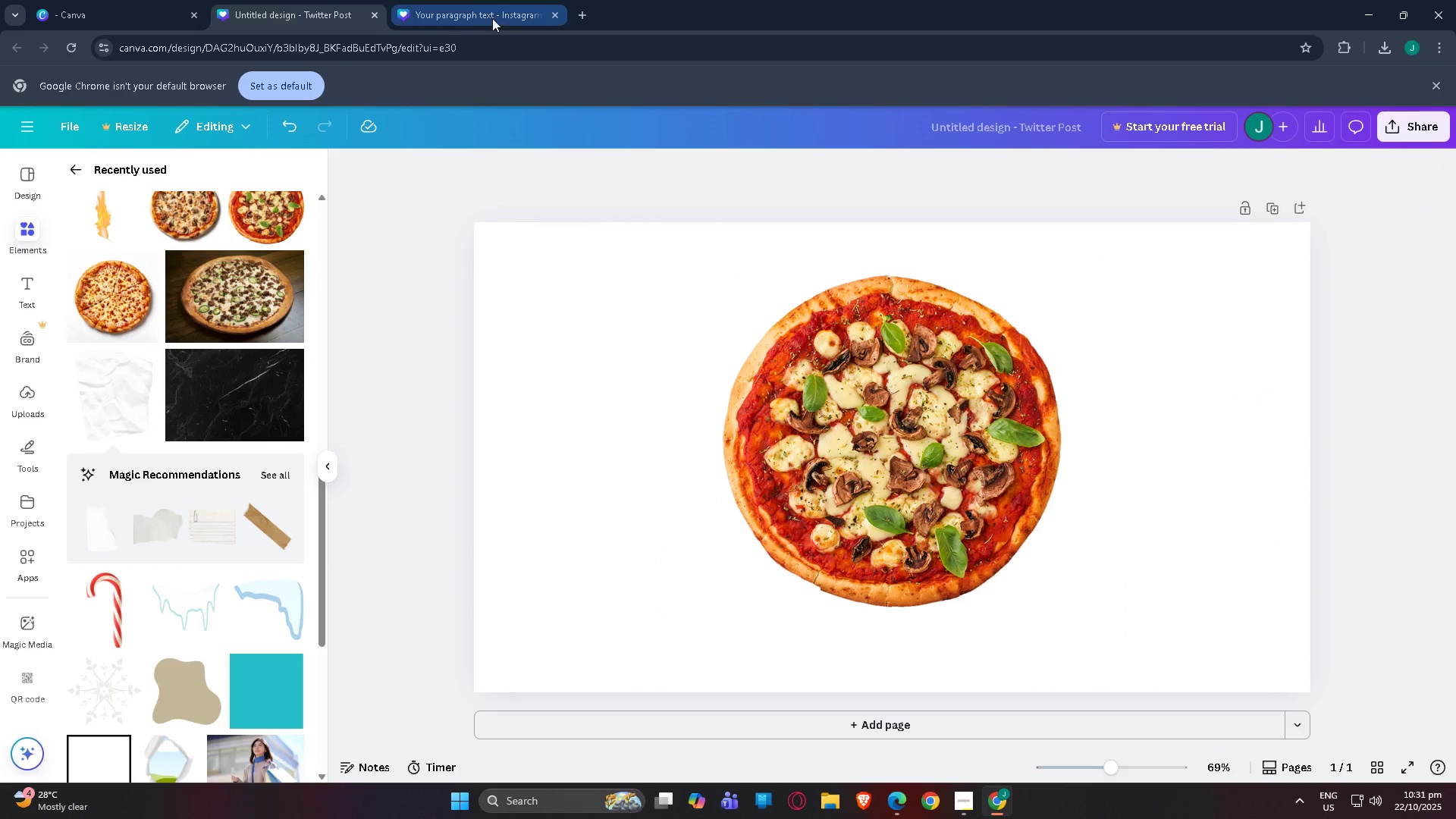 
left_click([493, 18])
 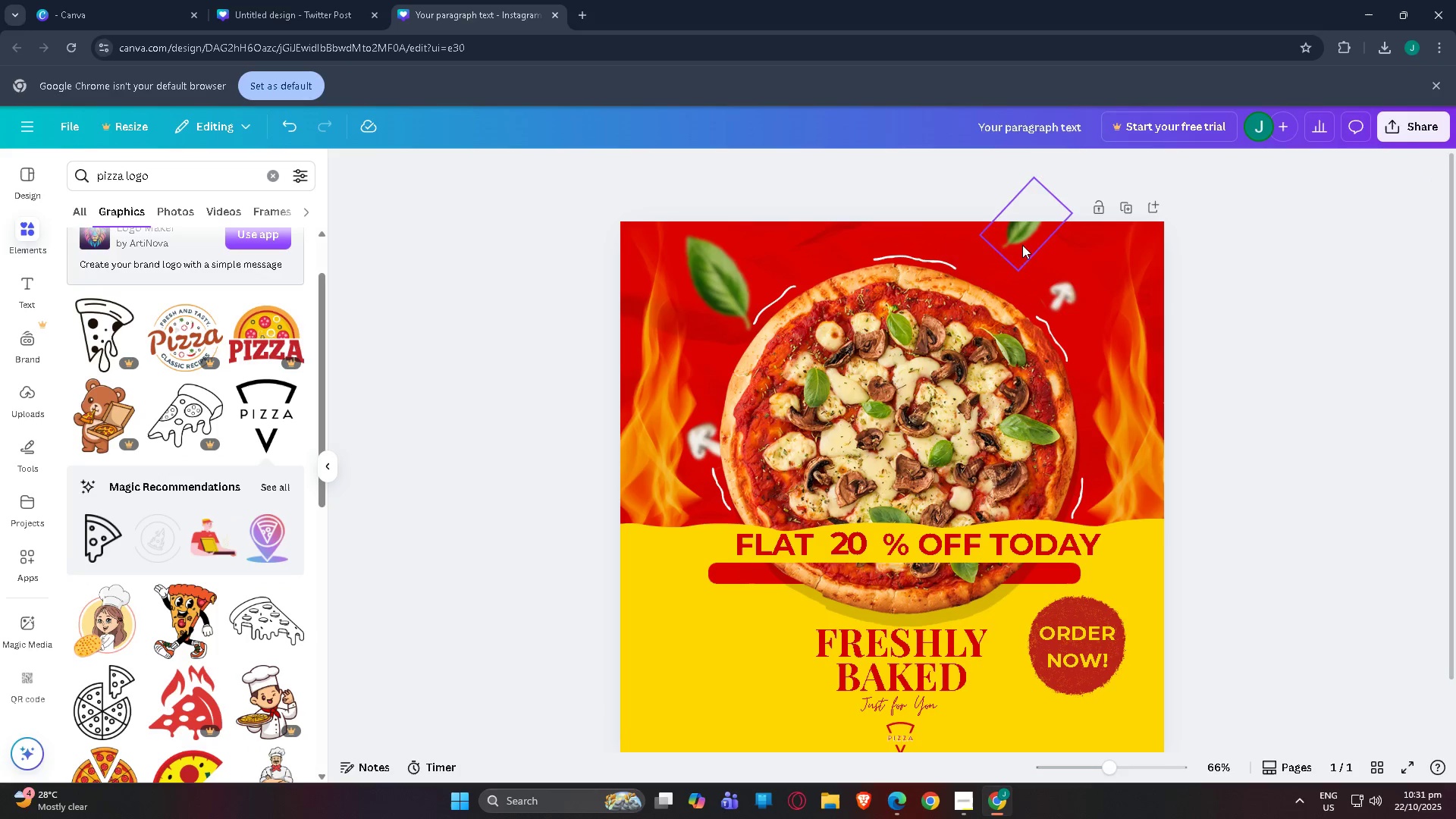 
left_click([818, 249])
 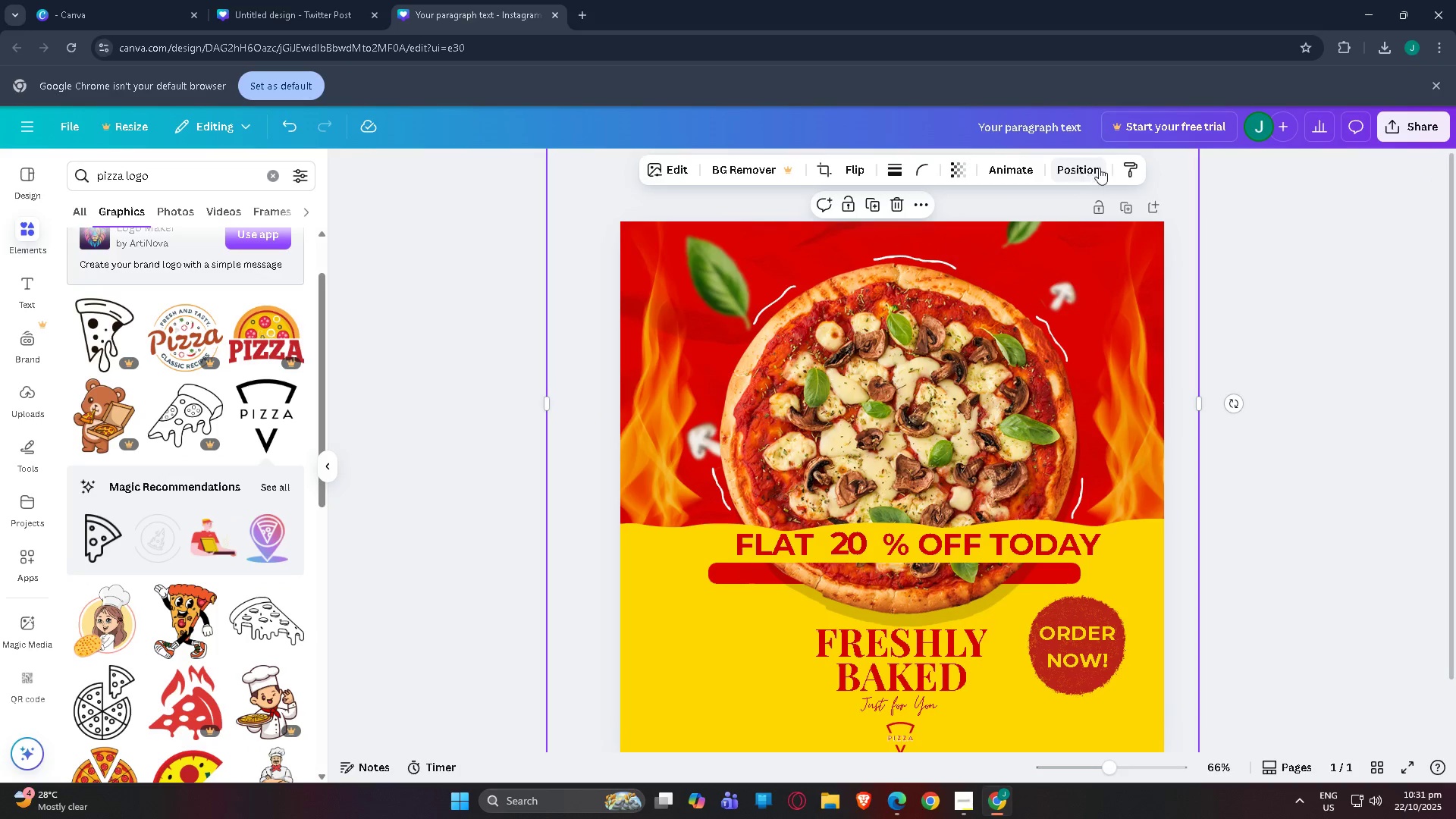 
left_click([1103, 167])
 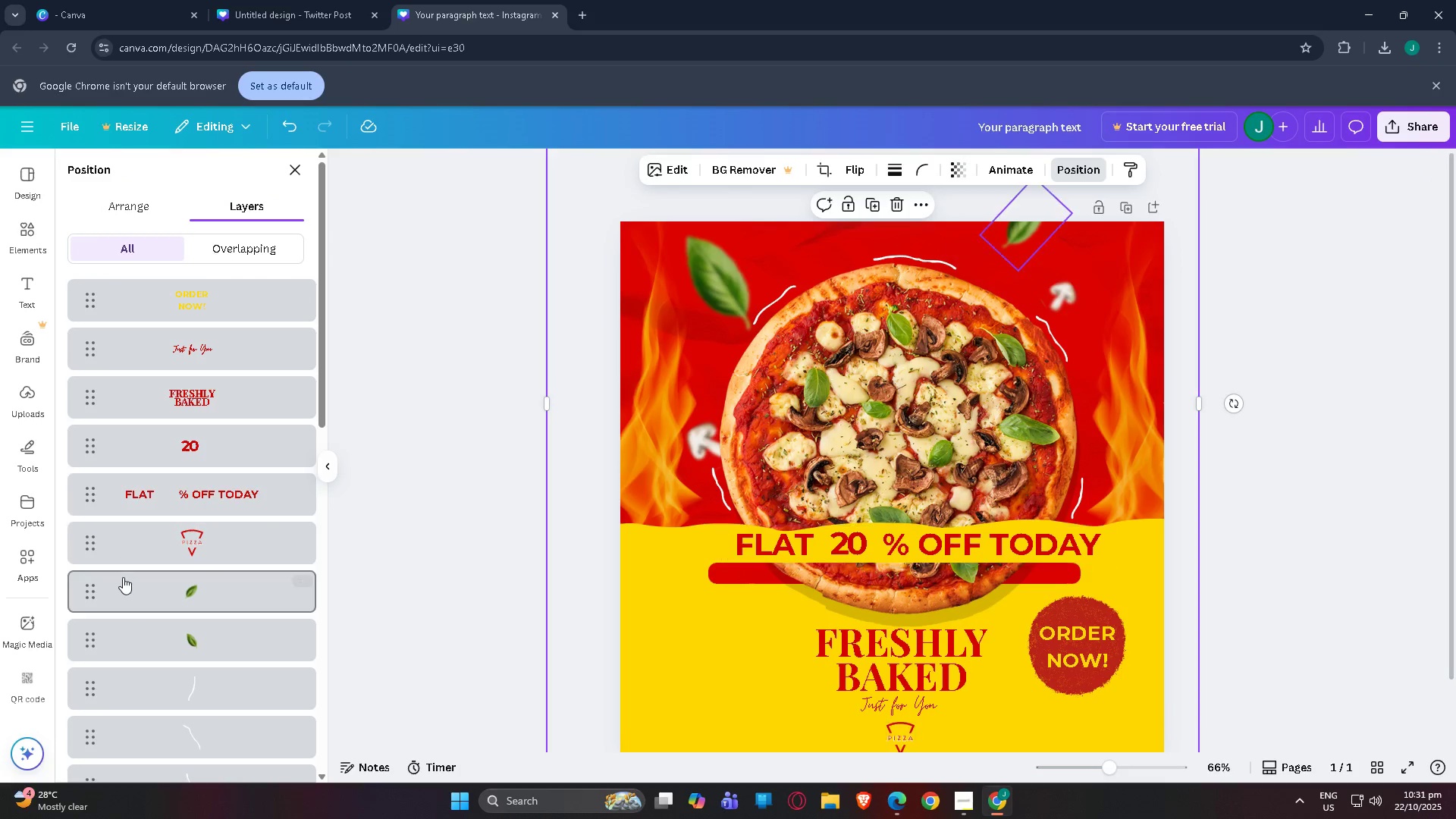 
scroll: coordinate [196, 638], scroll_direction: down, amount: 16.0
 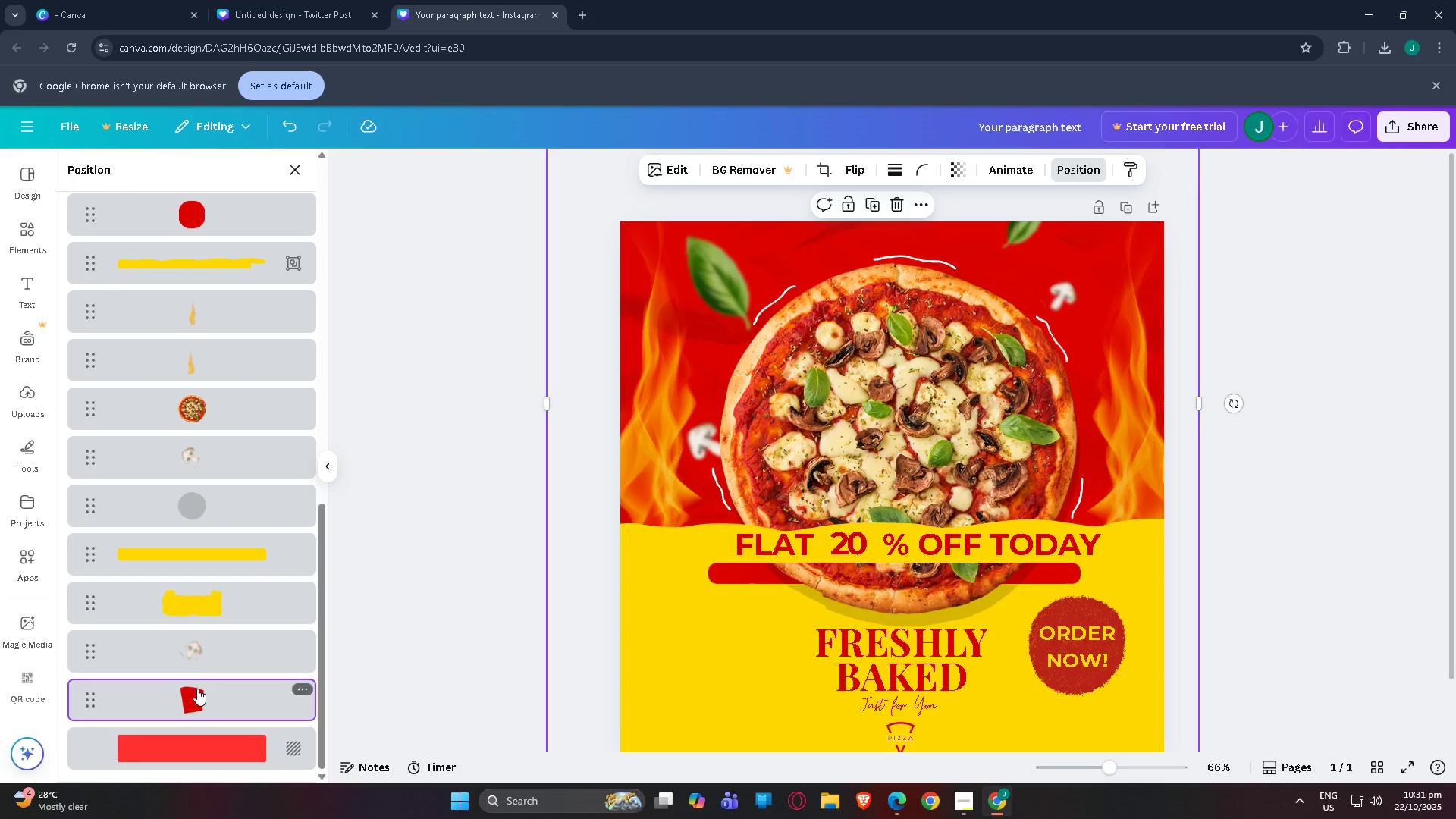 
left_click([197, 689])
 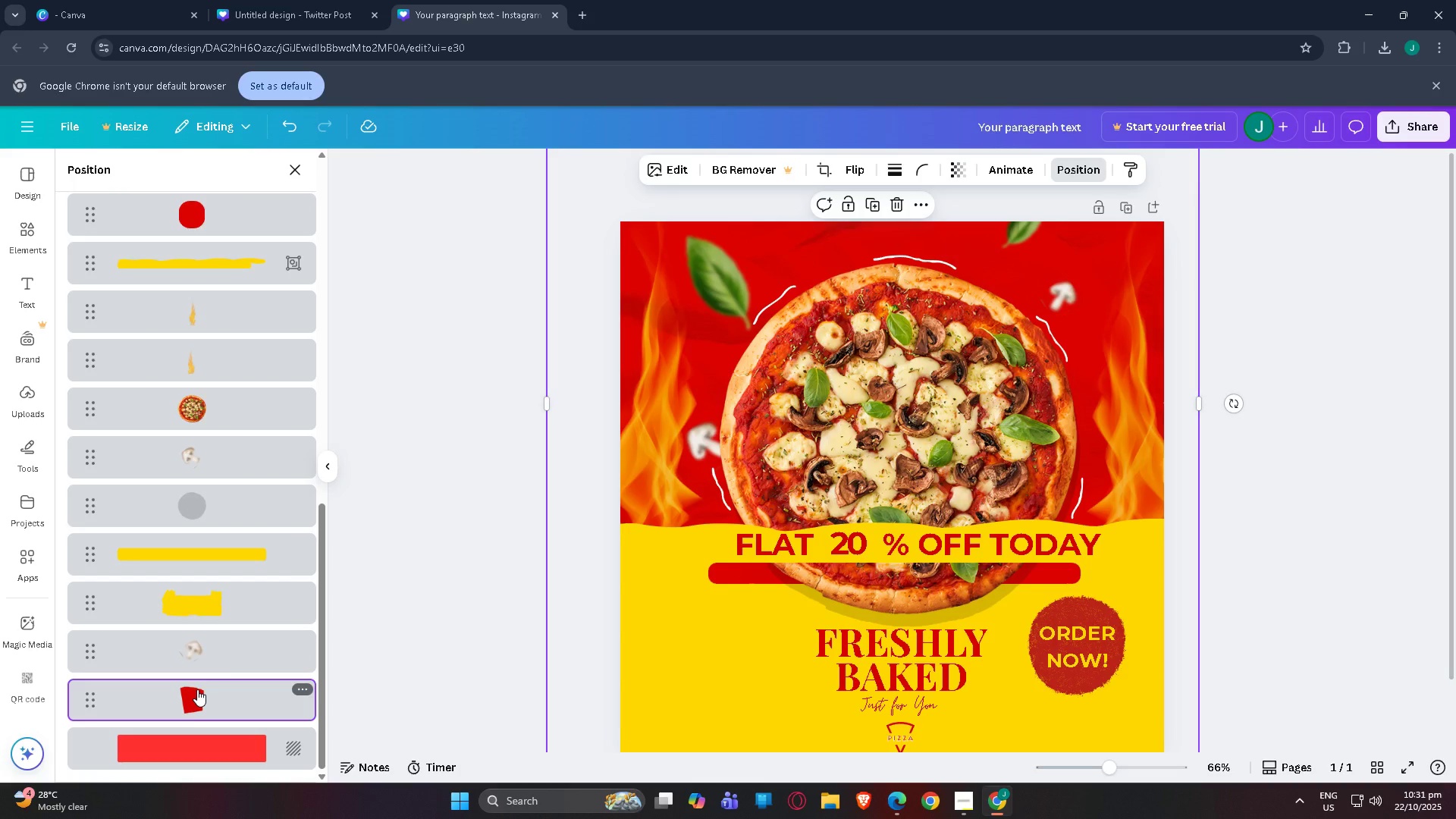 
key(Control+C)
 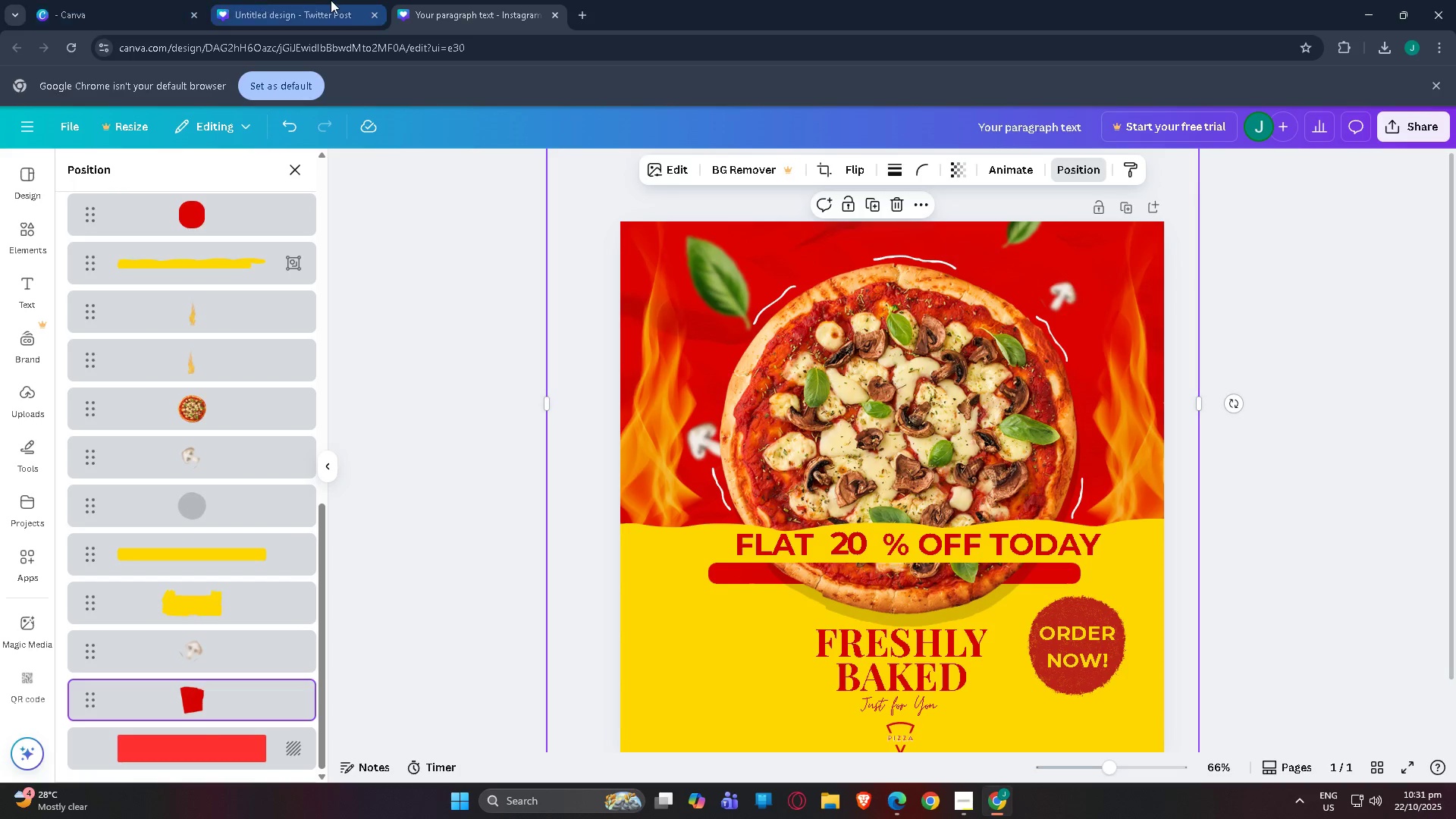 
left_click([334, 0])
 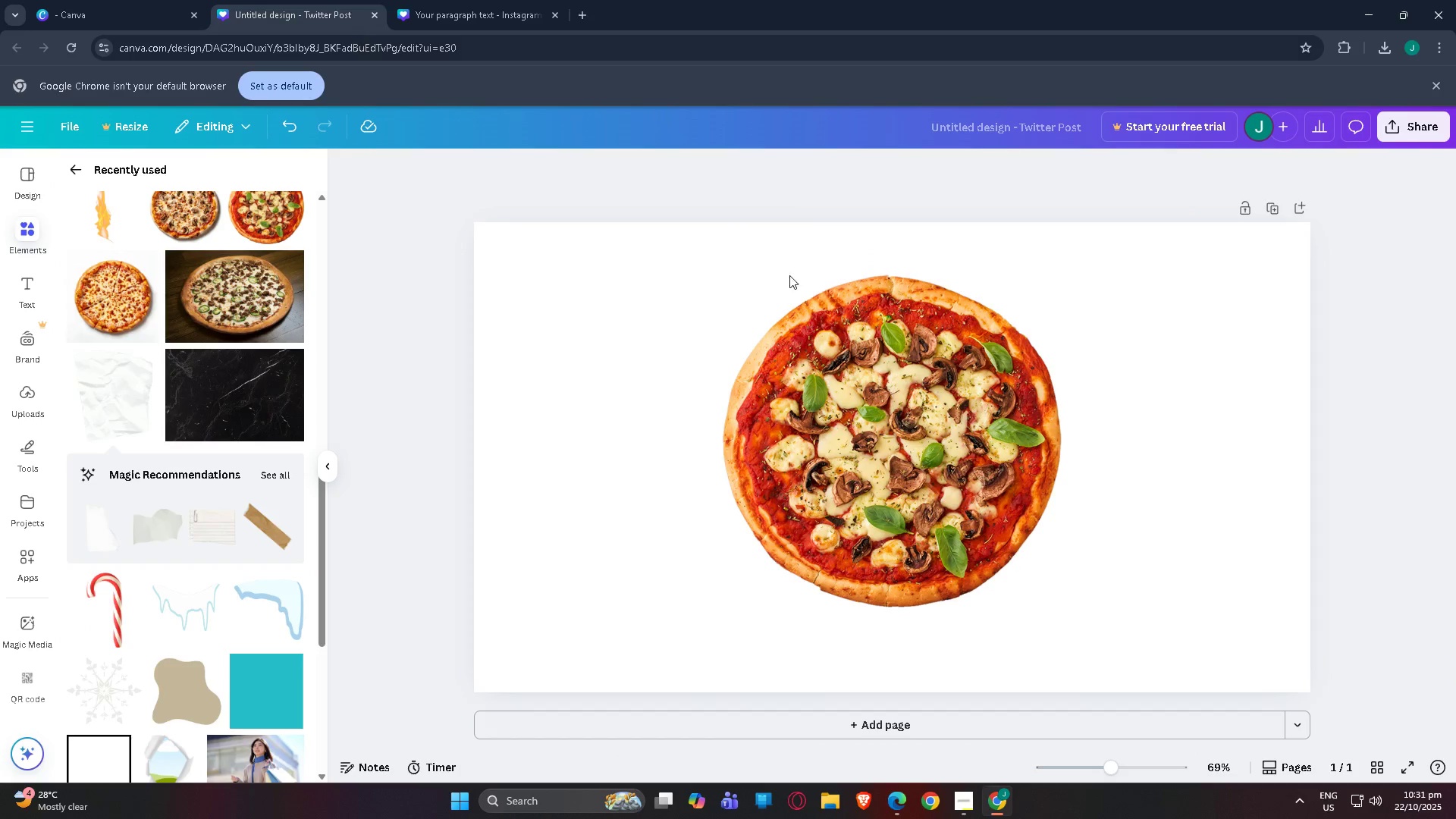 
key(Control+V)
 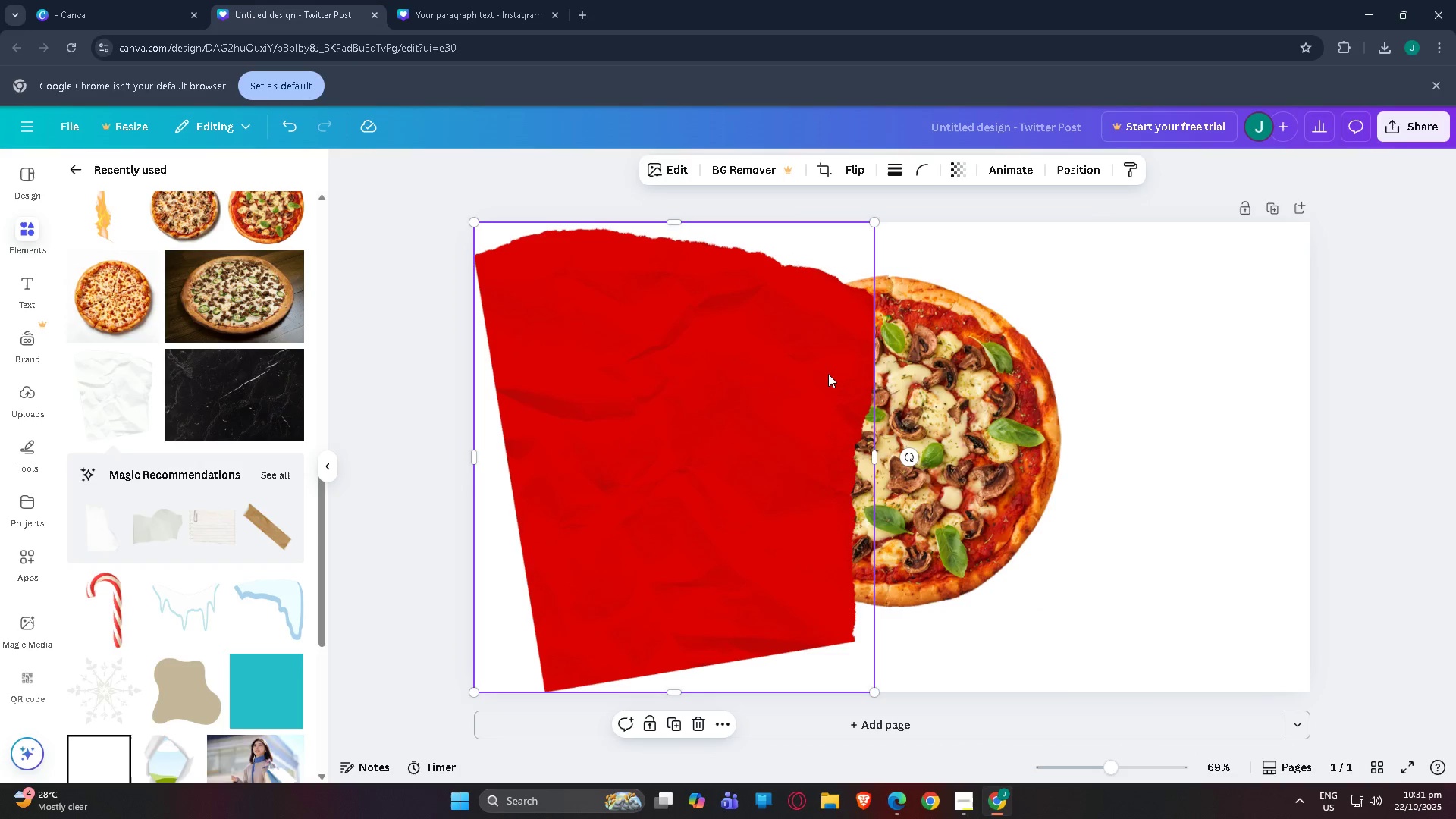 
left_click_drag(start_coordinate=[793, 511], to_coordinate=[1032, 341])
 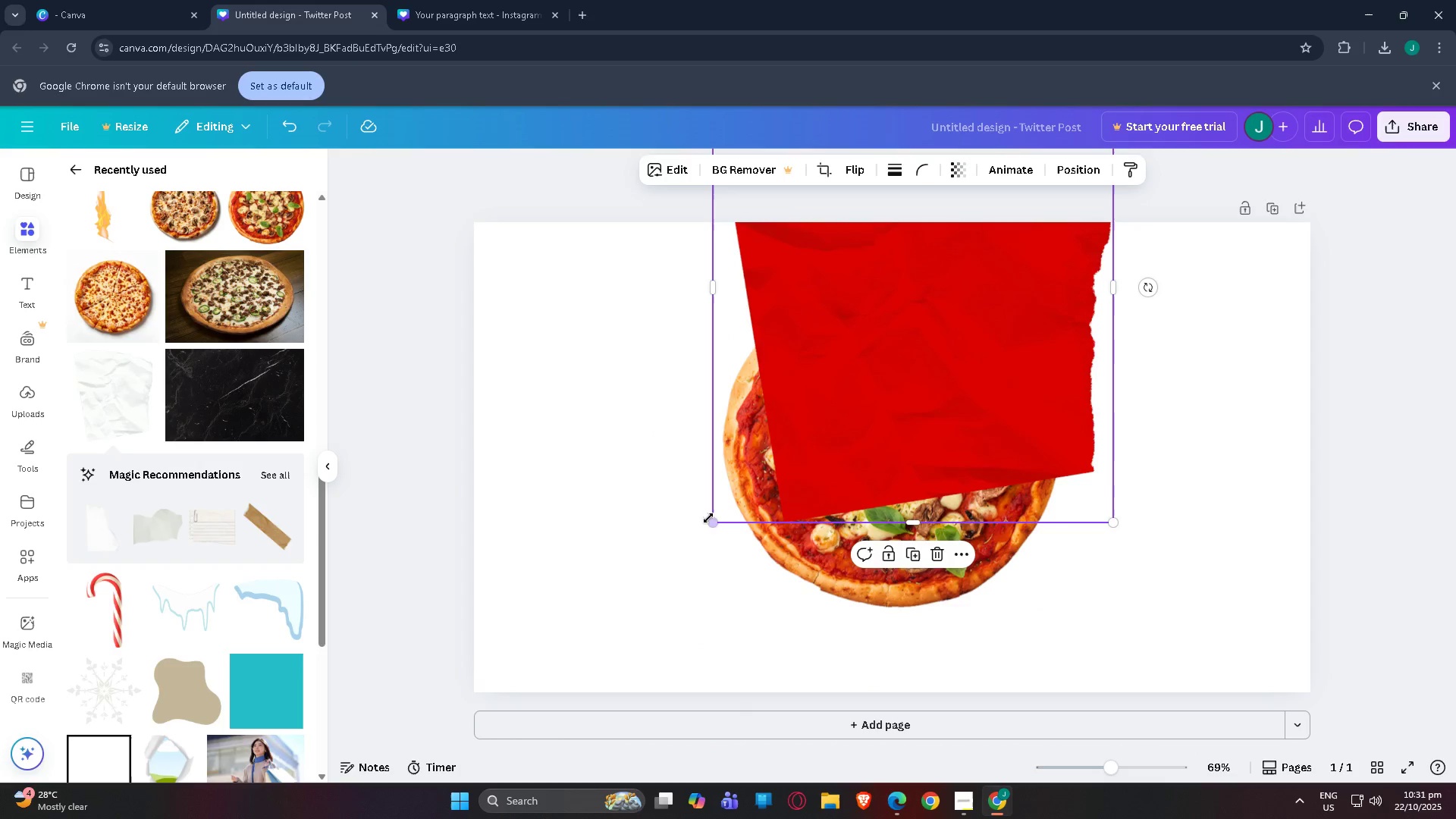 
left_click_drag(start_coordinate=[716, 526], to_coordinate=[918, 535])
 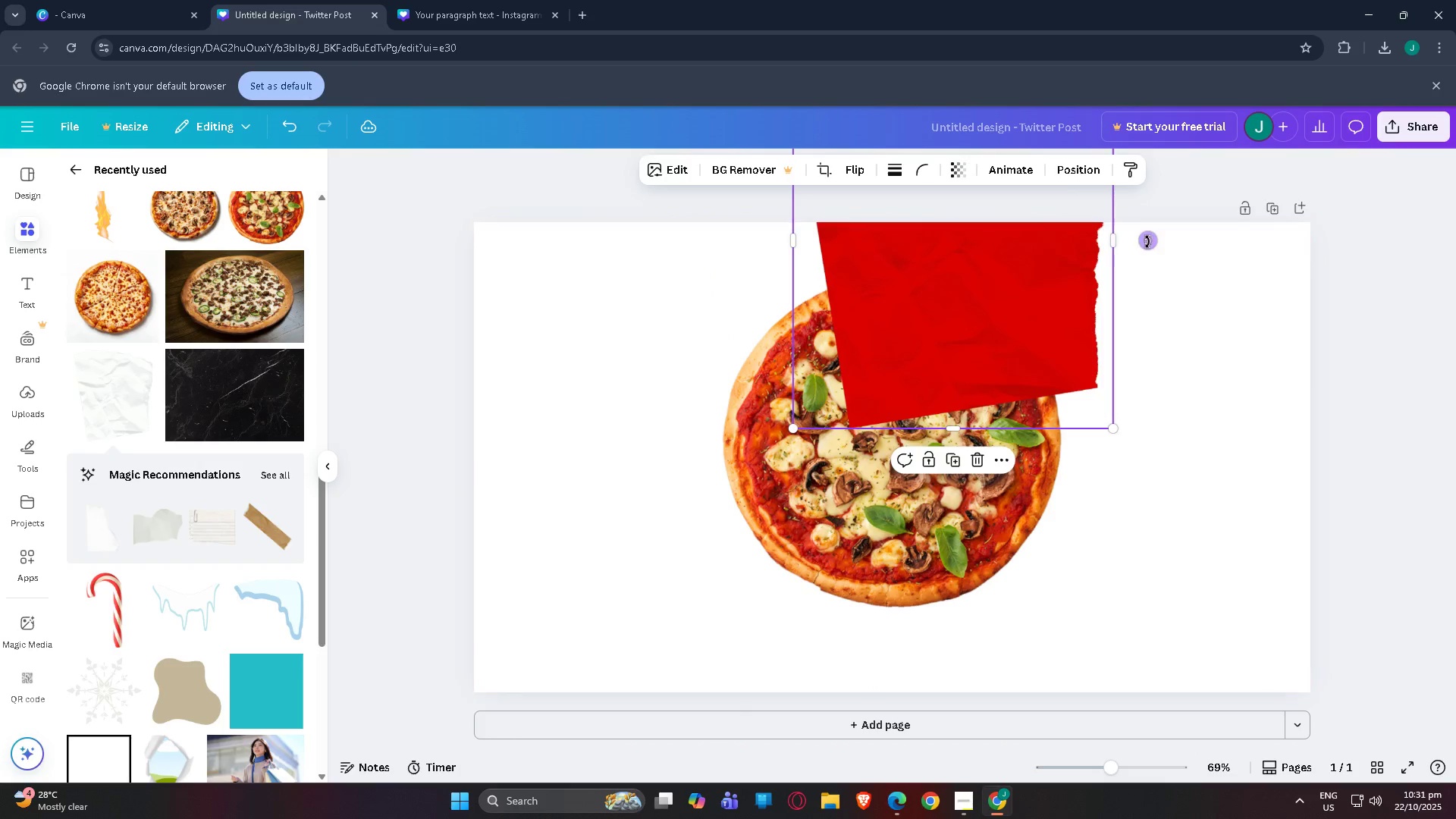 
left_click_drag(start_coordinate=[1147, 242], to_coordinate=[1012, 46])
 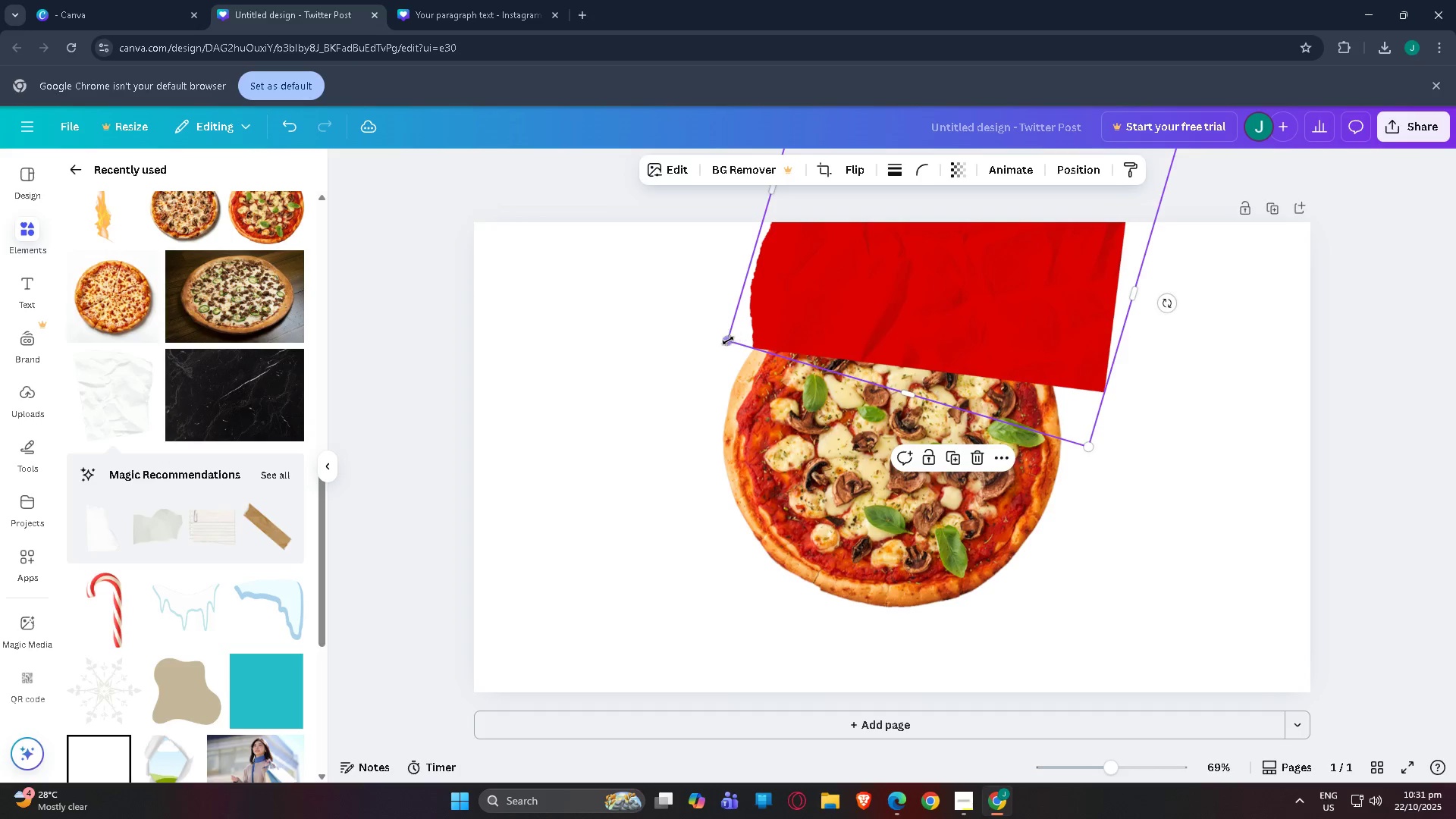 
left_click_drag(start_coordinate=[725, 345], to_coordinate=[31, 485])
 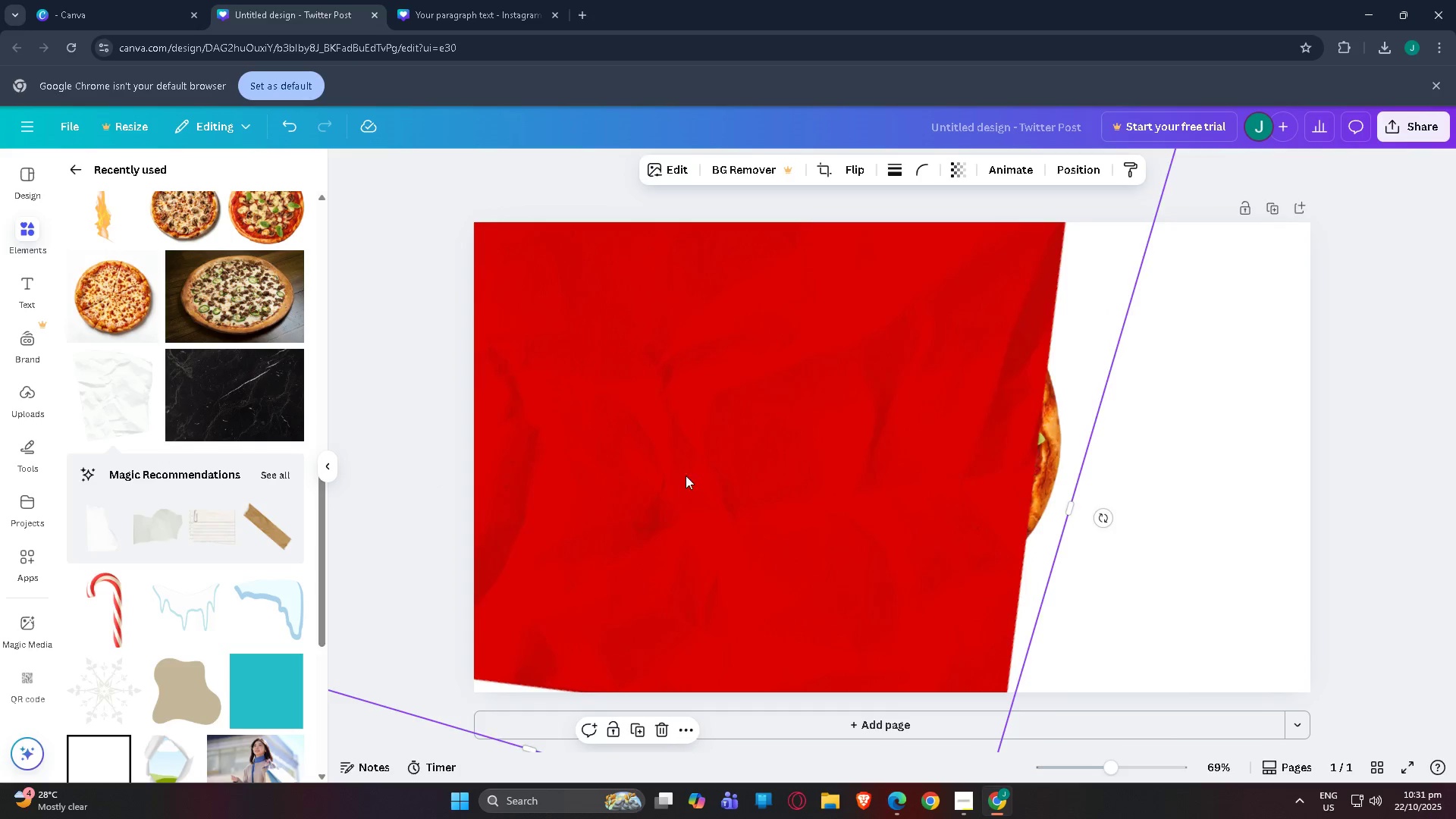 
left_click_drag(start_coordinate=[748, 469], to_coordinate=[1054, 307])
 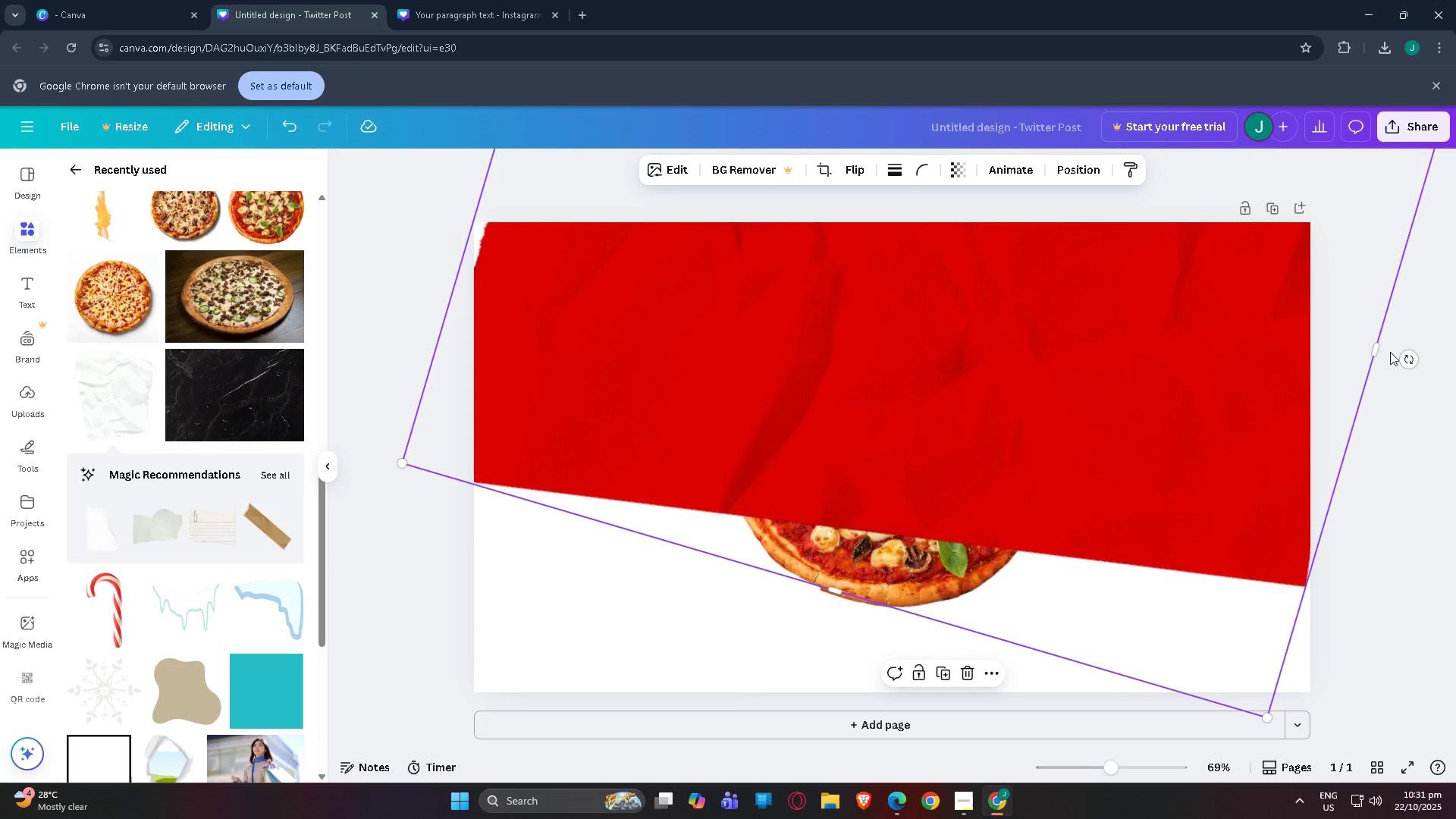 
left_click_drag(start_coordinate=[1407, 358], to_coordinate=[1416, 317])
 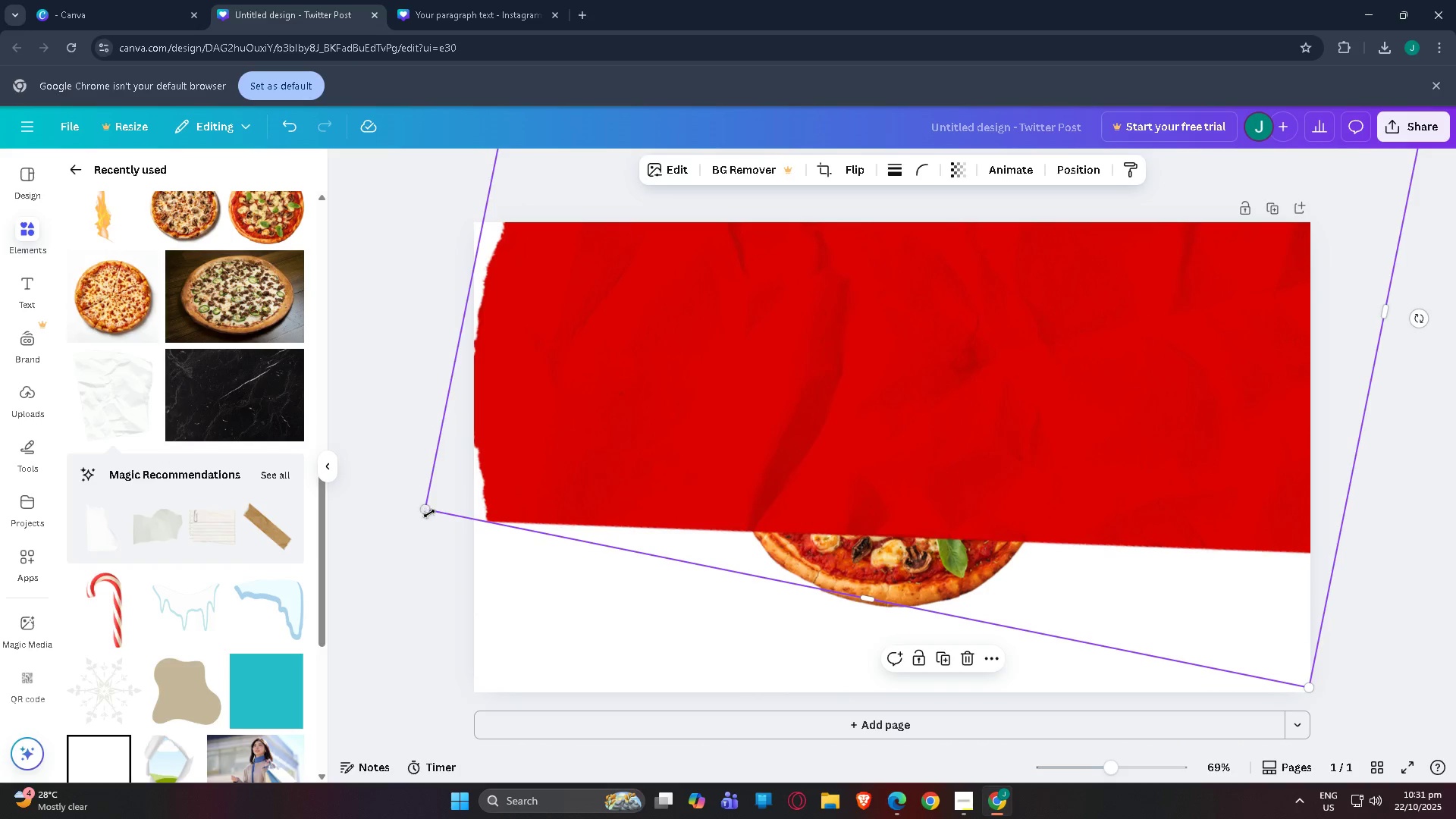 
left_click_drag(start_coordinate=[427, 507], to_coordinate=[313, 524])
 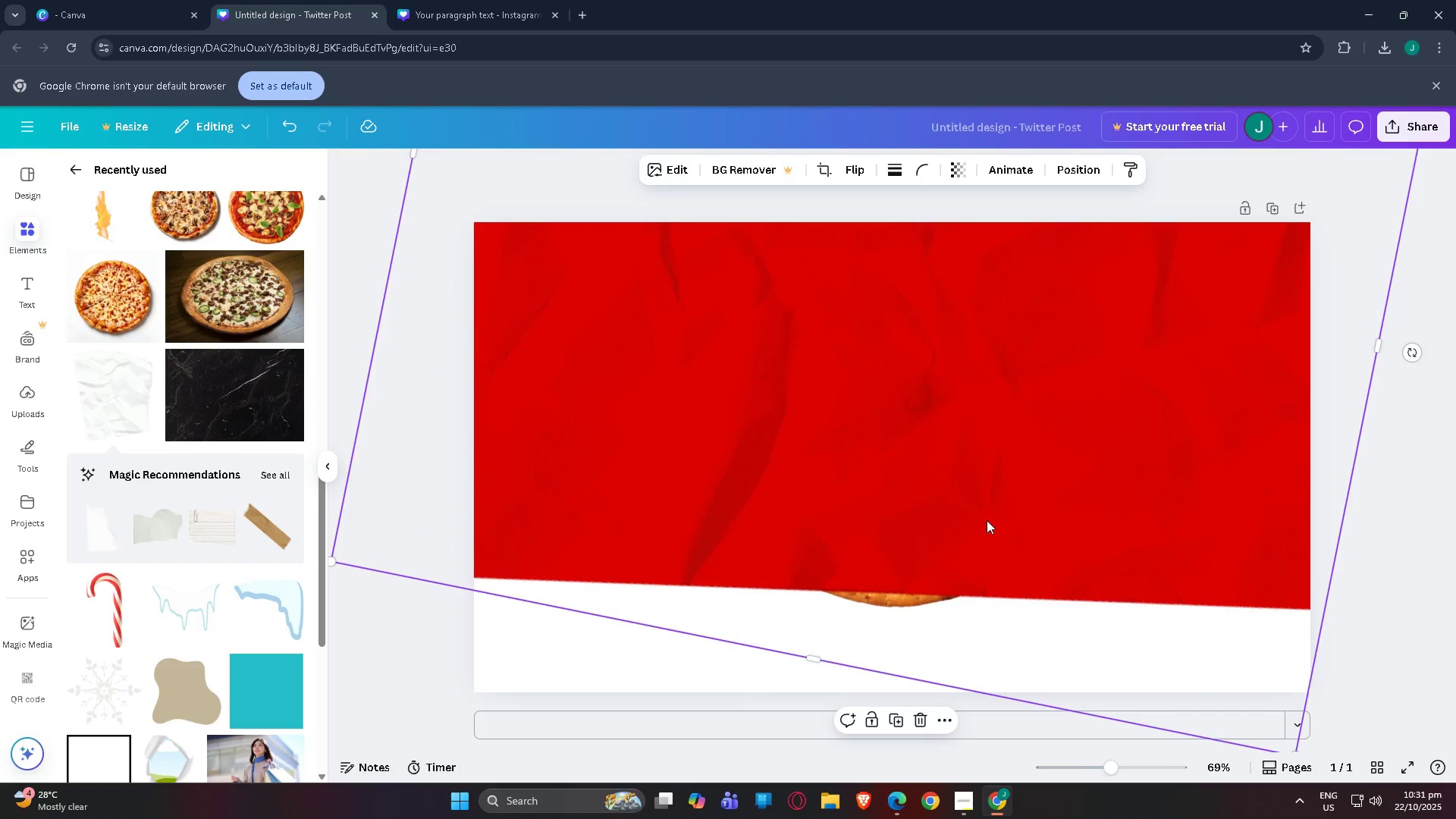 
left_click_drag(start_coordinate=[1004, 516], to_coordinate=[1008, 415])
 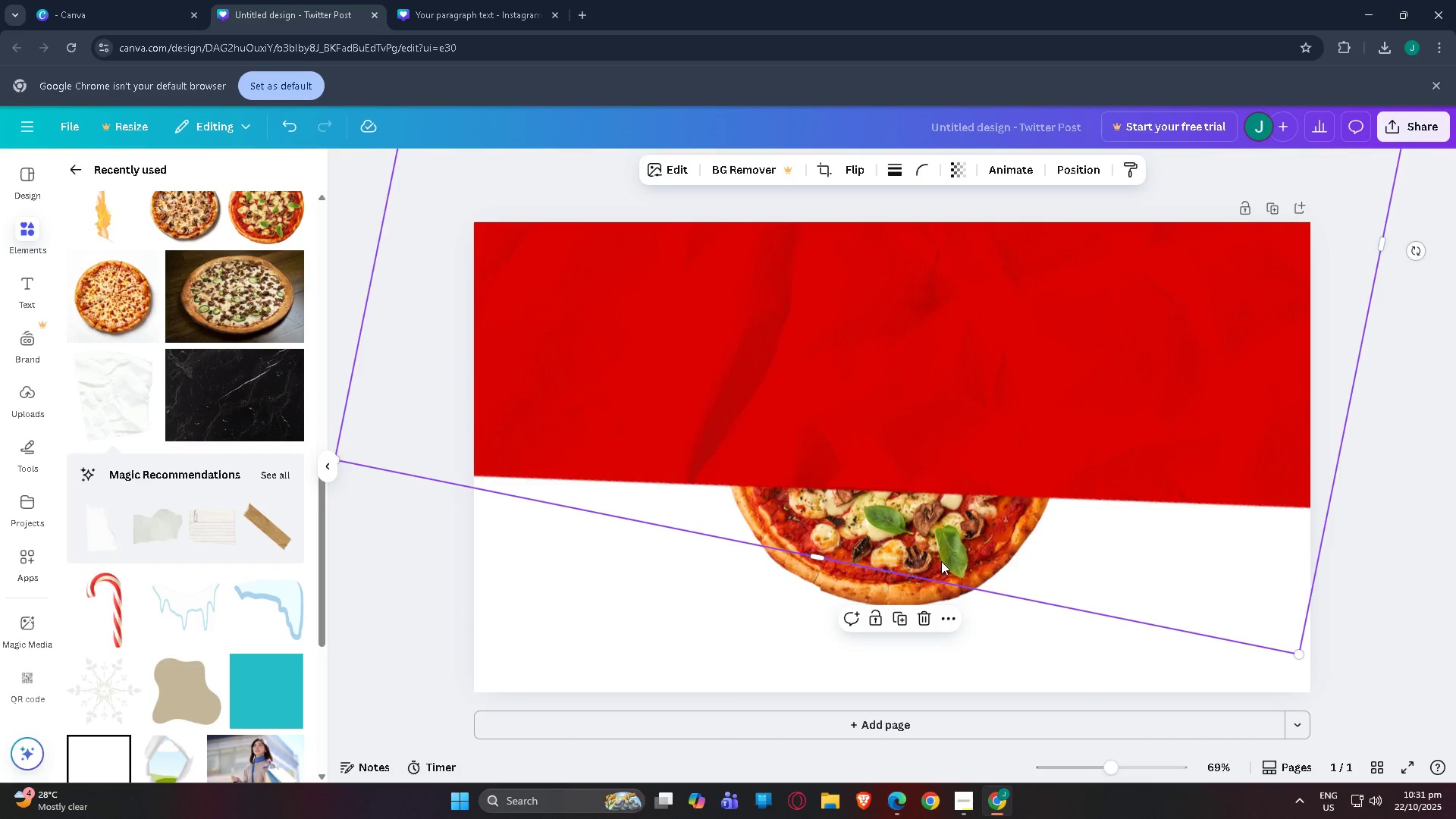 
left_click([941, 561])
 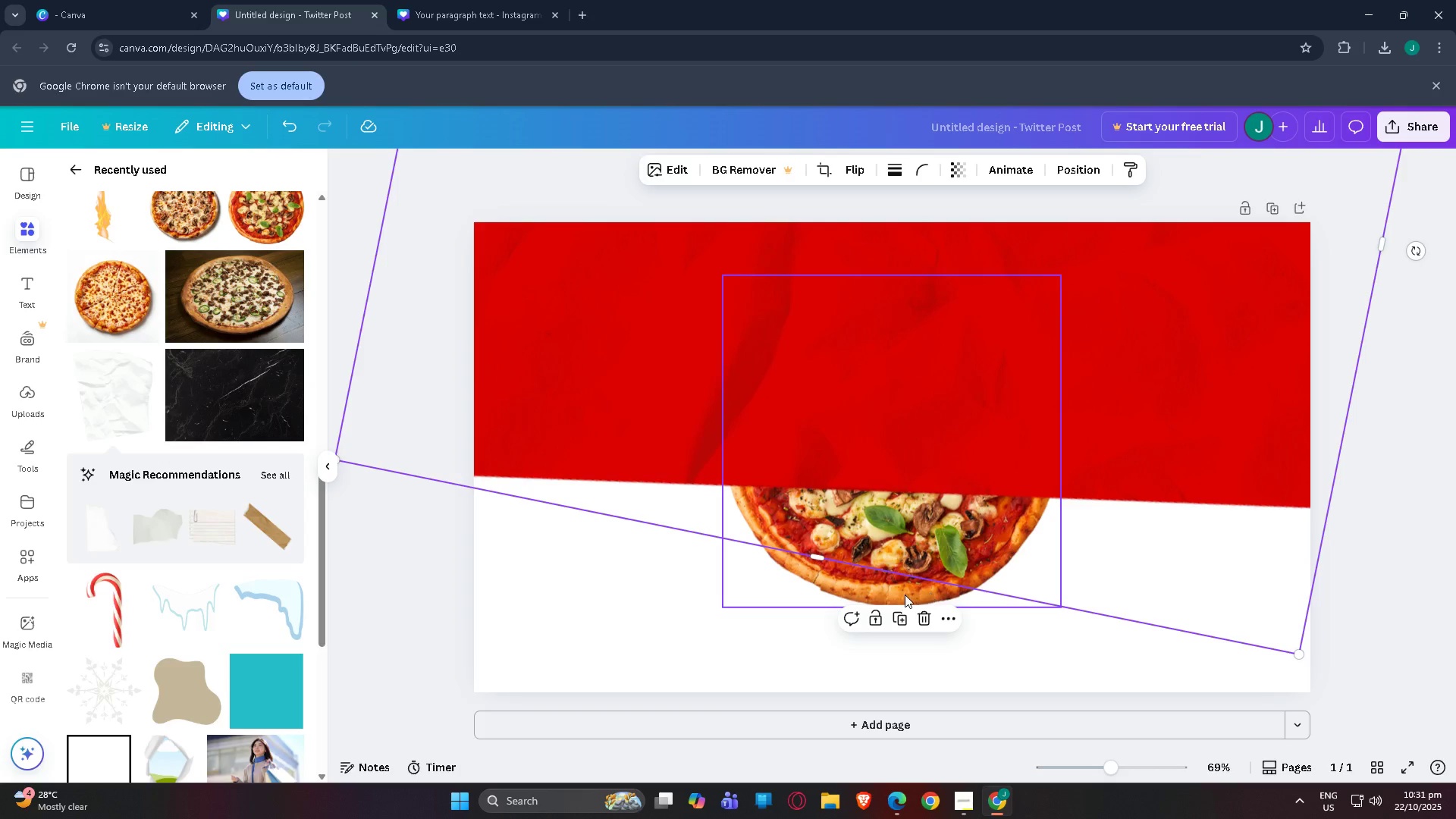 
left_click_drag(start_coordinate=[905, 595], to_coordinate=[912, 589])
 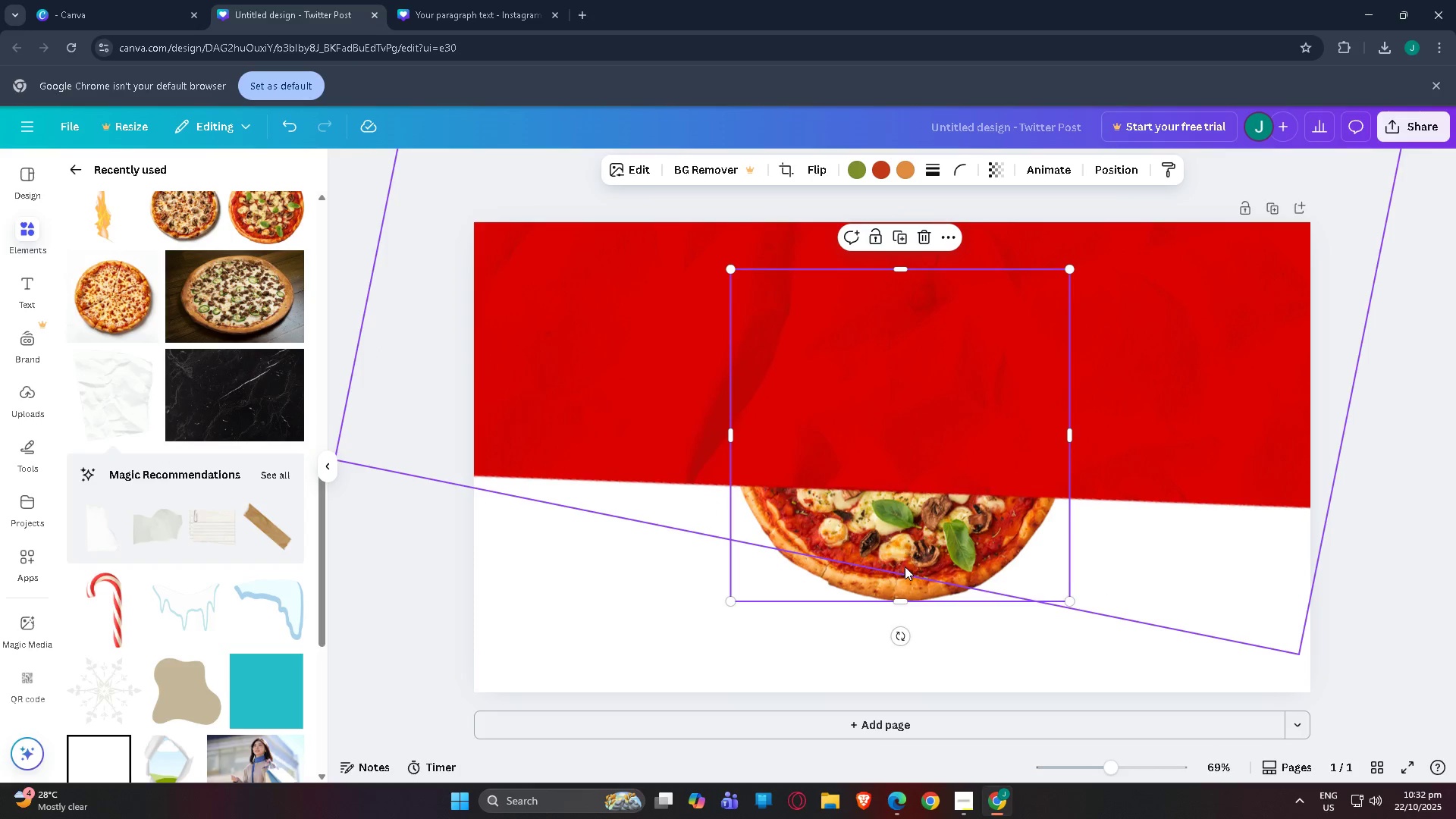 
key(Control+BracketRight)
 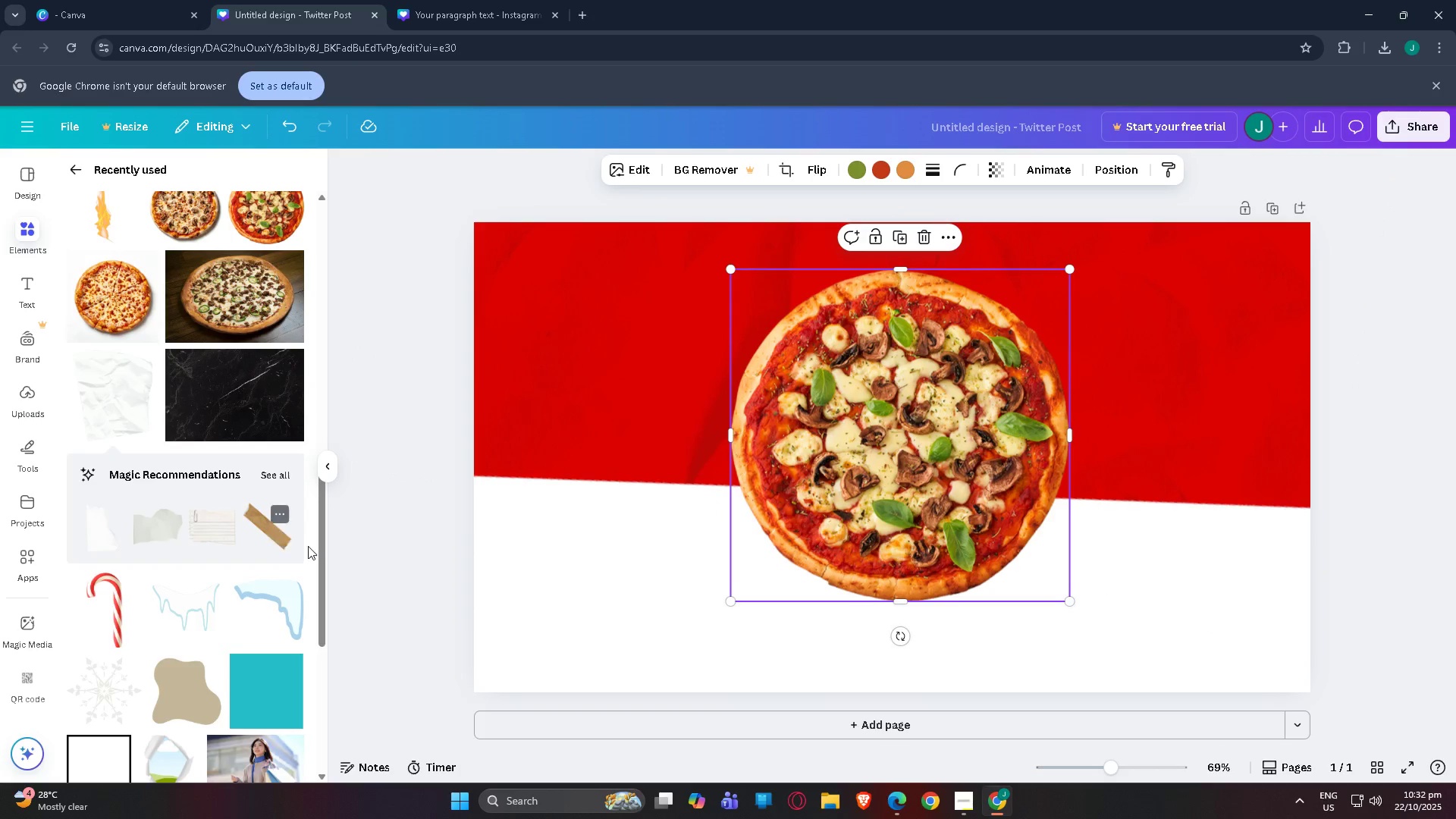 
left_click([377, 556])
 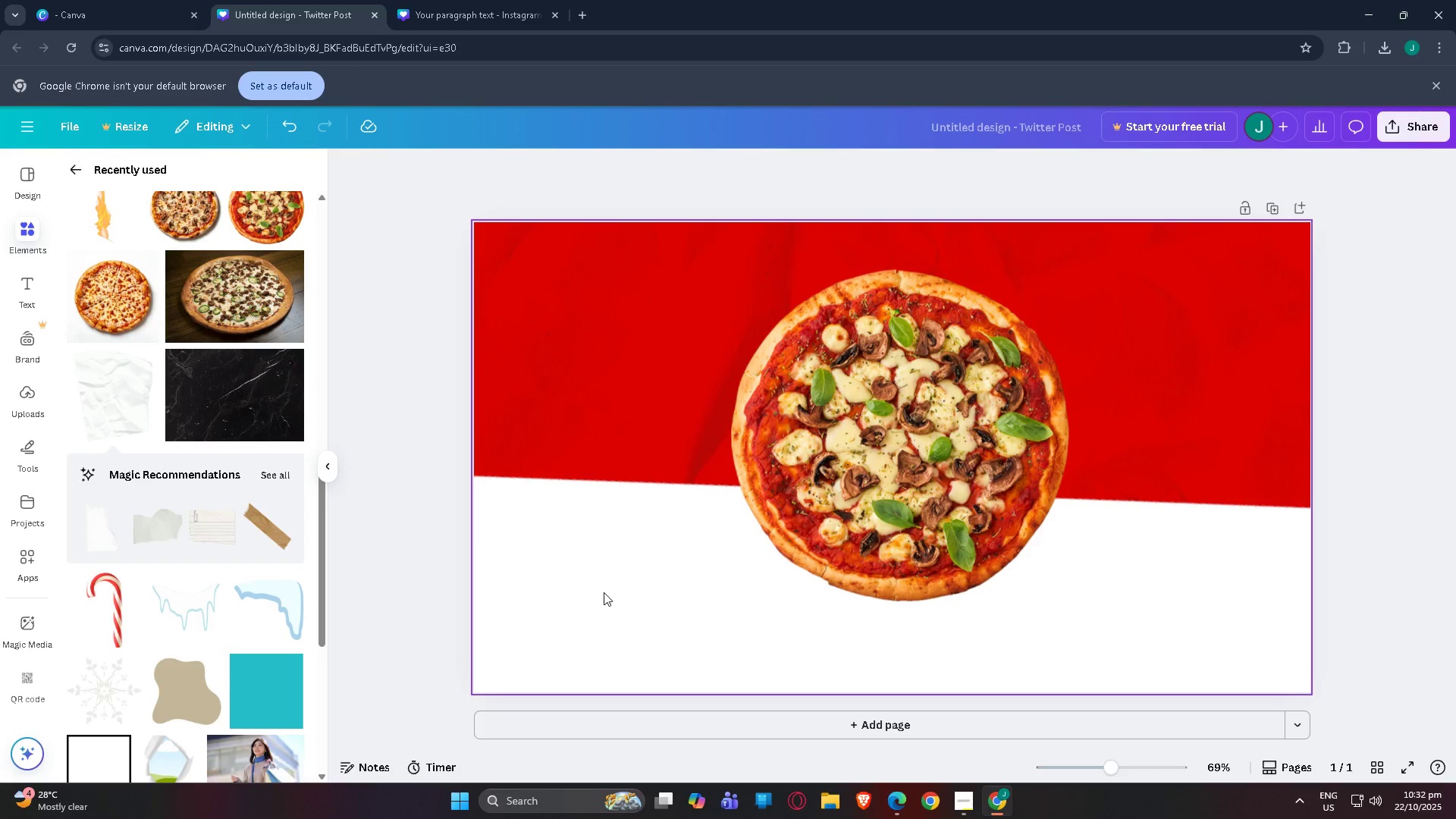 
left_click([604, 592])
 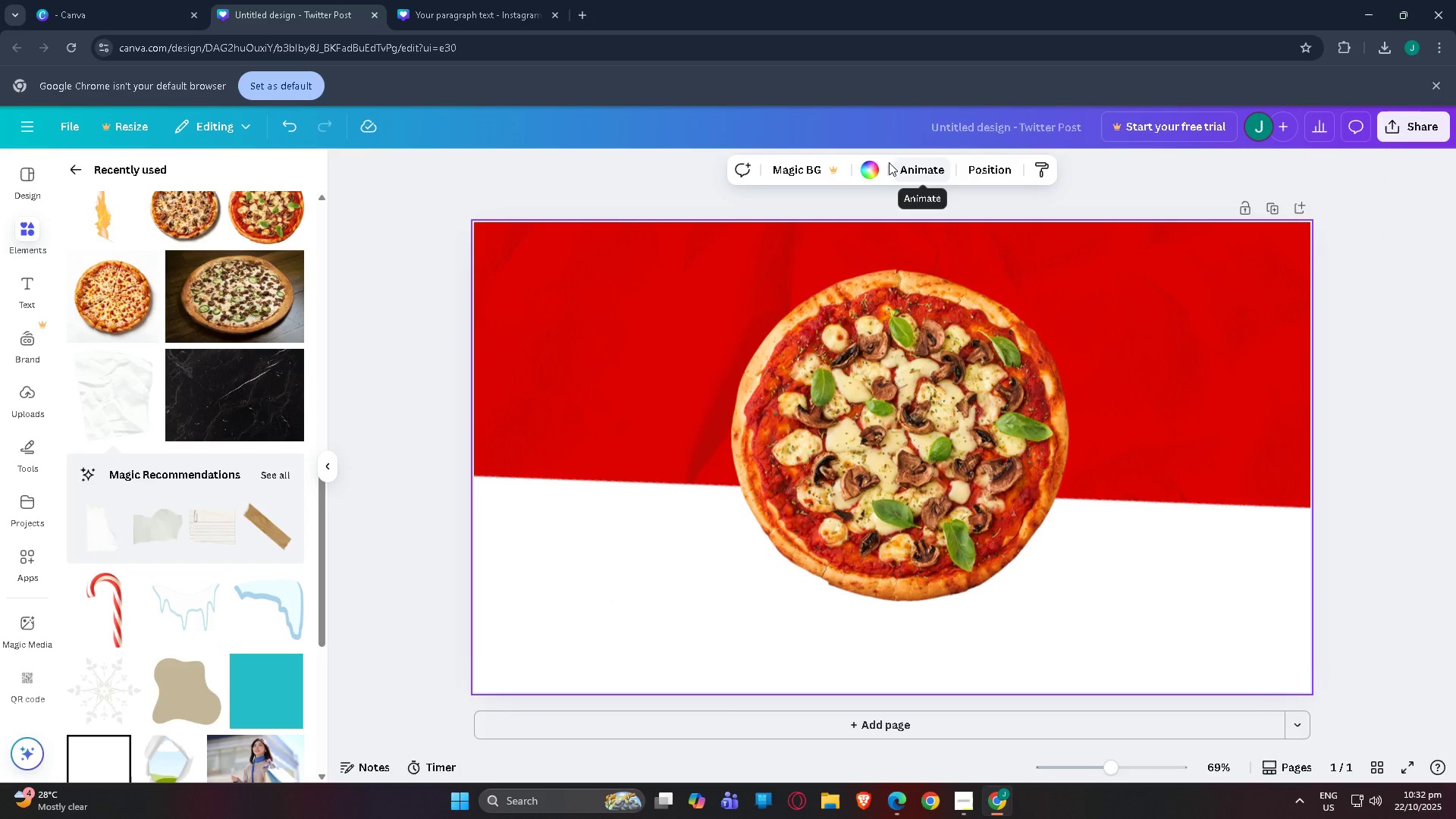 
left_click([864, 169])
 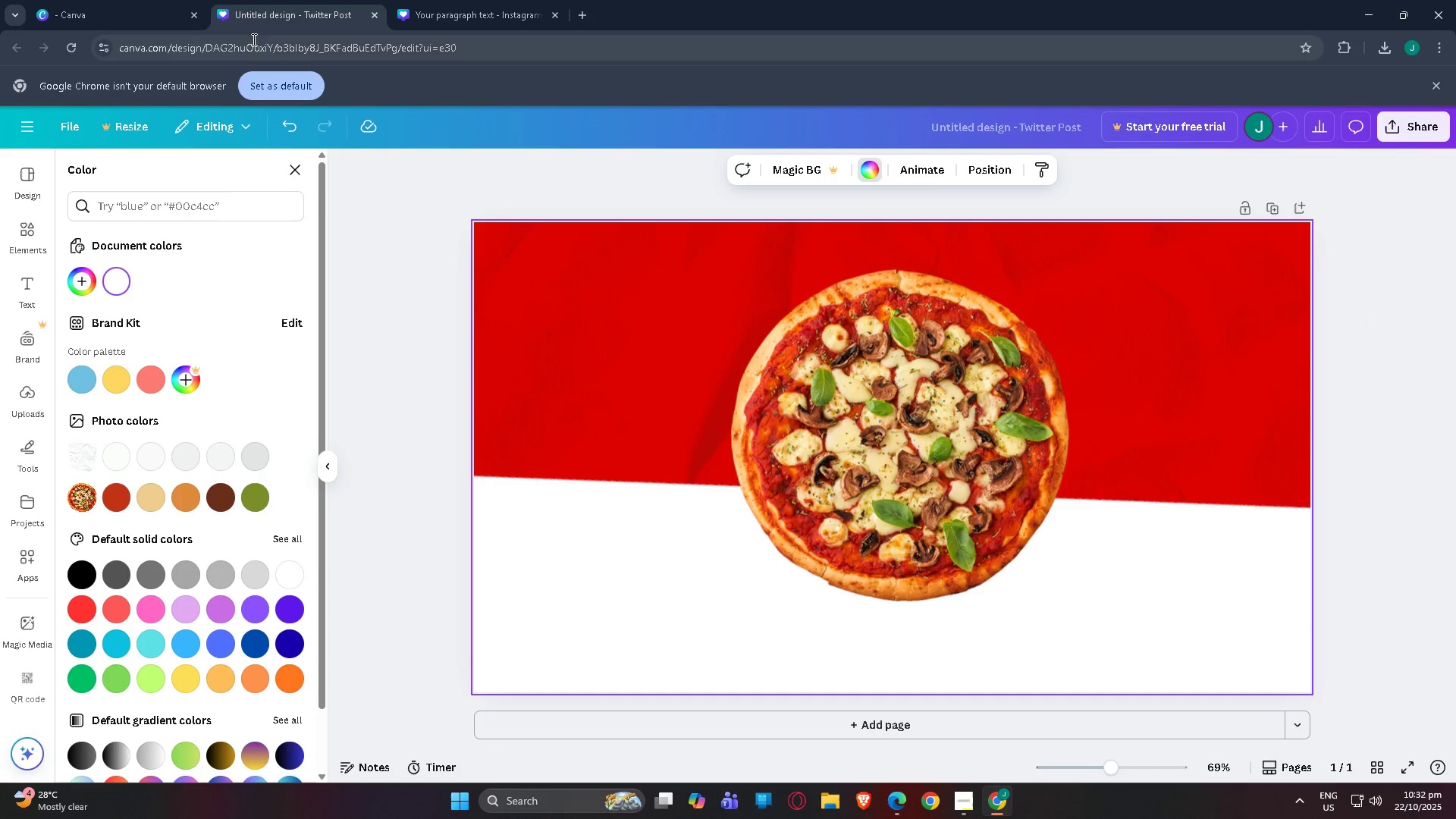 
double_click([115, 279])
 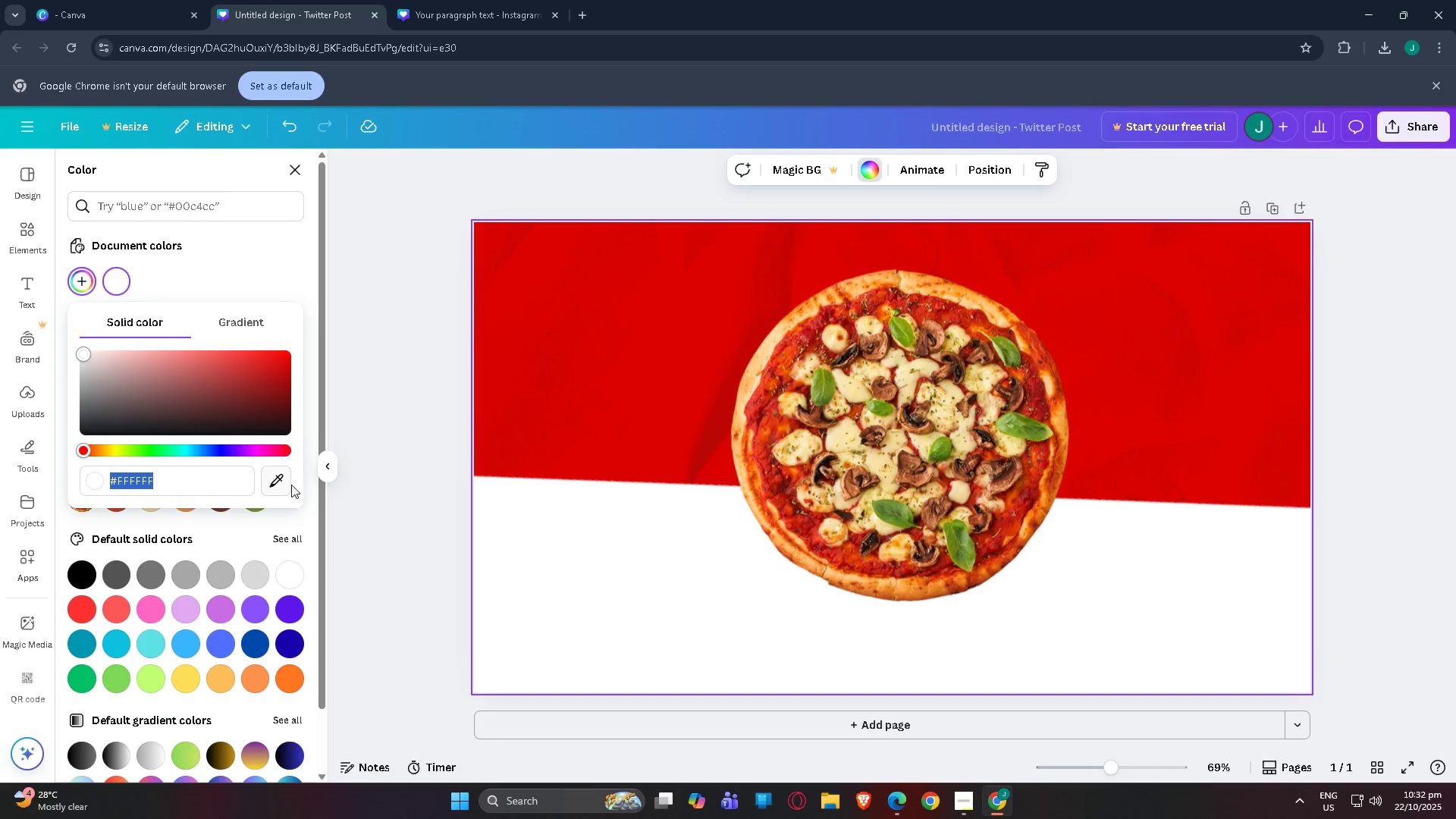 
left_click([283, 482])
 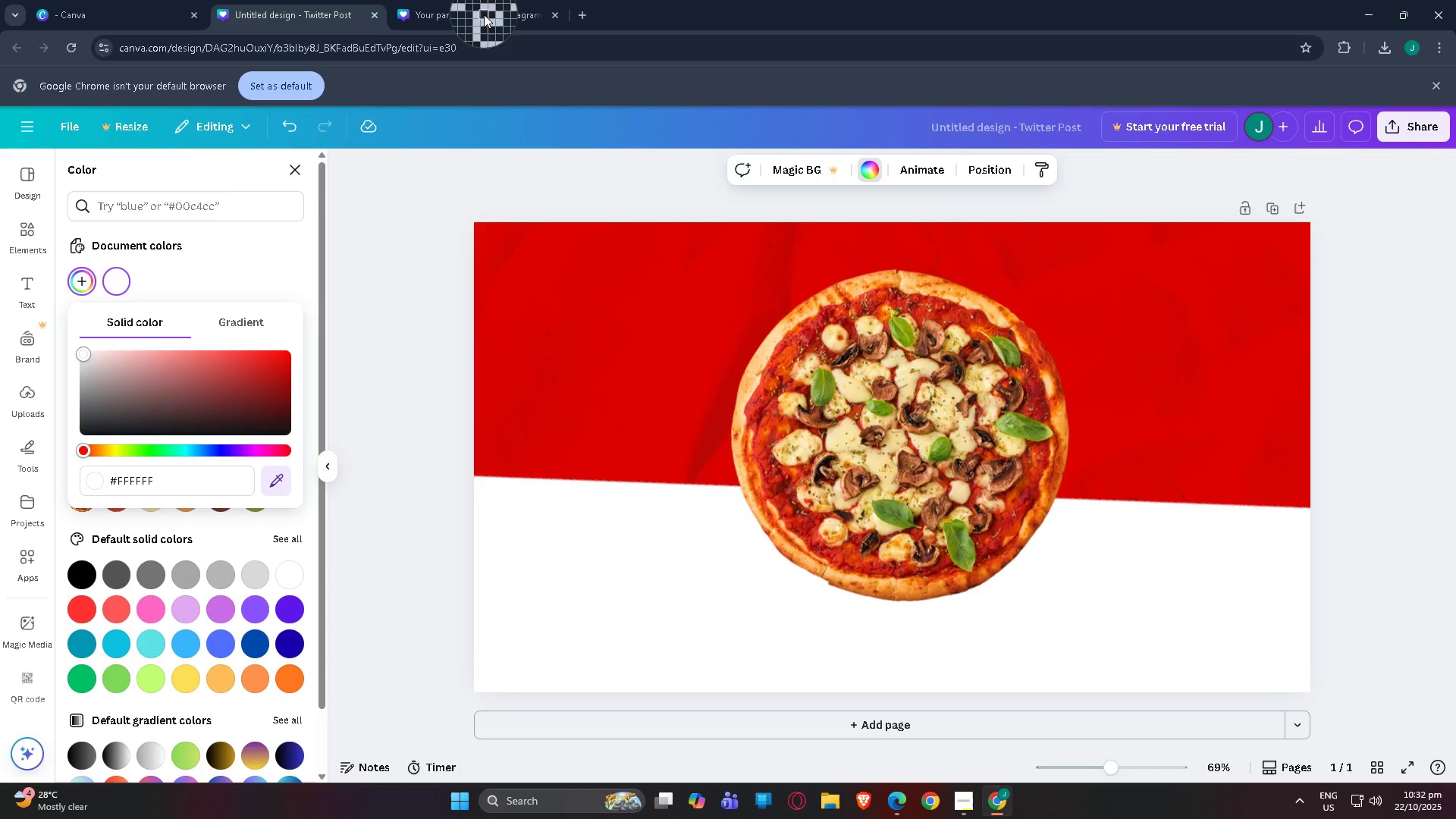 
hold_key(key=AltLeft, duration=0.39)
 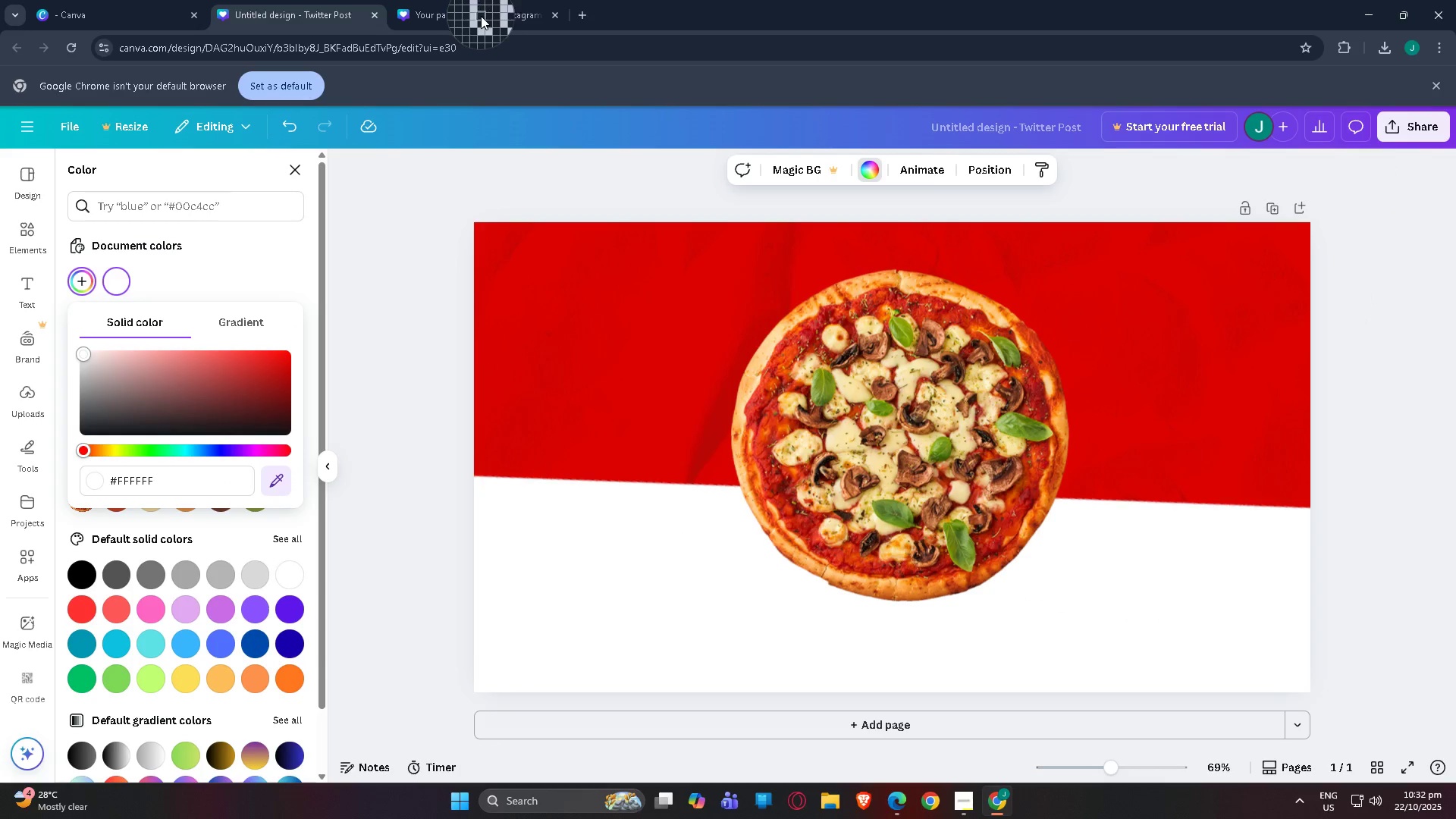 
left_click([481, 16])
 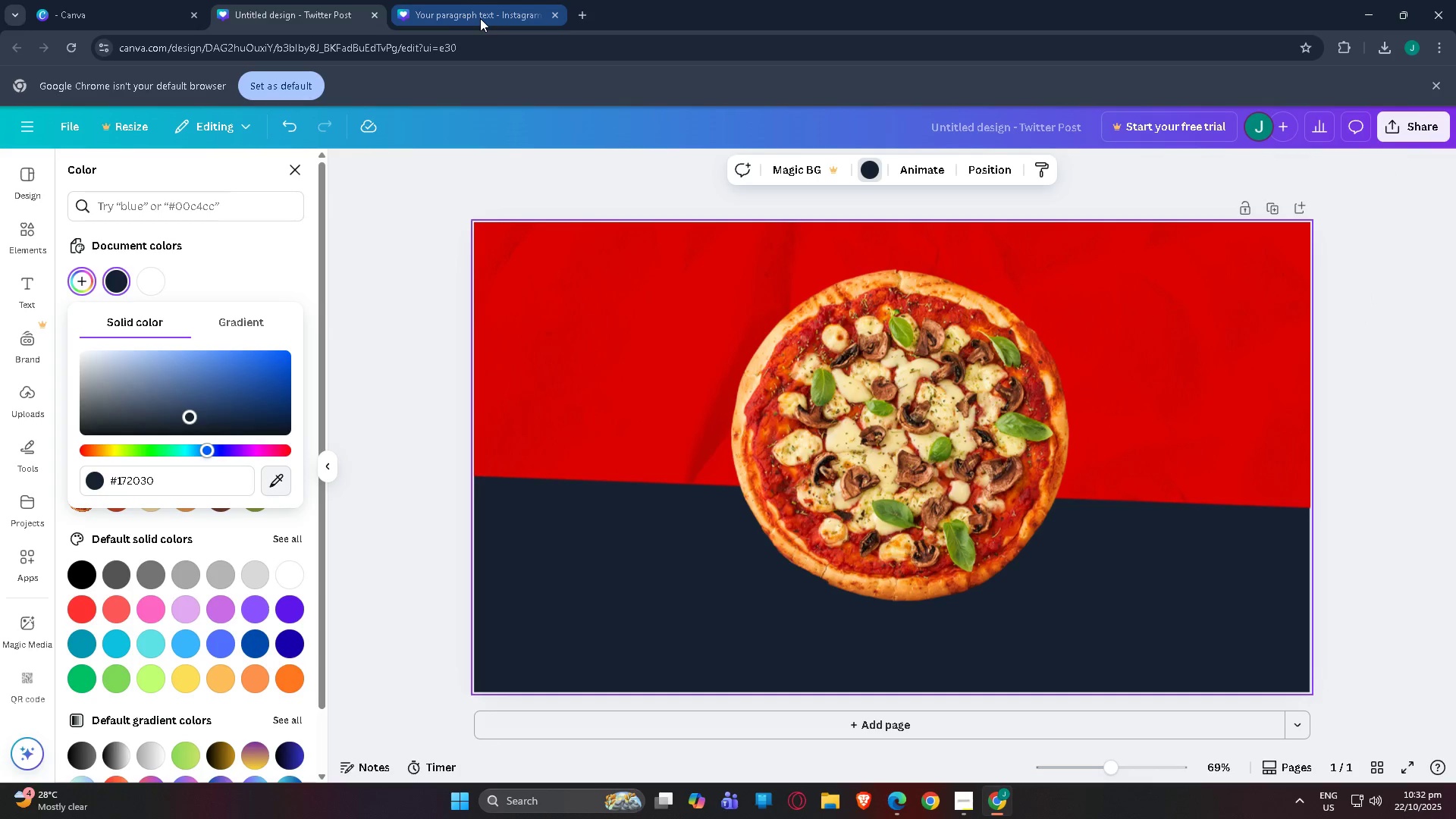 
left_click([480, 18])
 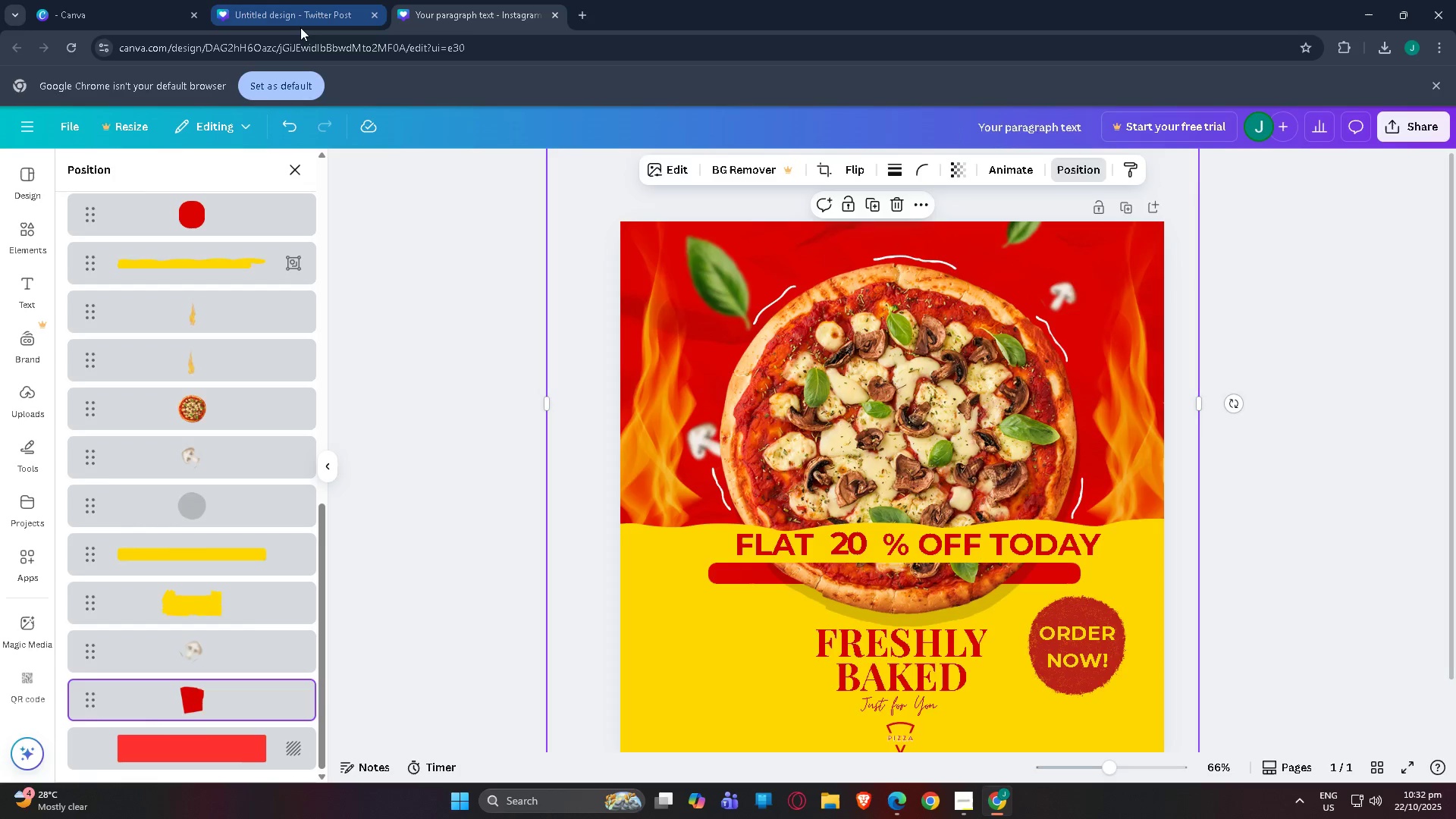 
left_click([283, 0])
 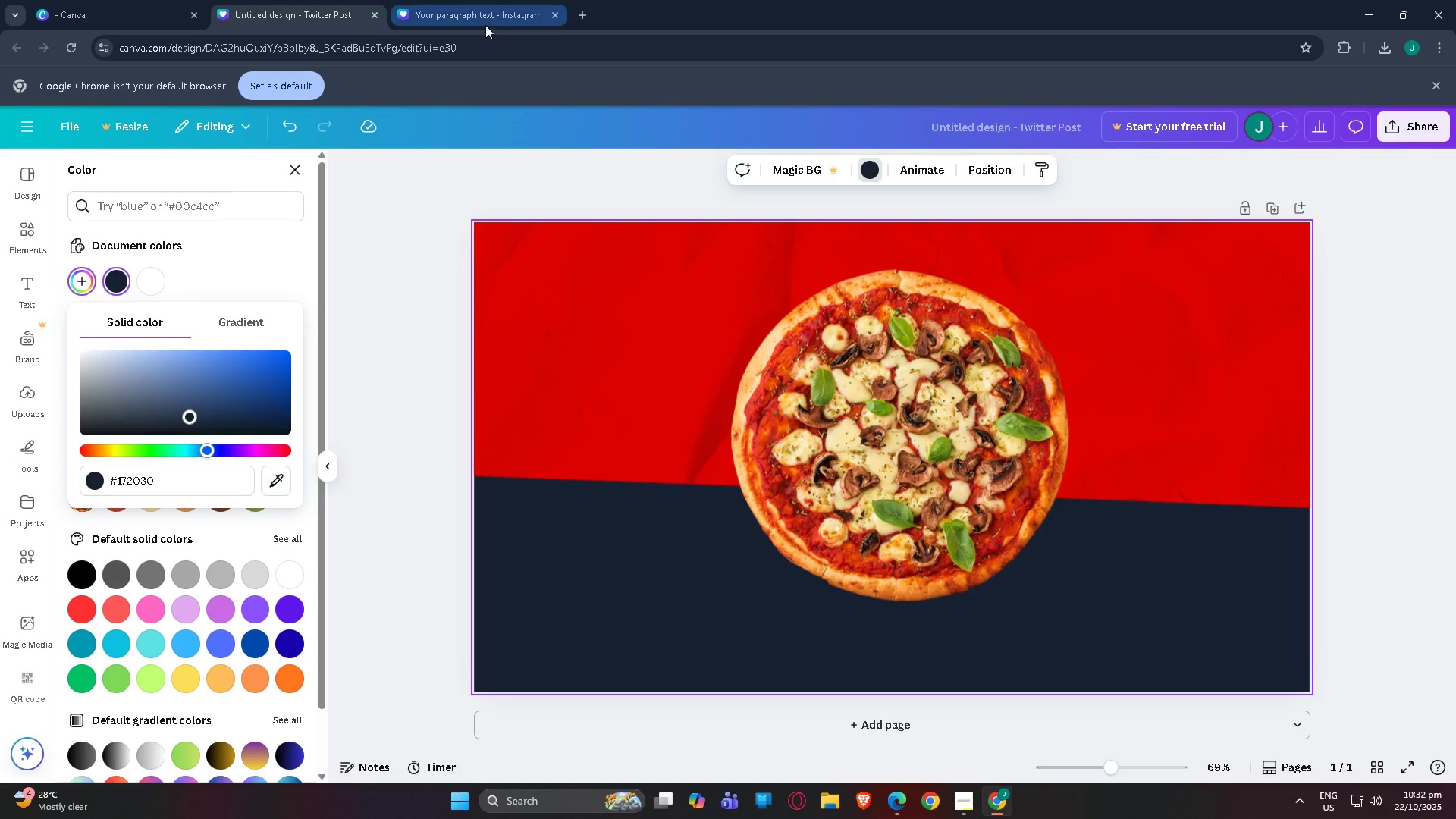 
left_click_drag(start_coordinate=[485, 20], to_coordinate=[480, 119])
 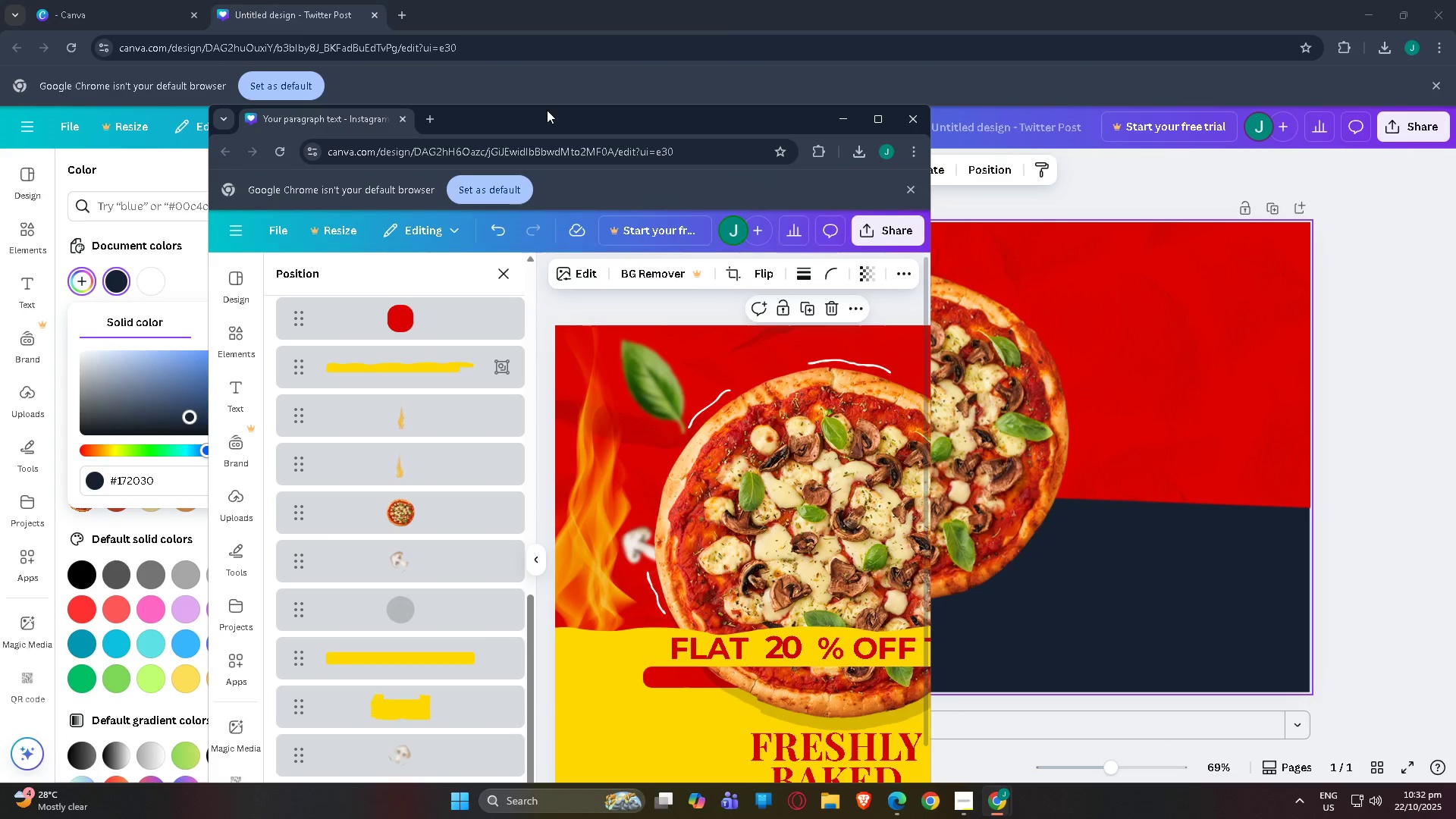 
left_click_drag(start_coordinate=[538, 117], to_coordinate=[796, 123])
 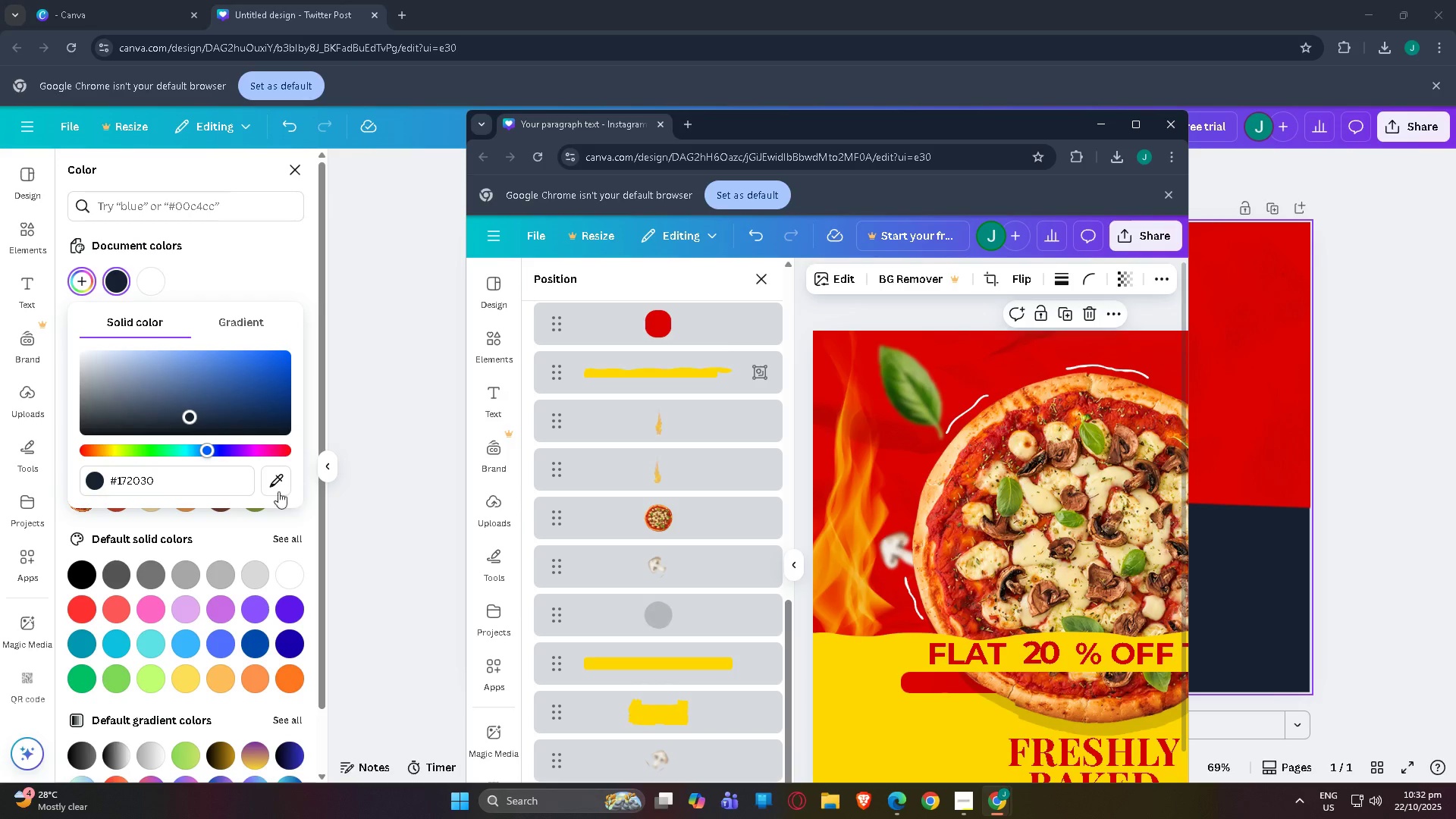 
left_click([271, 482])
 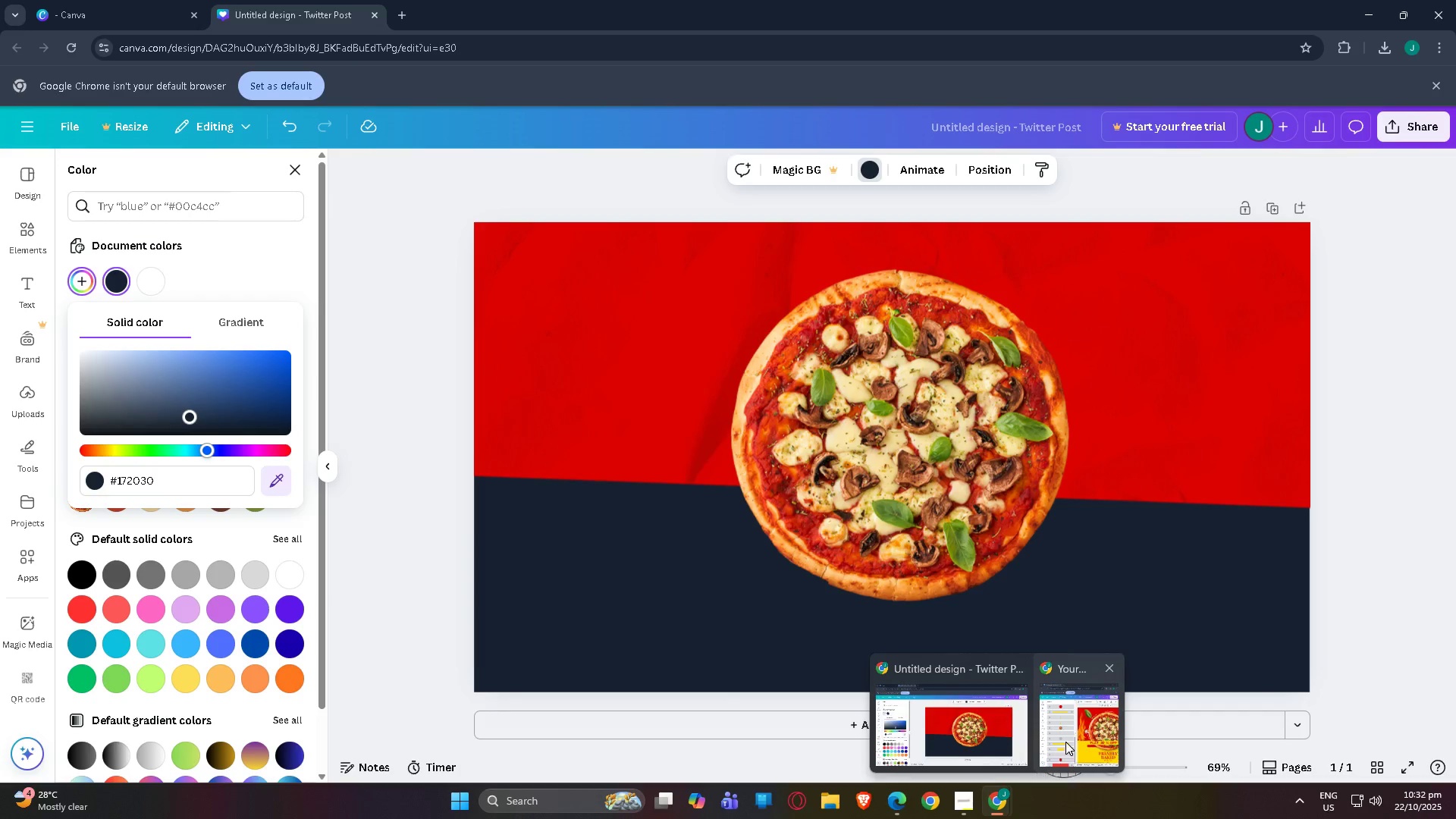 
left_click([1067, 740])
 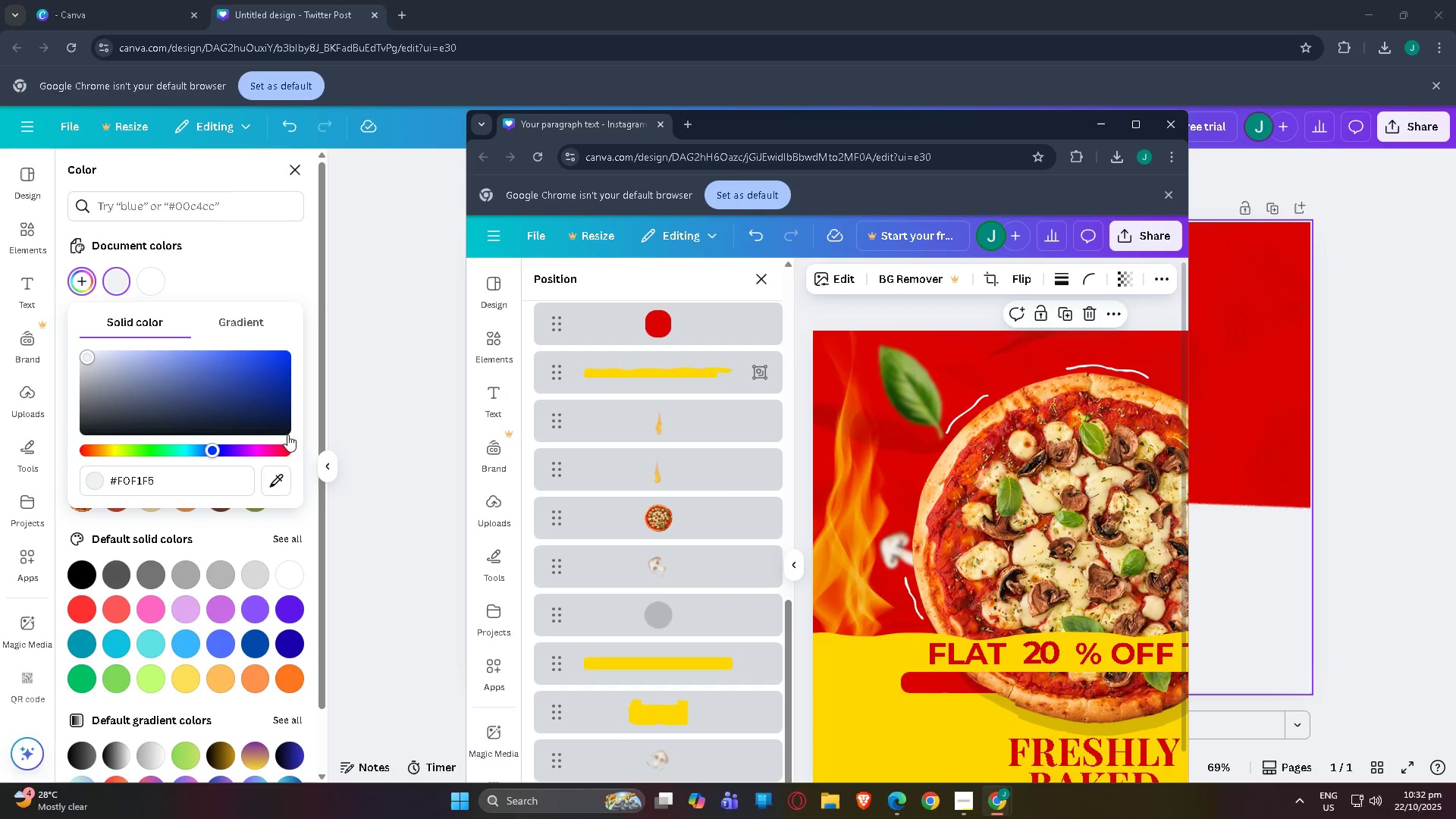 
left_click([280, 486])
 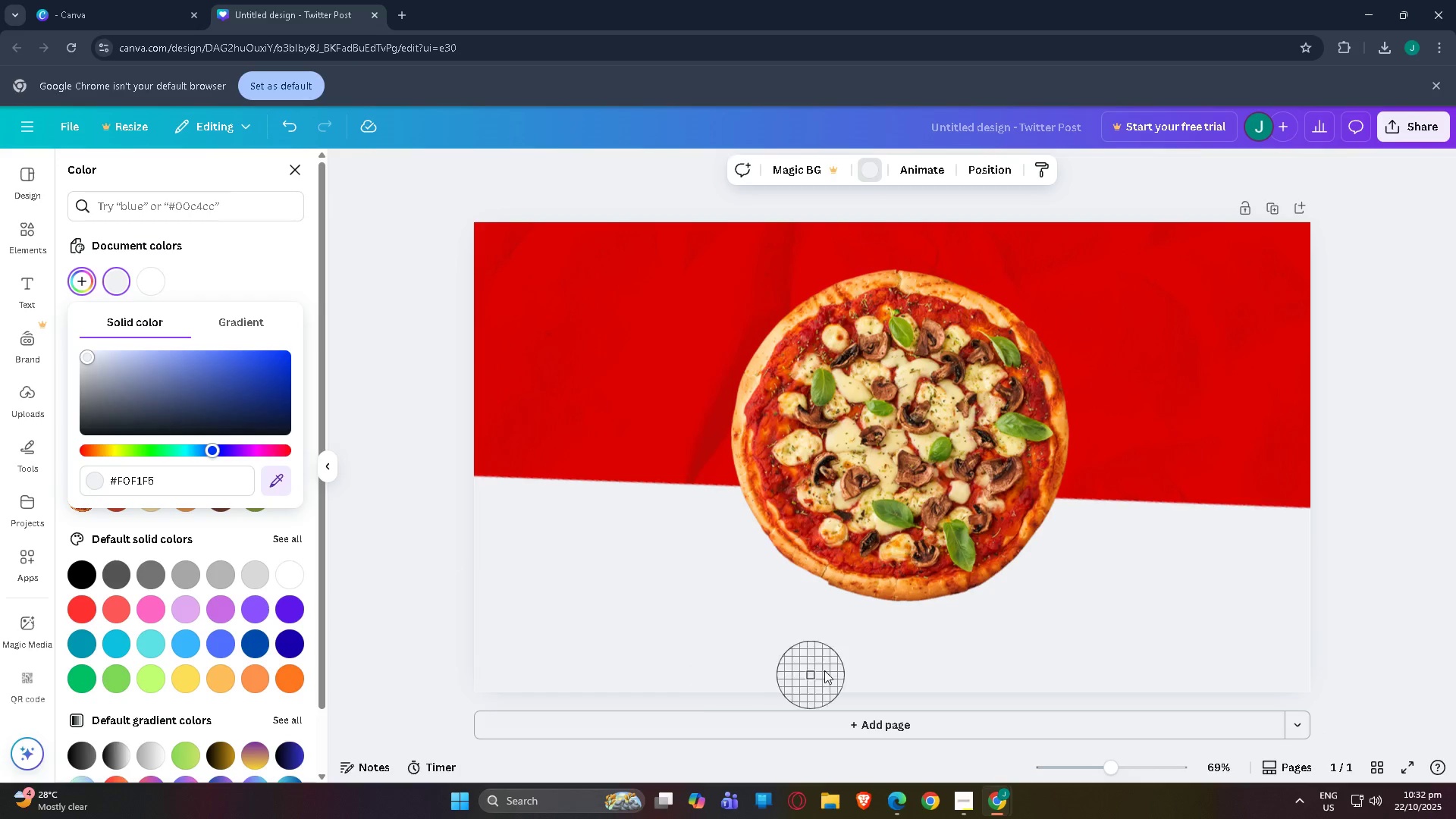 
key(Alt+AltLeft)
 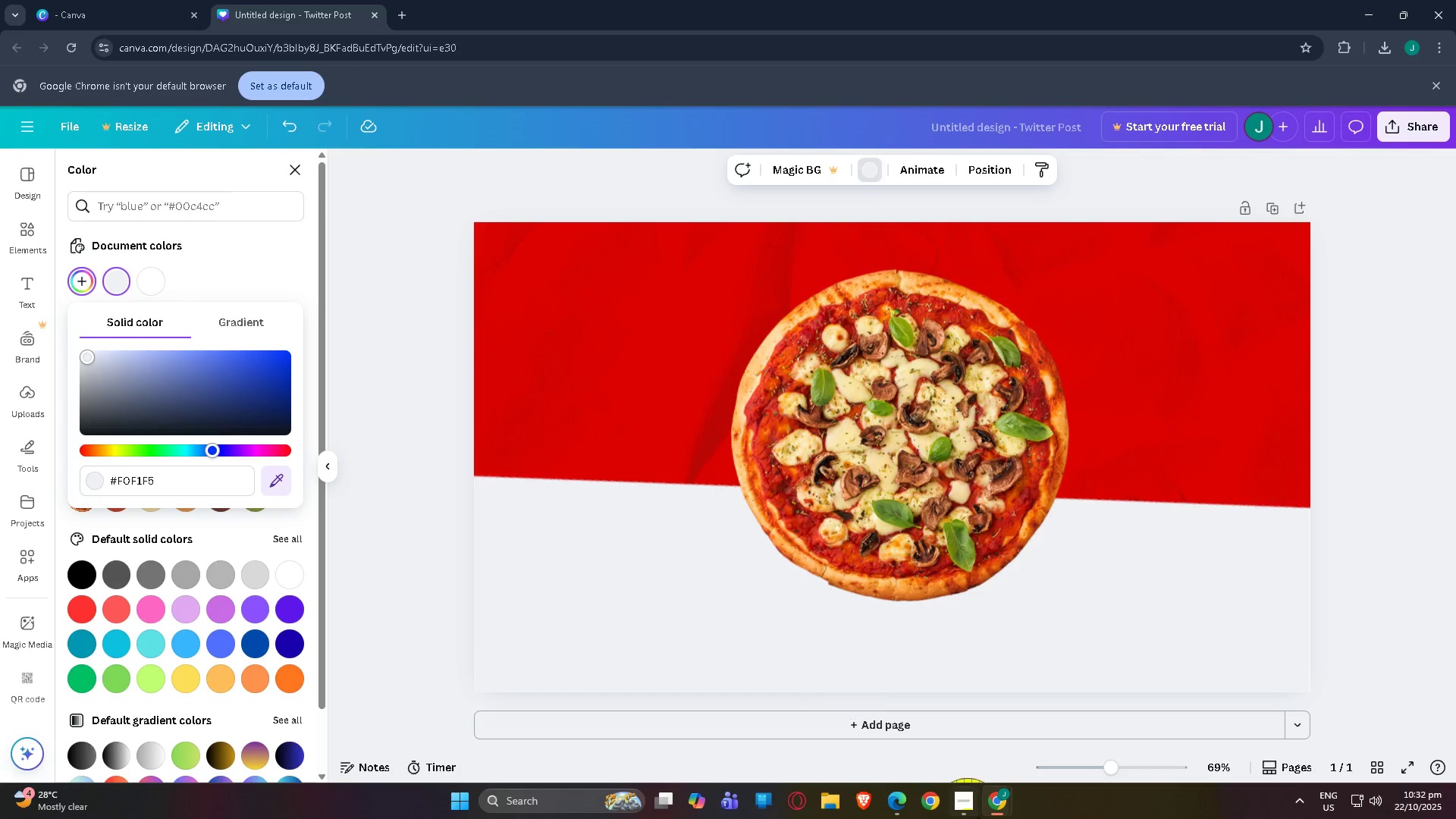 
key(Alt+Tab)
 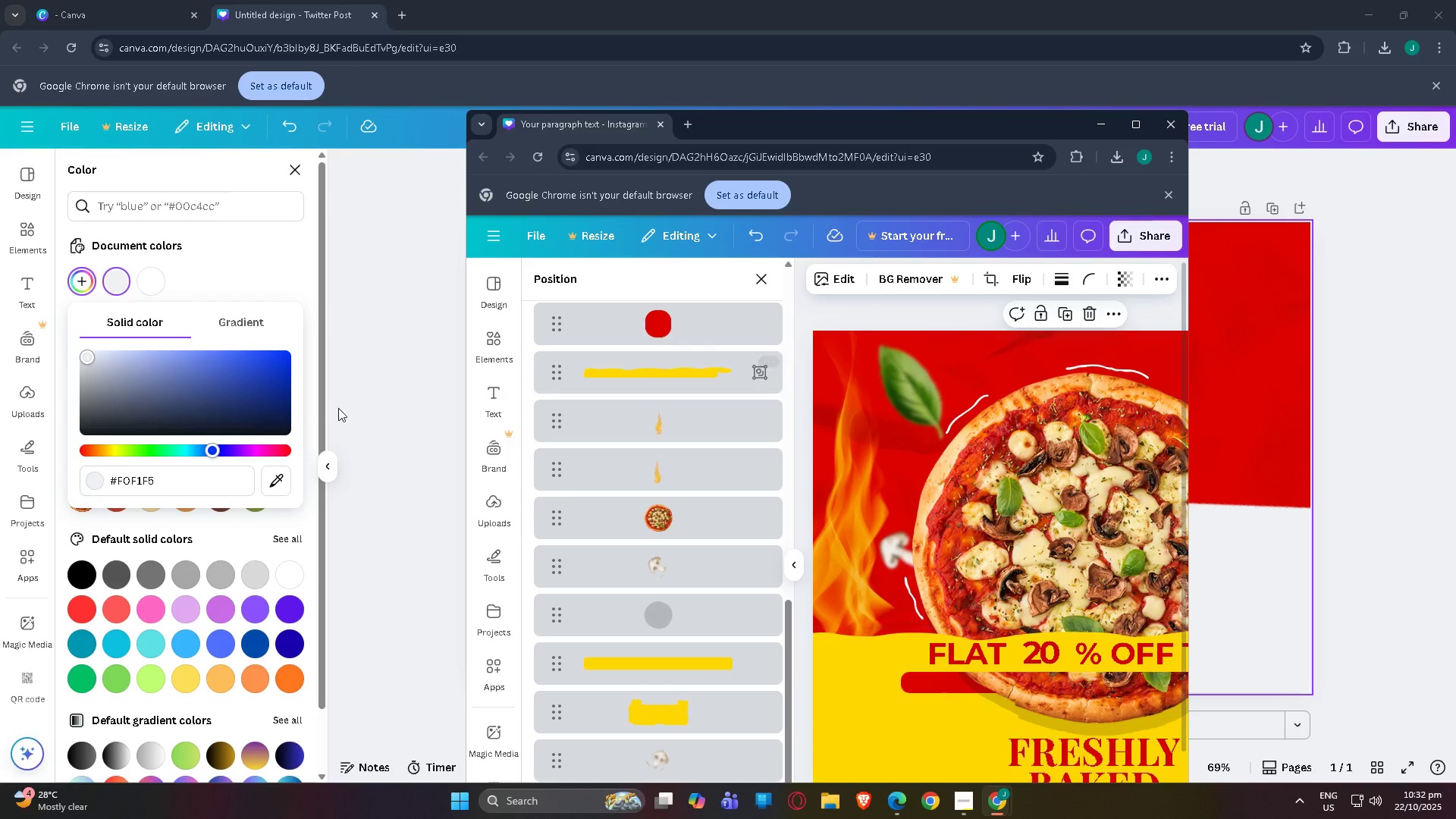 
left_click([275, 484])
 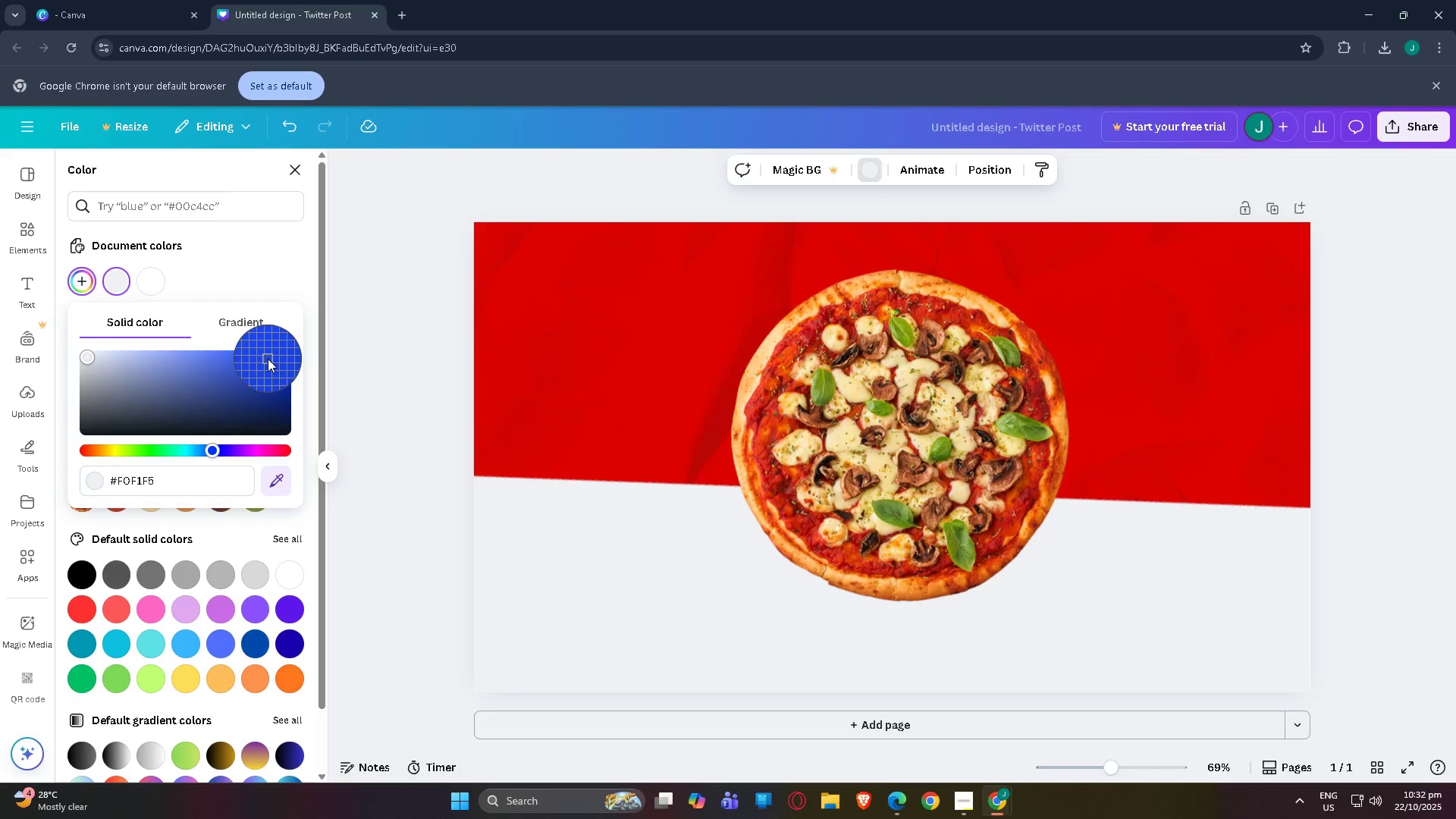 
left_click([186, 475])
 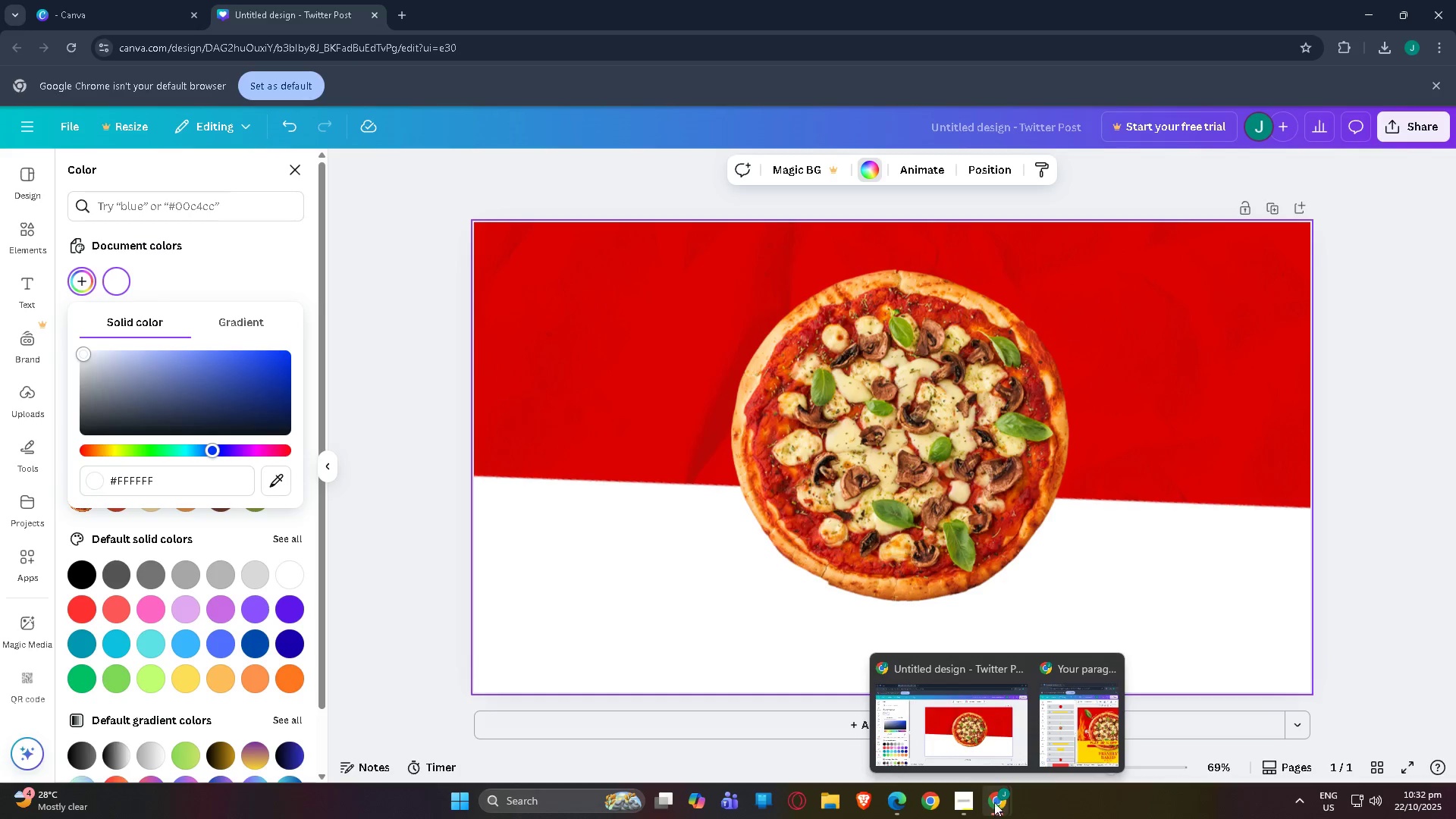 
left_click([1054, 728])
 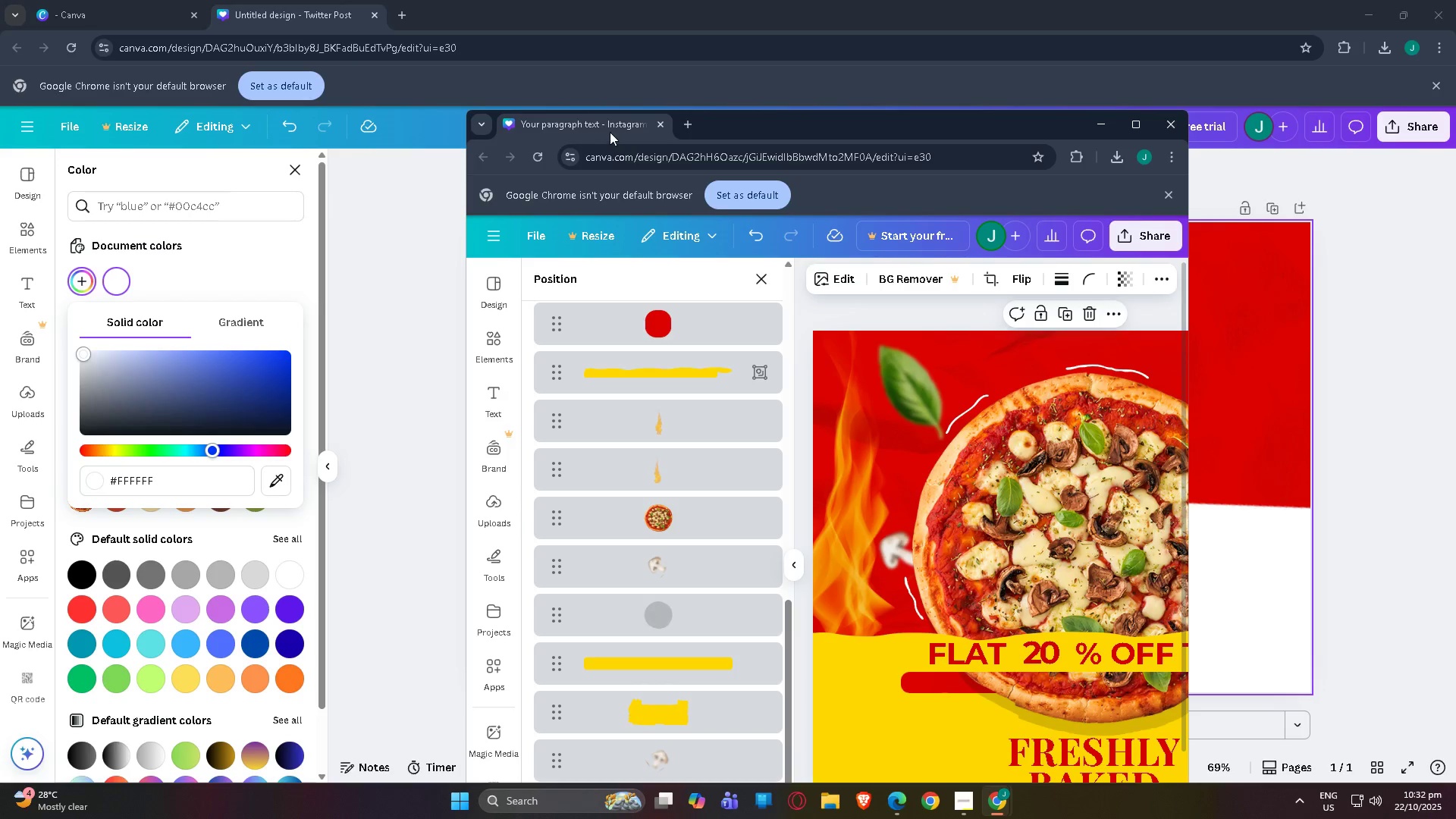 
left_click_drag(start_coordinate=[602, 127], to_coordinate=[558, 39])
 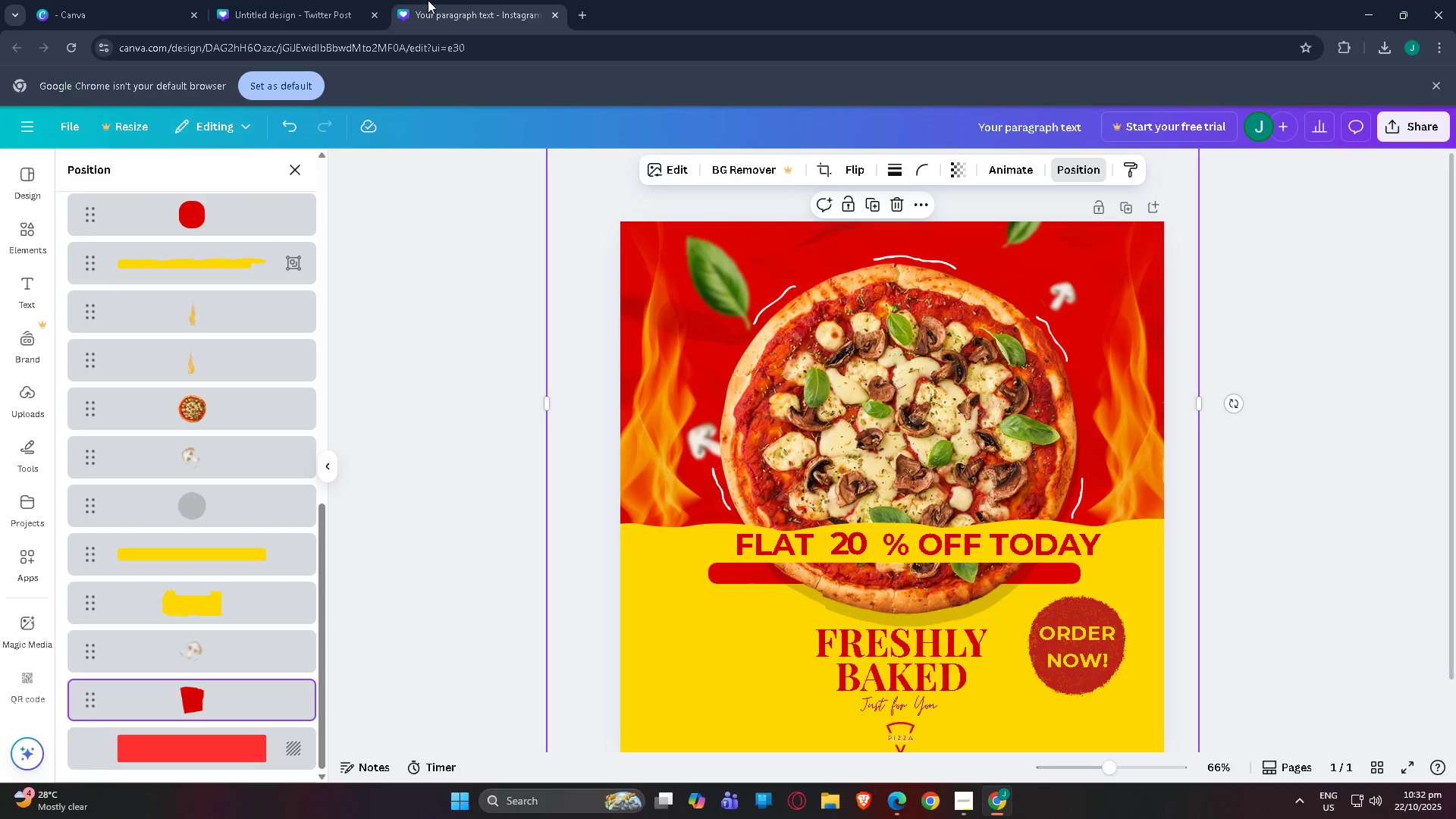 
mouse_move([286, 4])
 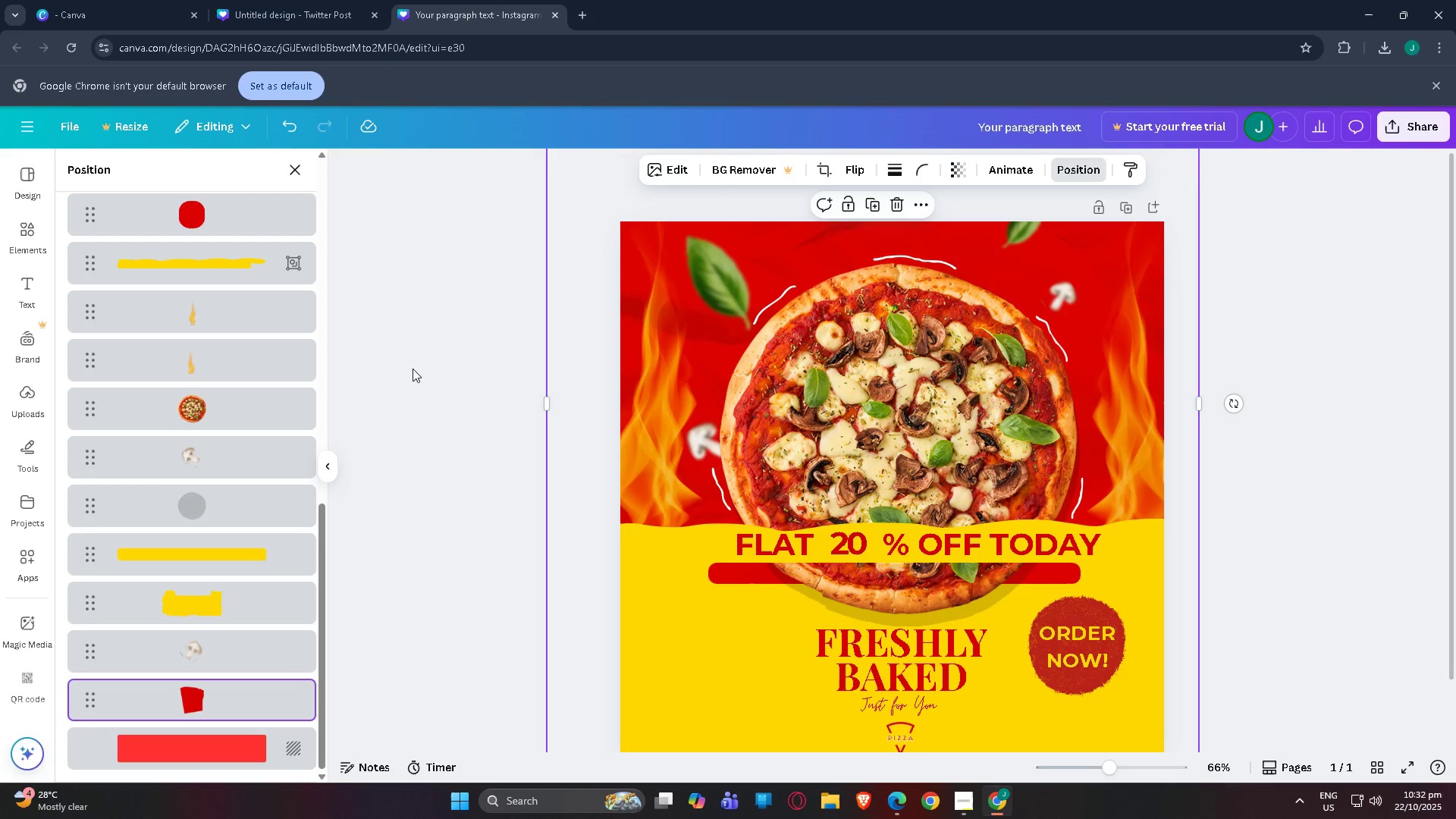 
scroll: coordinate [442, 453], scroll_direction: up, amount: 4.0
 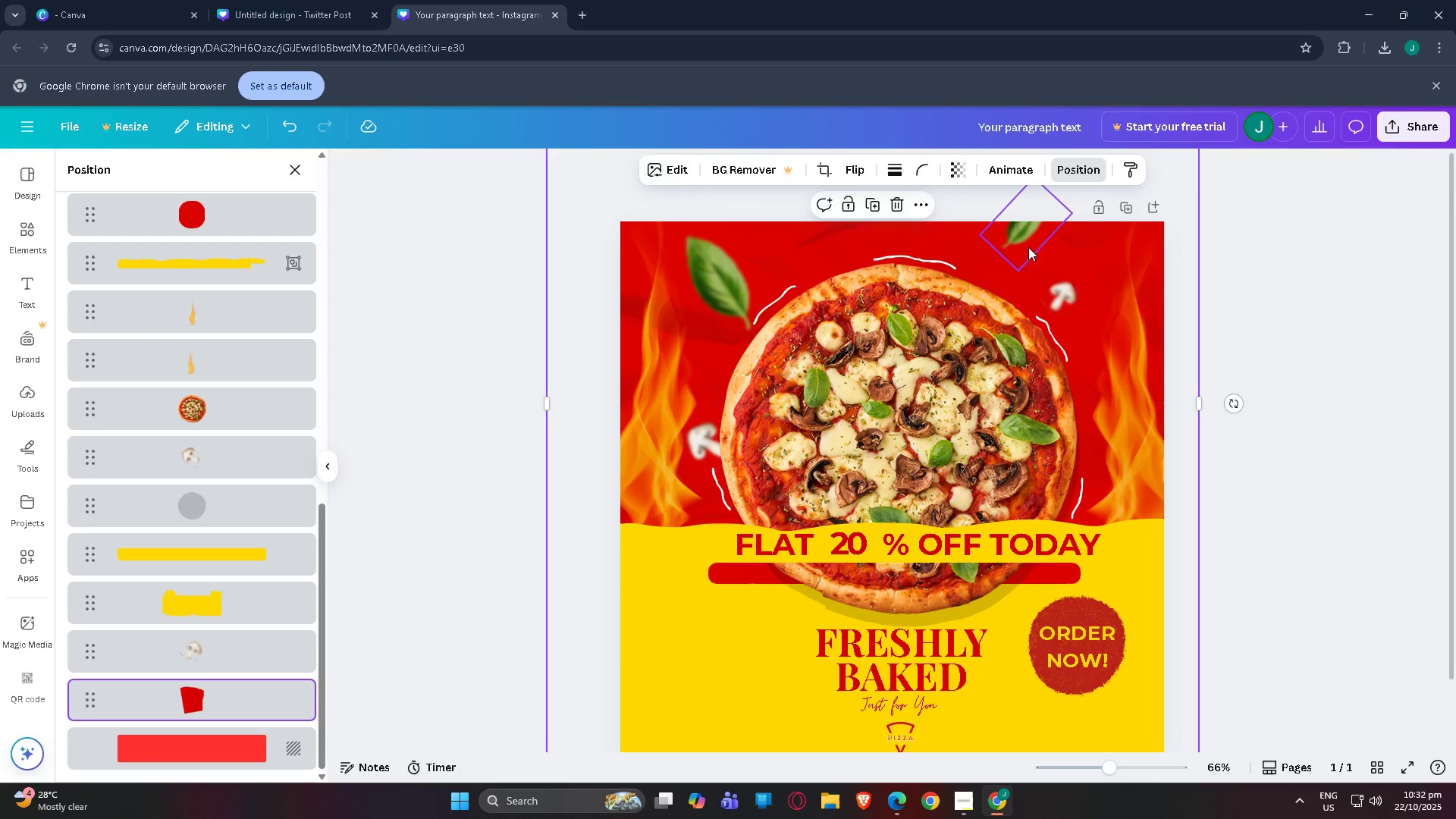 
scroll: coordinate [764, 451], scroll_direction: down, amount: 1.0
 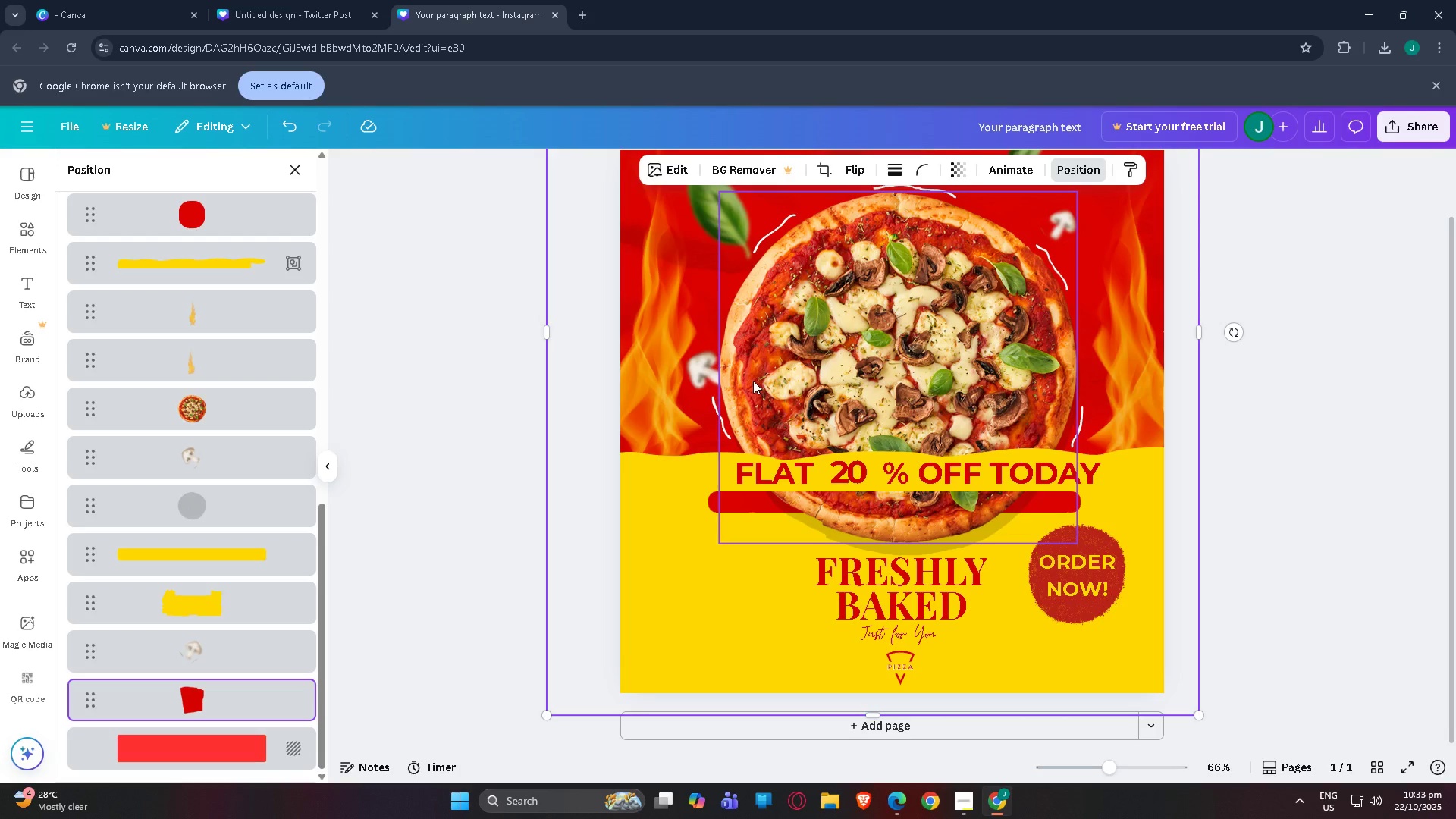 
scroll: coordinate [578, 396], scroll_direction: up, amount: 3.0
 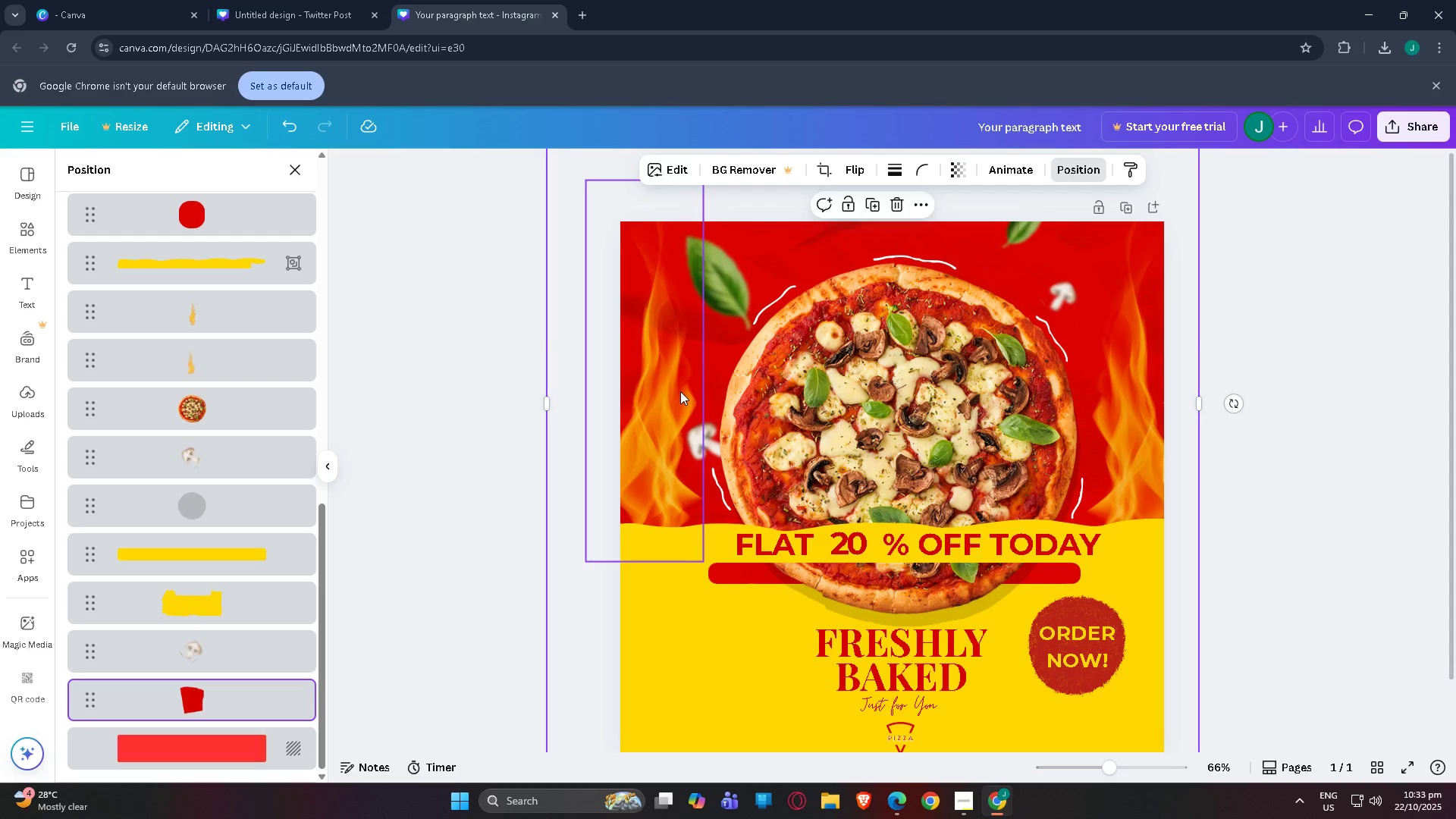 
scroll: coordinate [680, 391], scroll_direction: down, amount: 1.0
 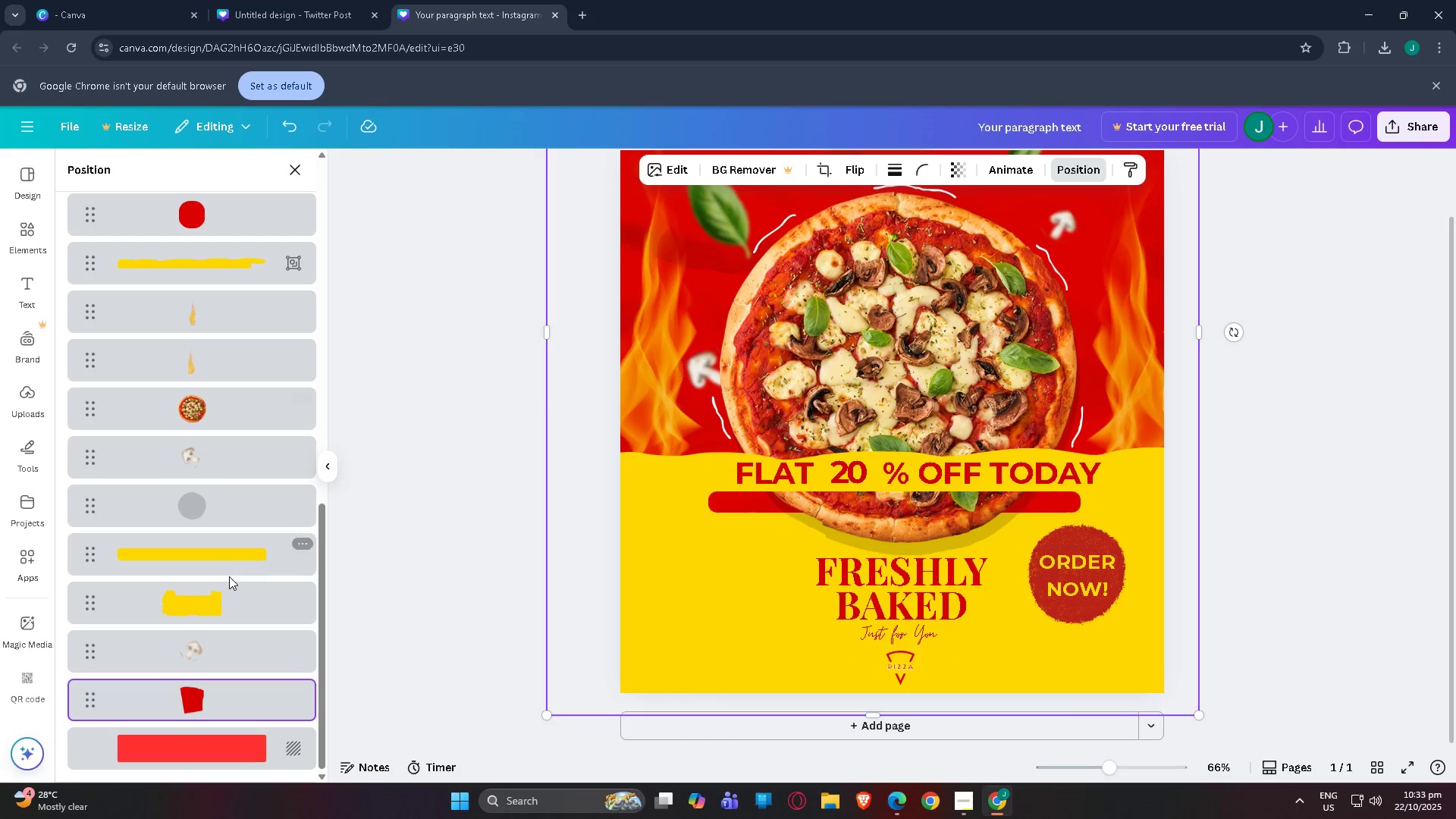 
scroll: coordinate [322, 651], scroll_direction: up, amount: 1.0
 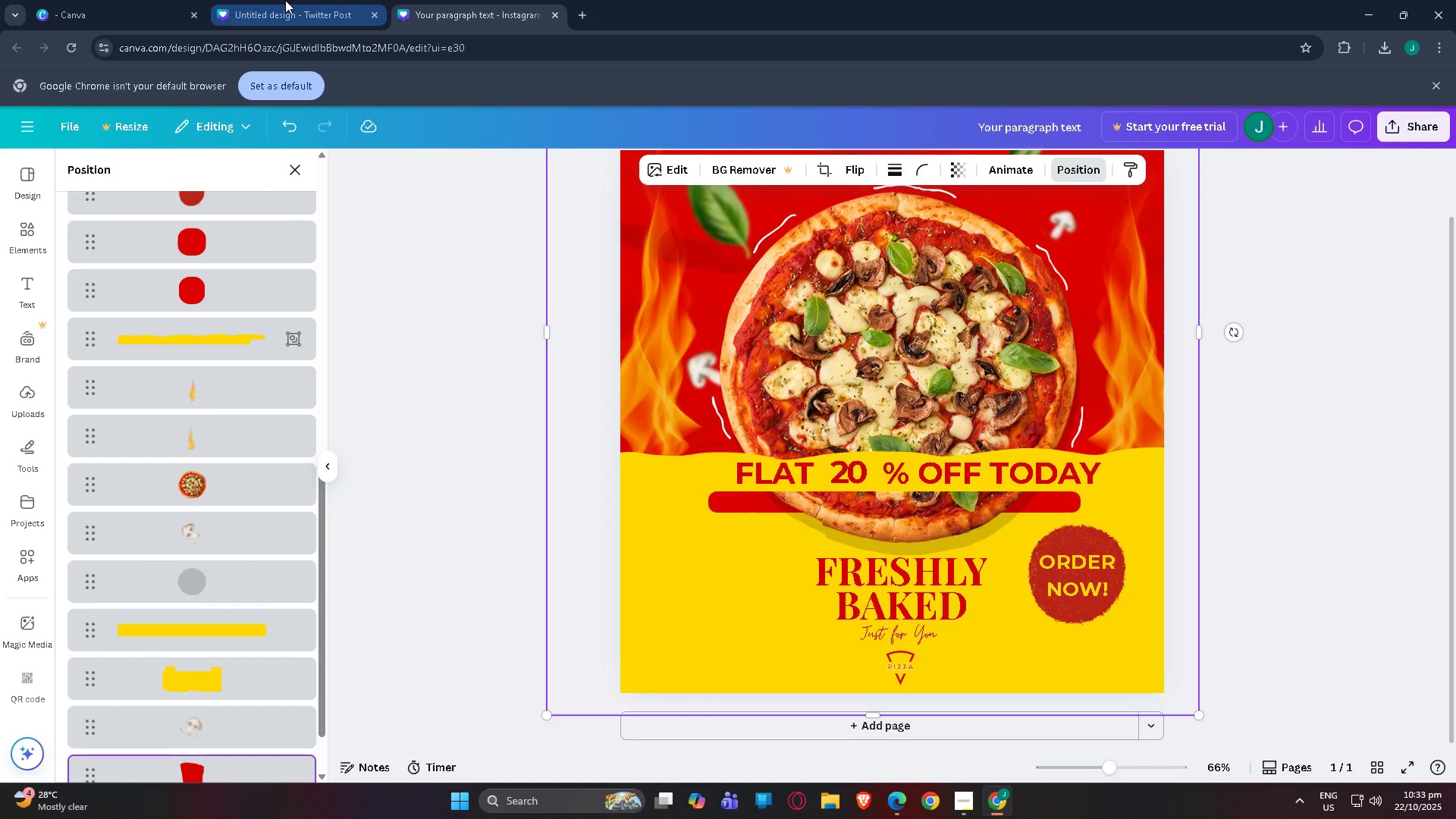 
left_click([285, 0])
 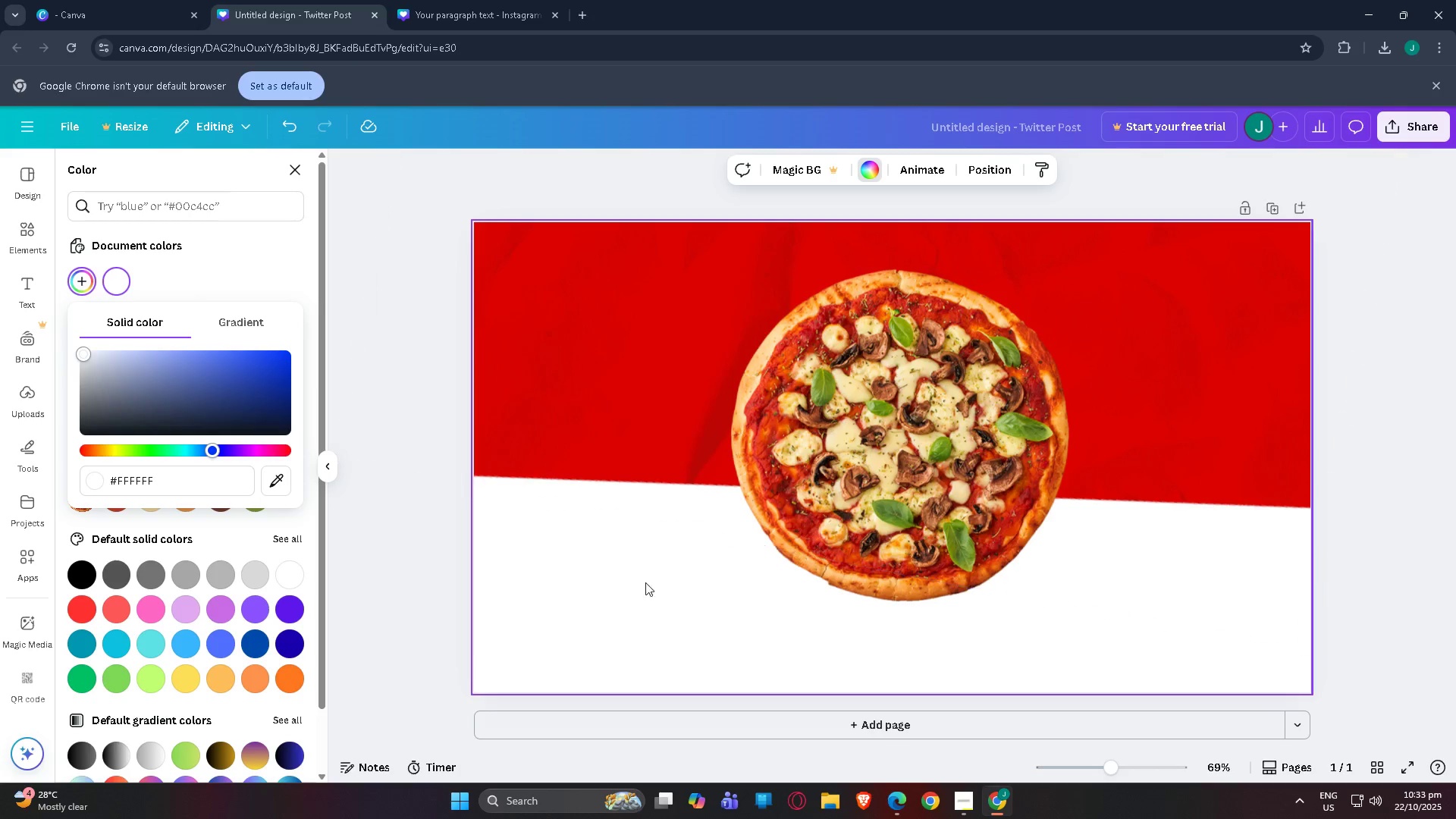 
left_click([626, 654])
 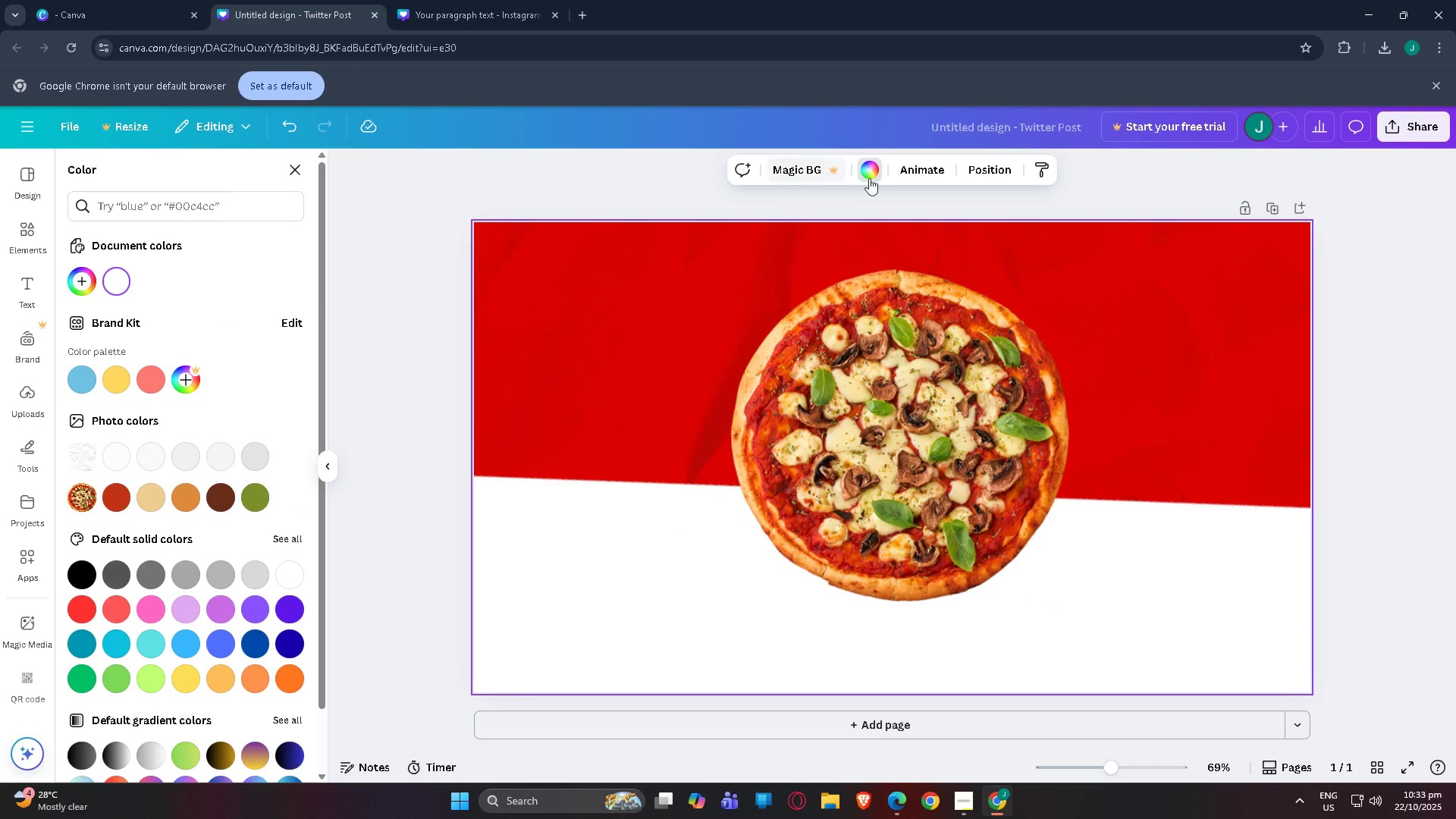 
left_click([877, 171])
 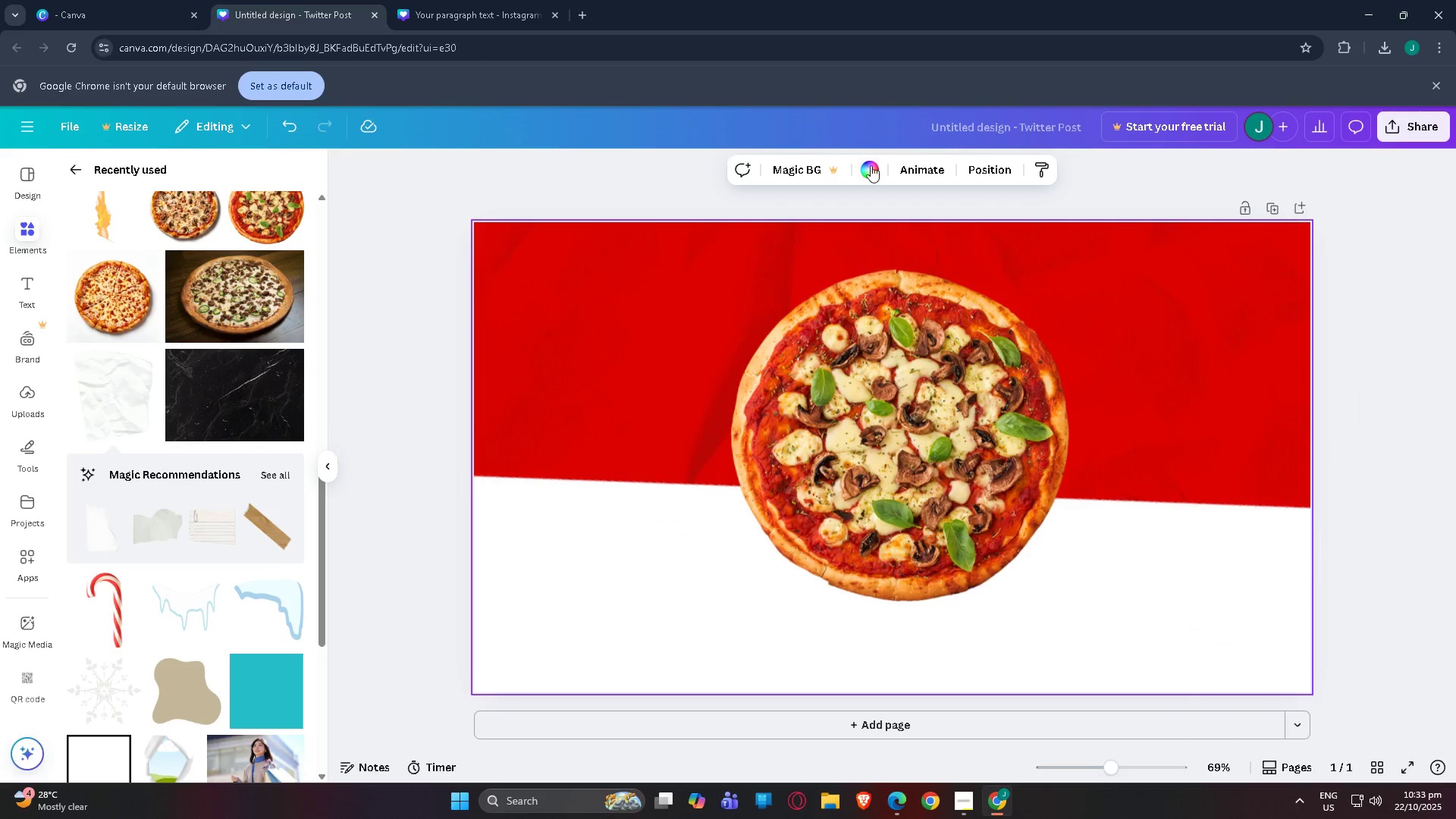 
left_click([871, 163])
 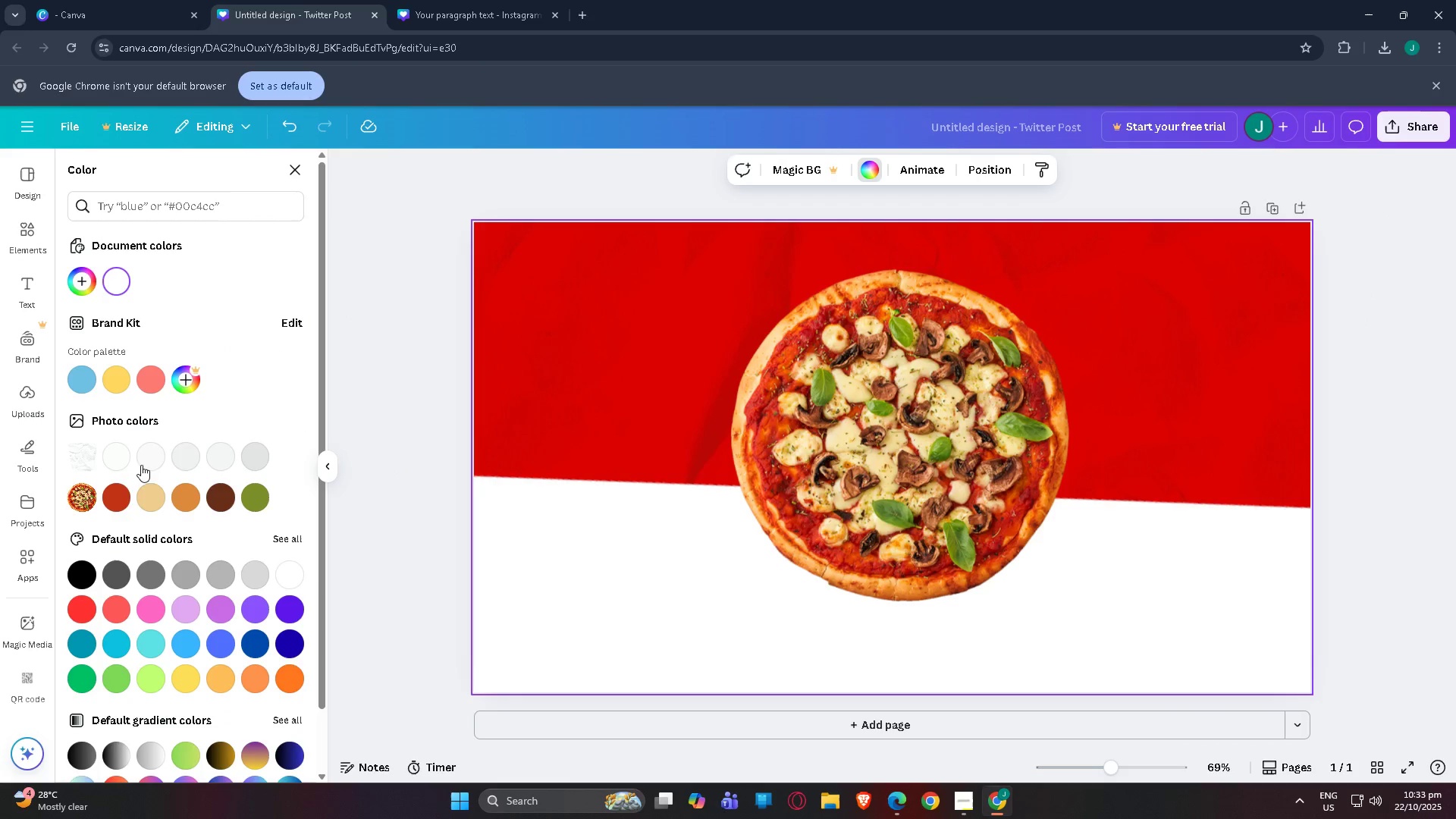 
left_click([119, 509])
 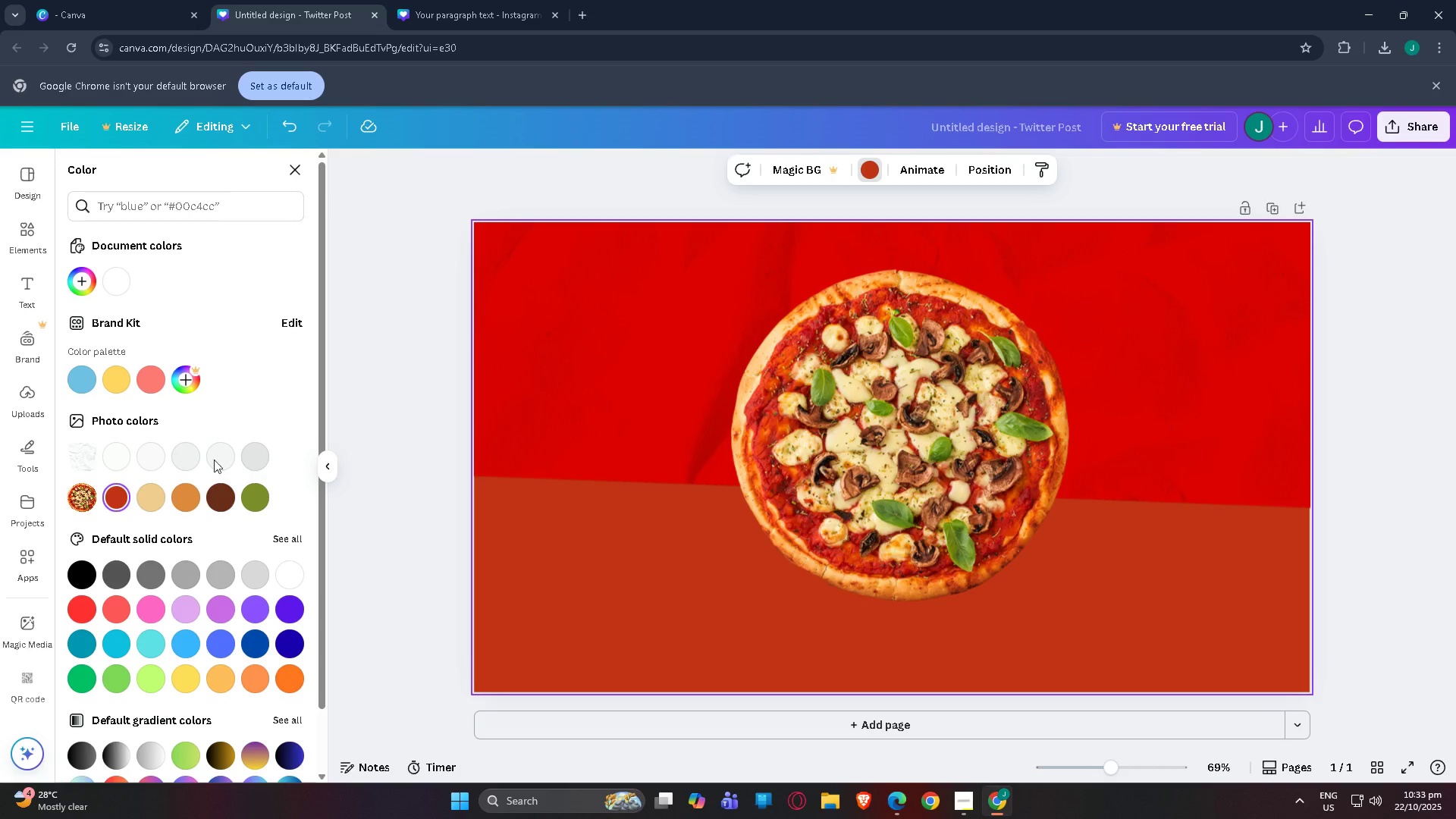 
double_click([118, 493])
 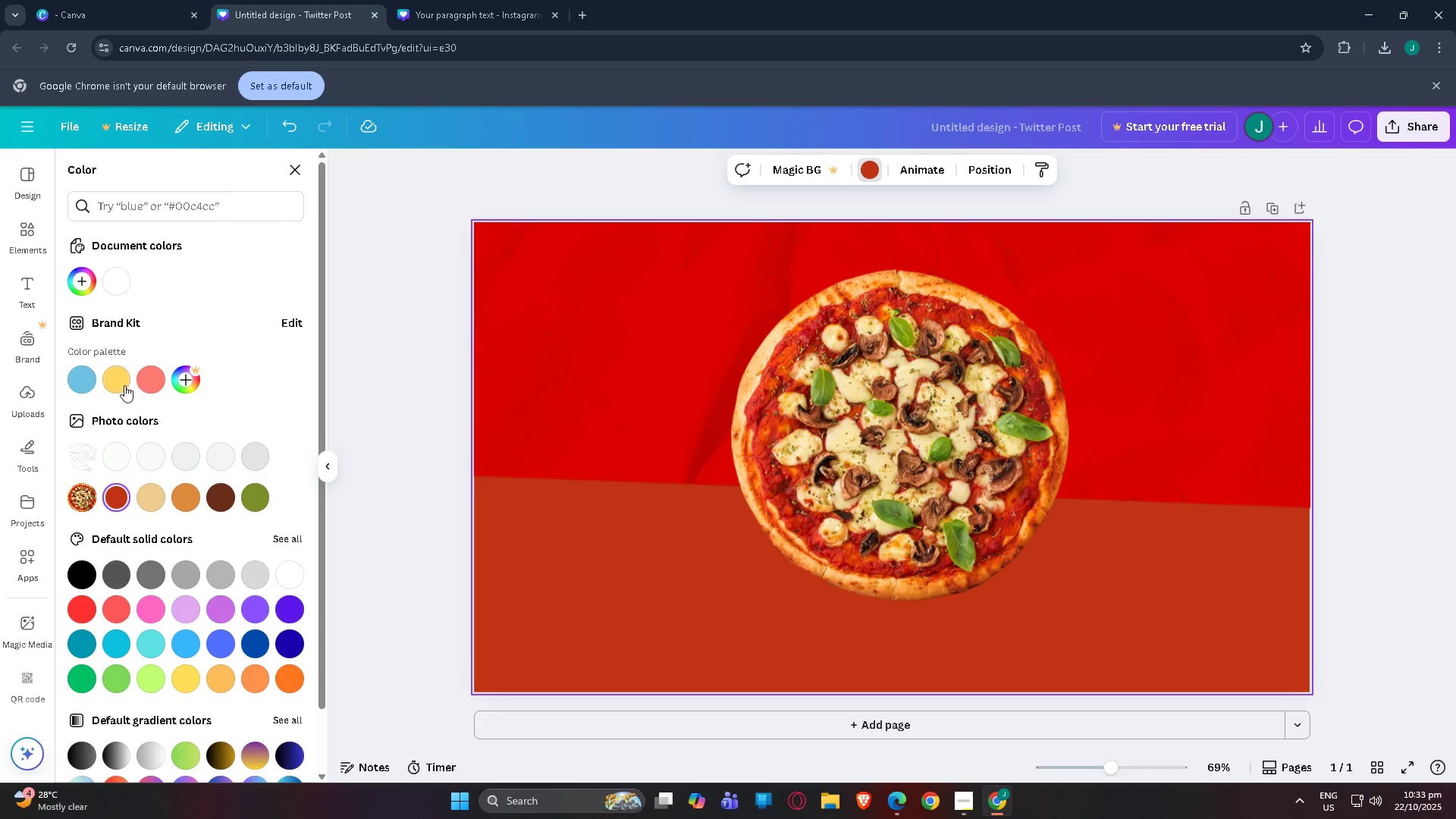 
left_click([150, 378])
 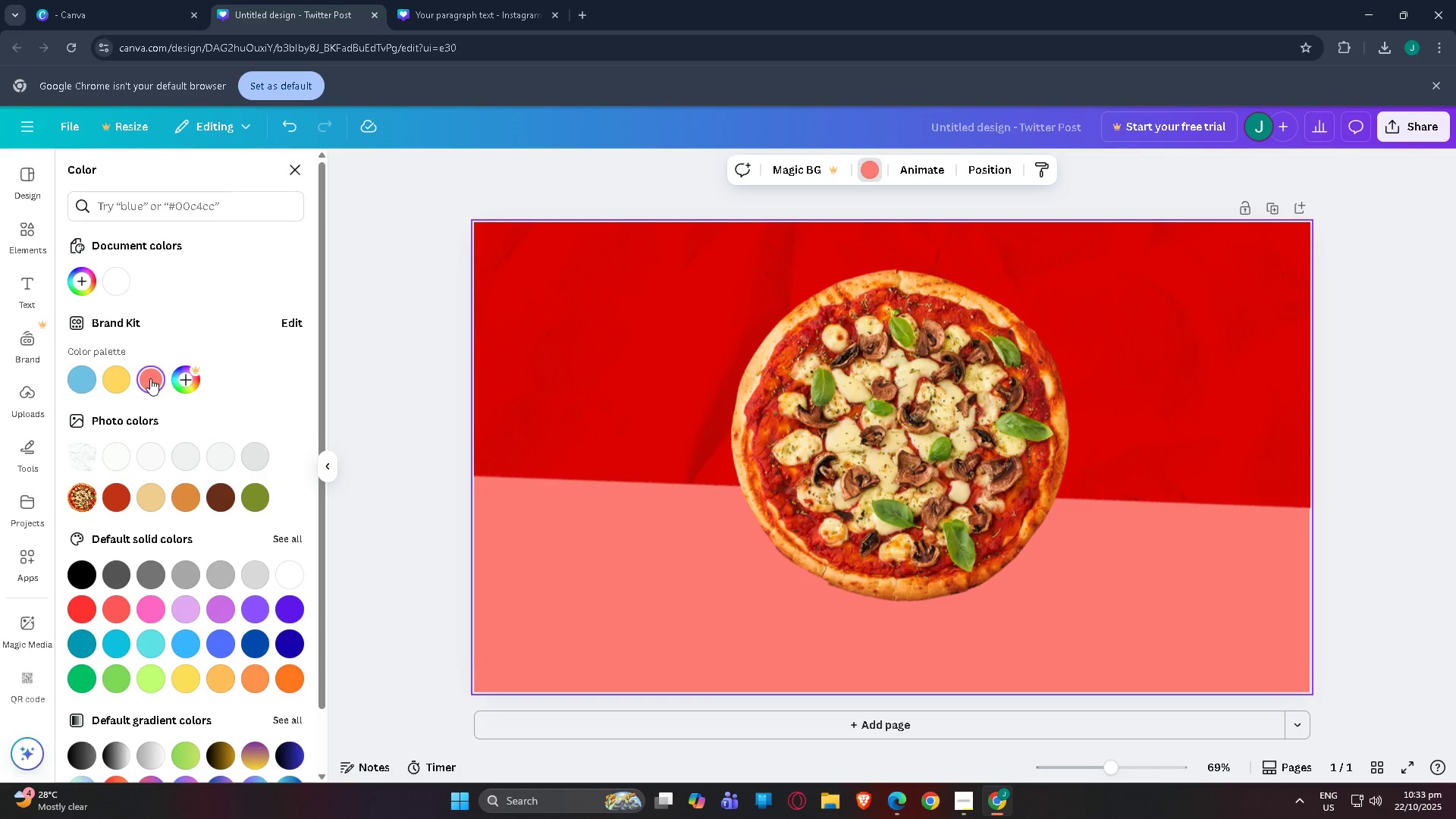 
double_click([150, 378])
 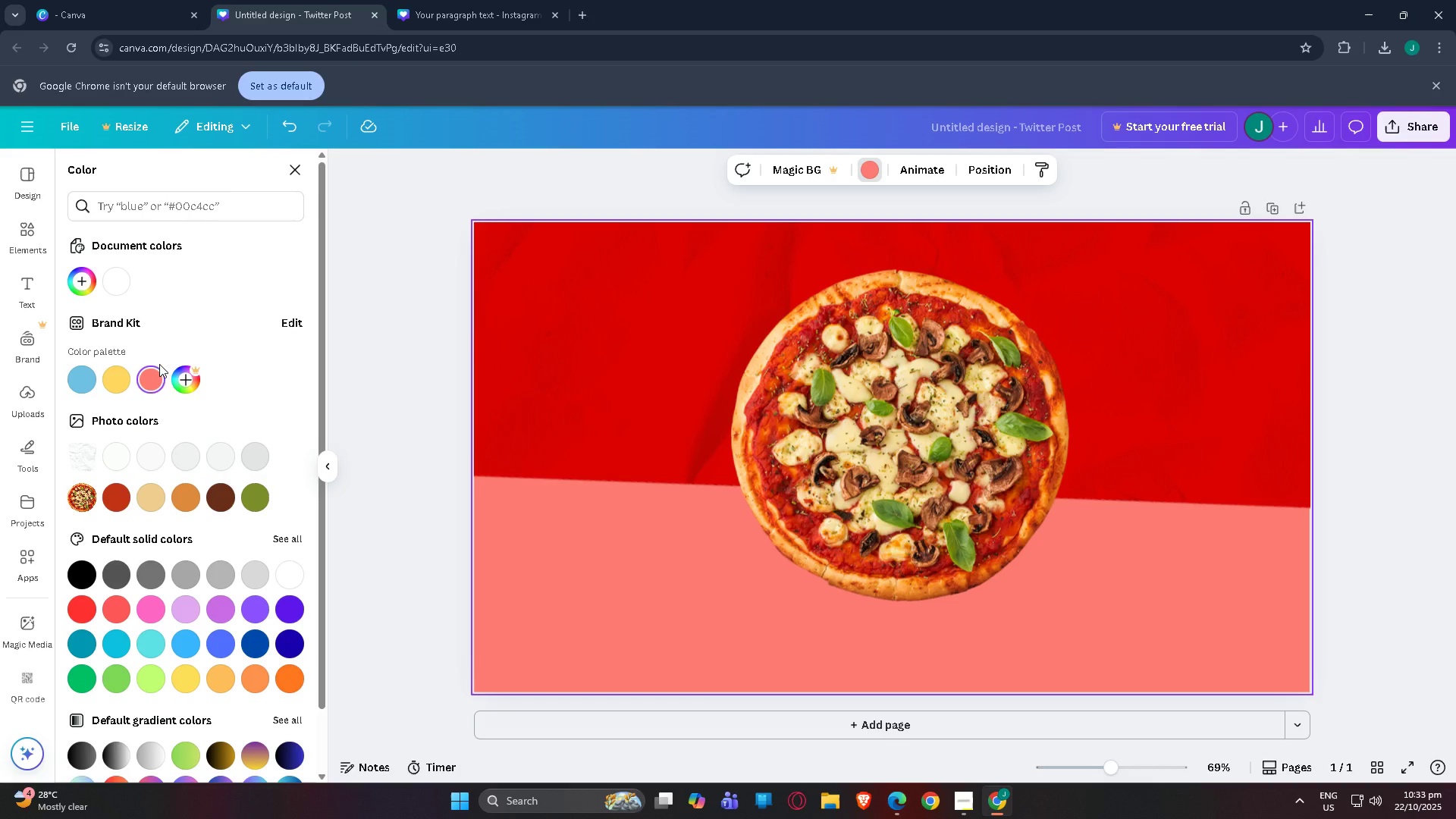 
left_click([159, 364])
 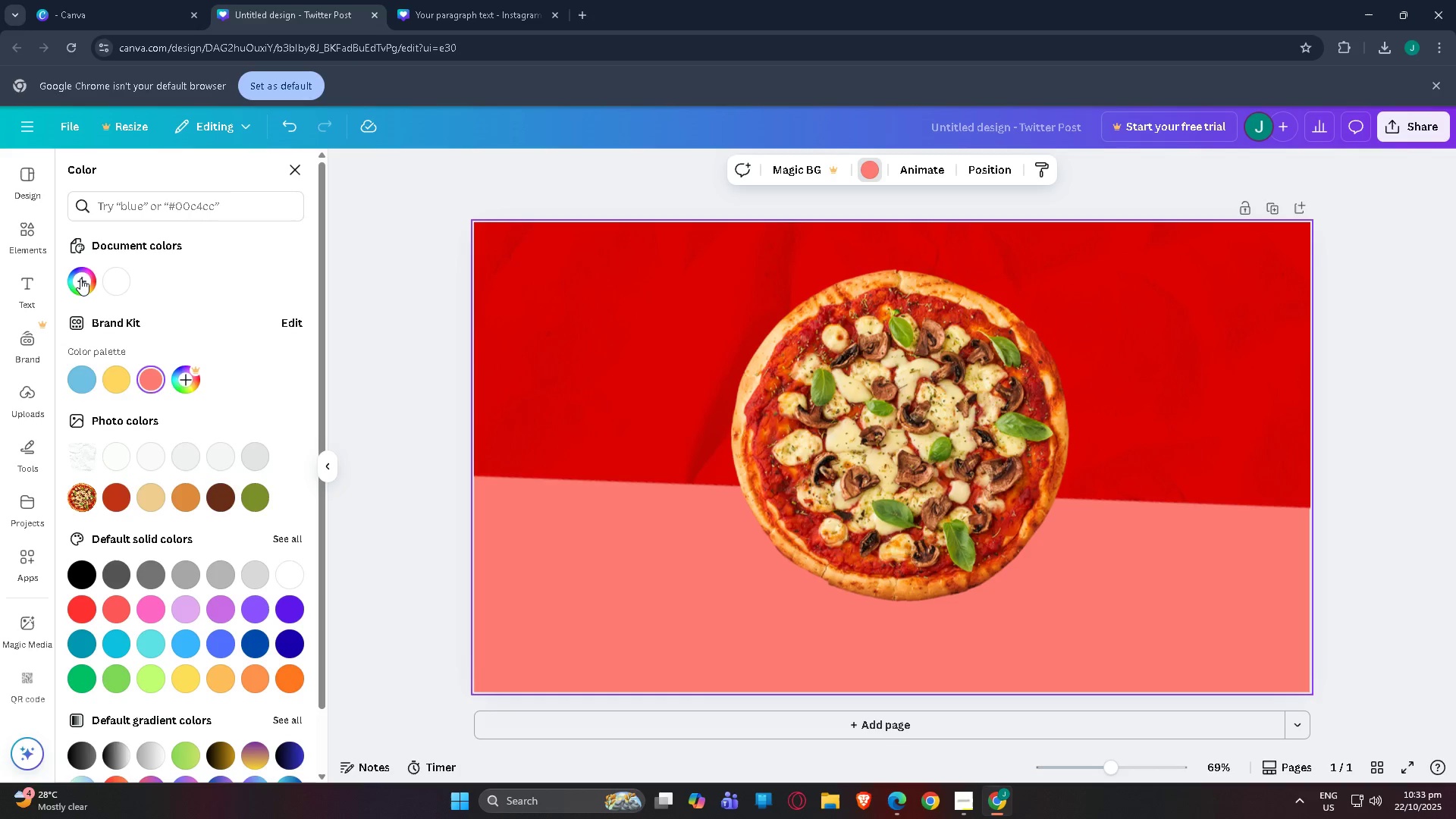 
left_click([80, 278])
 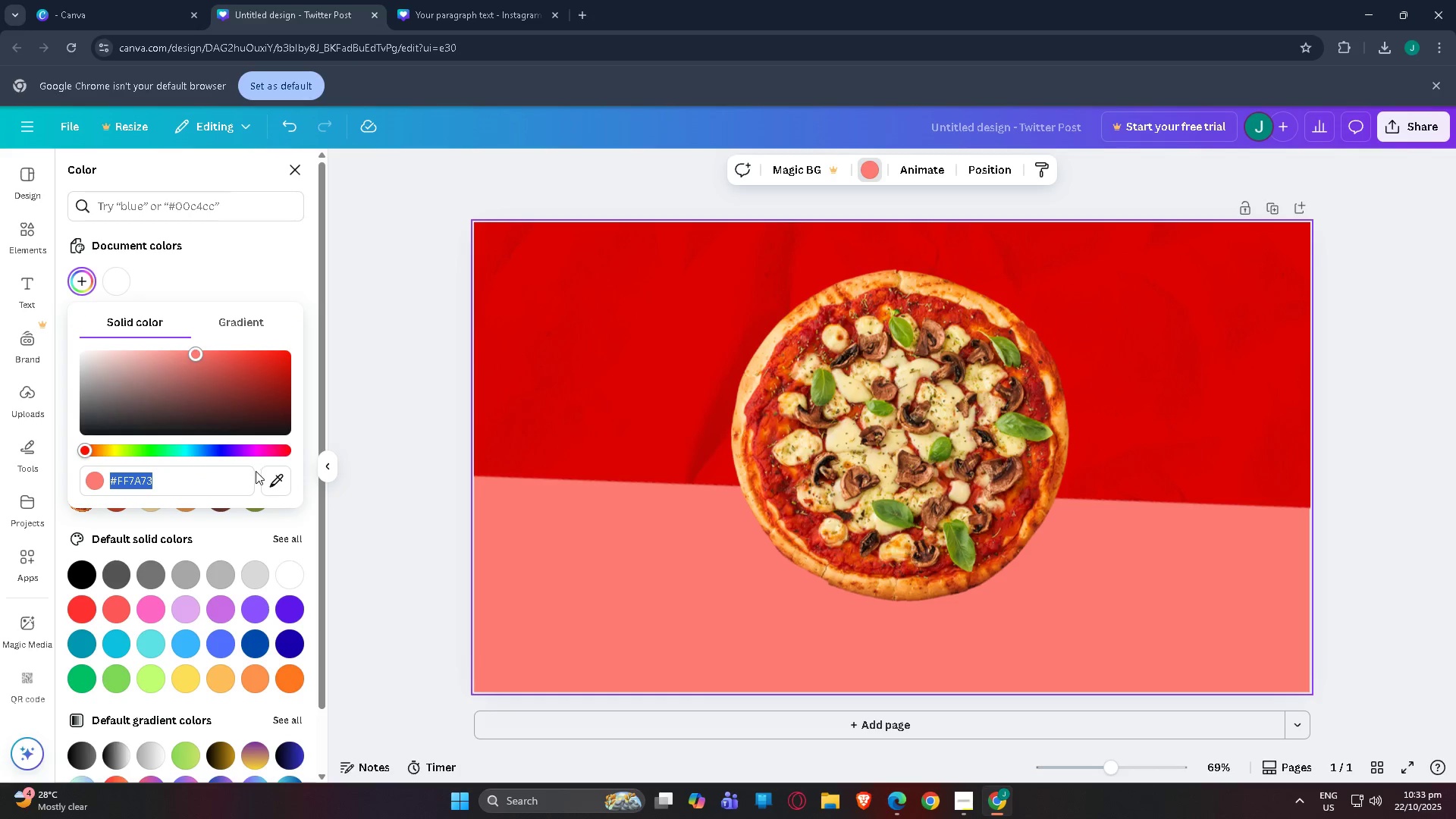 
left_click([283, 485])
 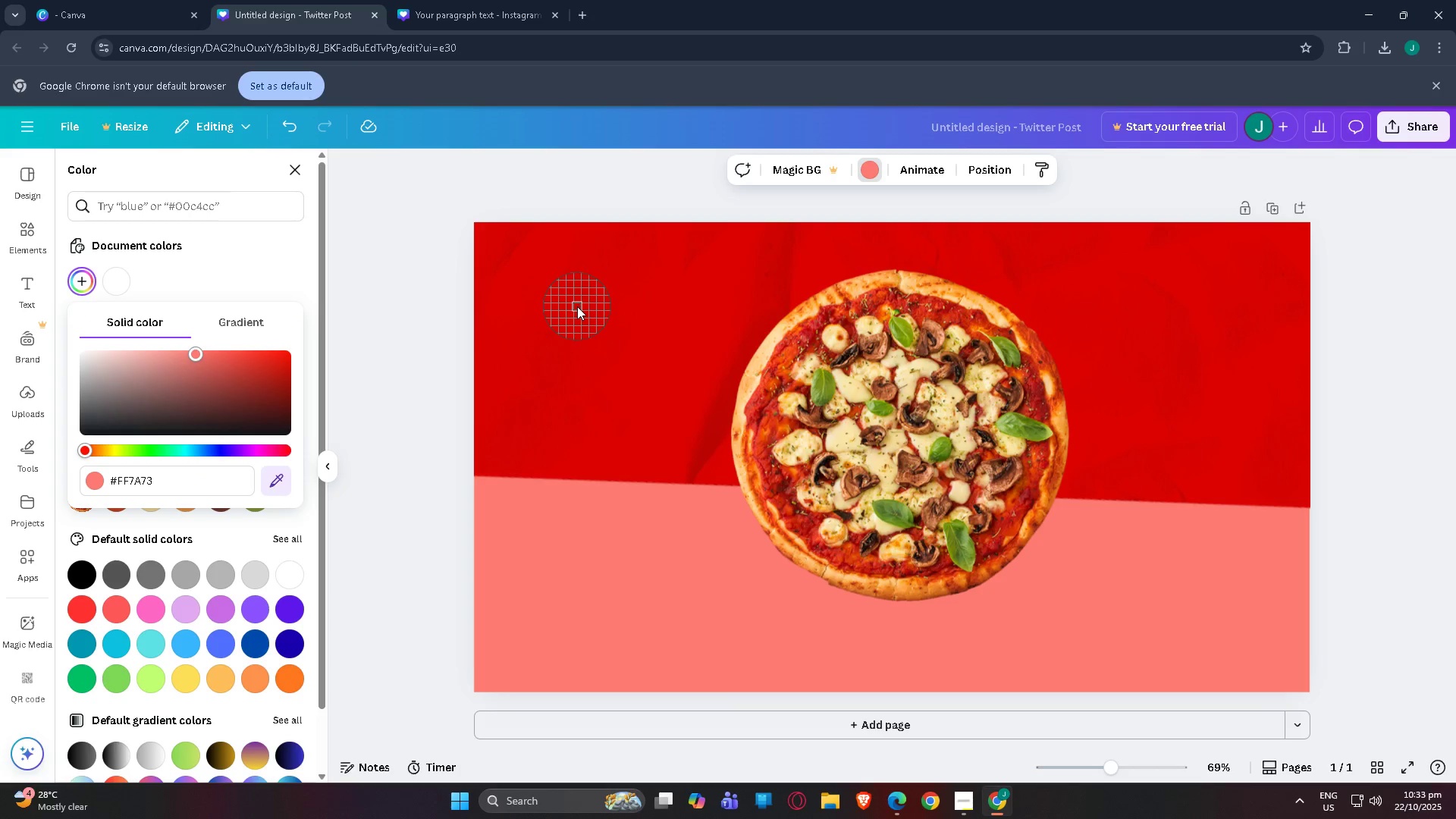 
left_click([577, 306])
 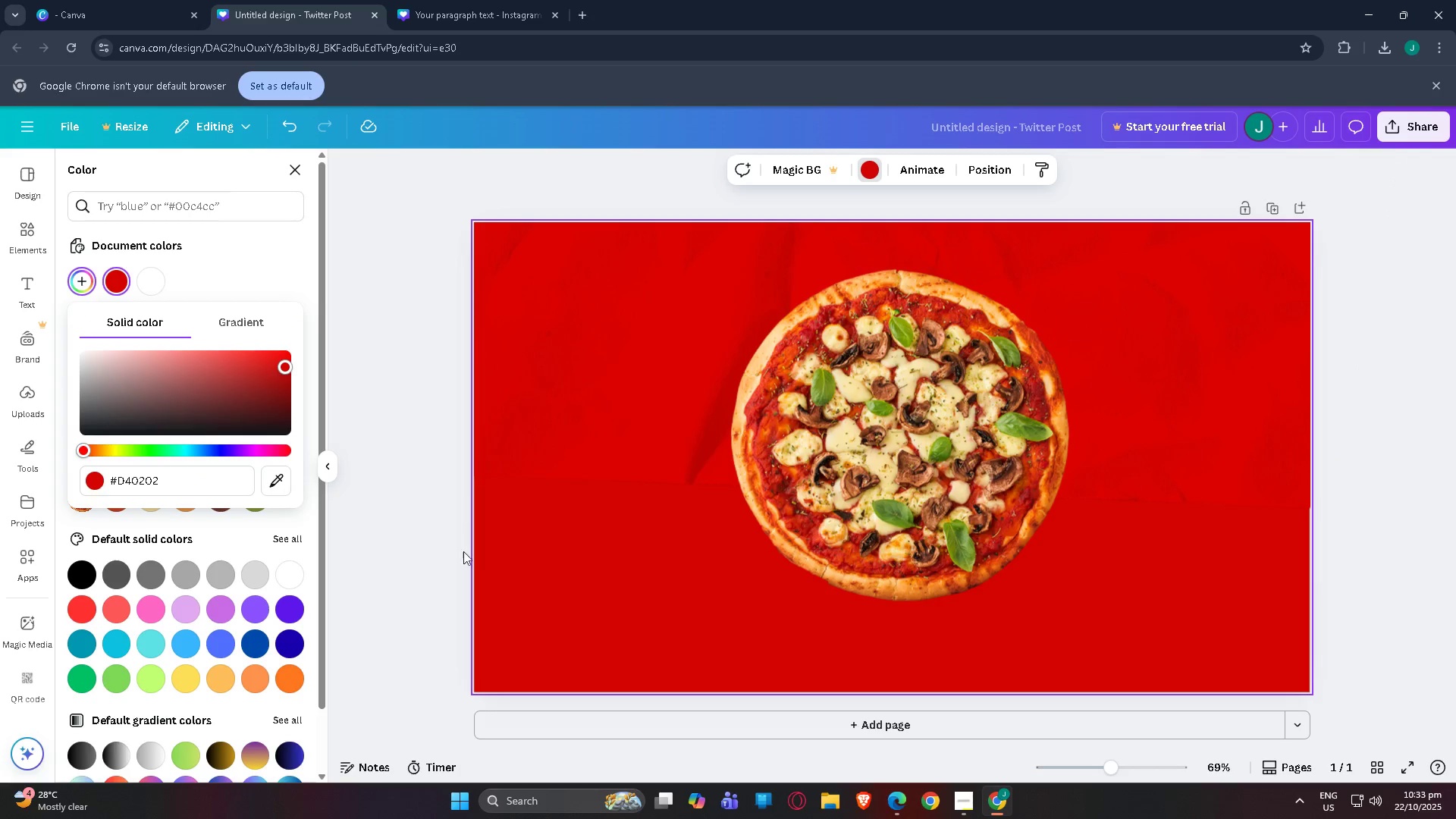 
left_click([591, 304])
 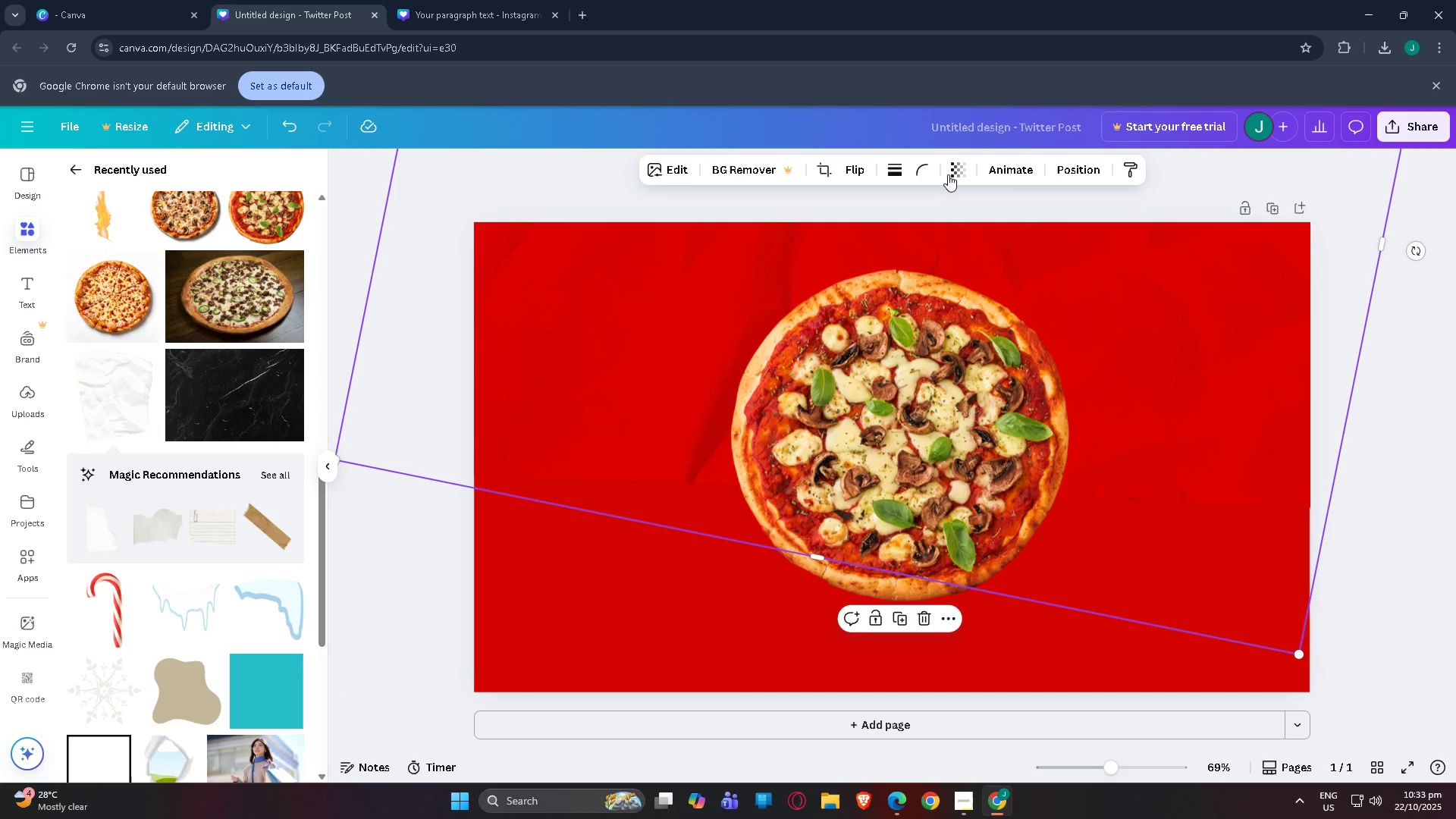 
left_click([958, 170])
 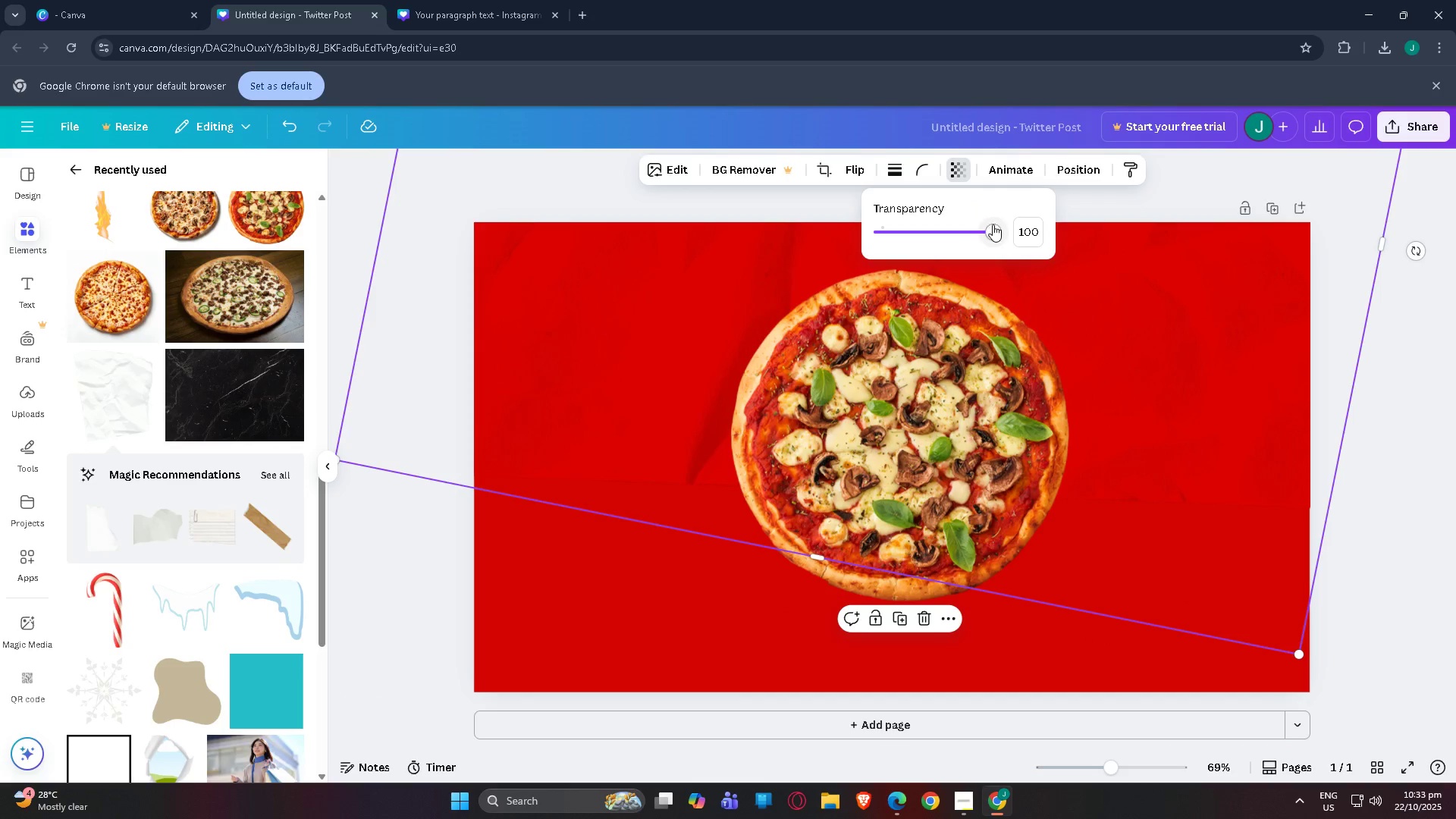 
left_click_drag(start_coordinate=[990, 226], to_coordinate=[932, 226])
 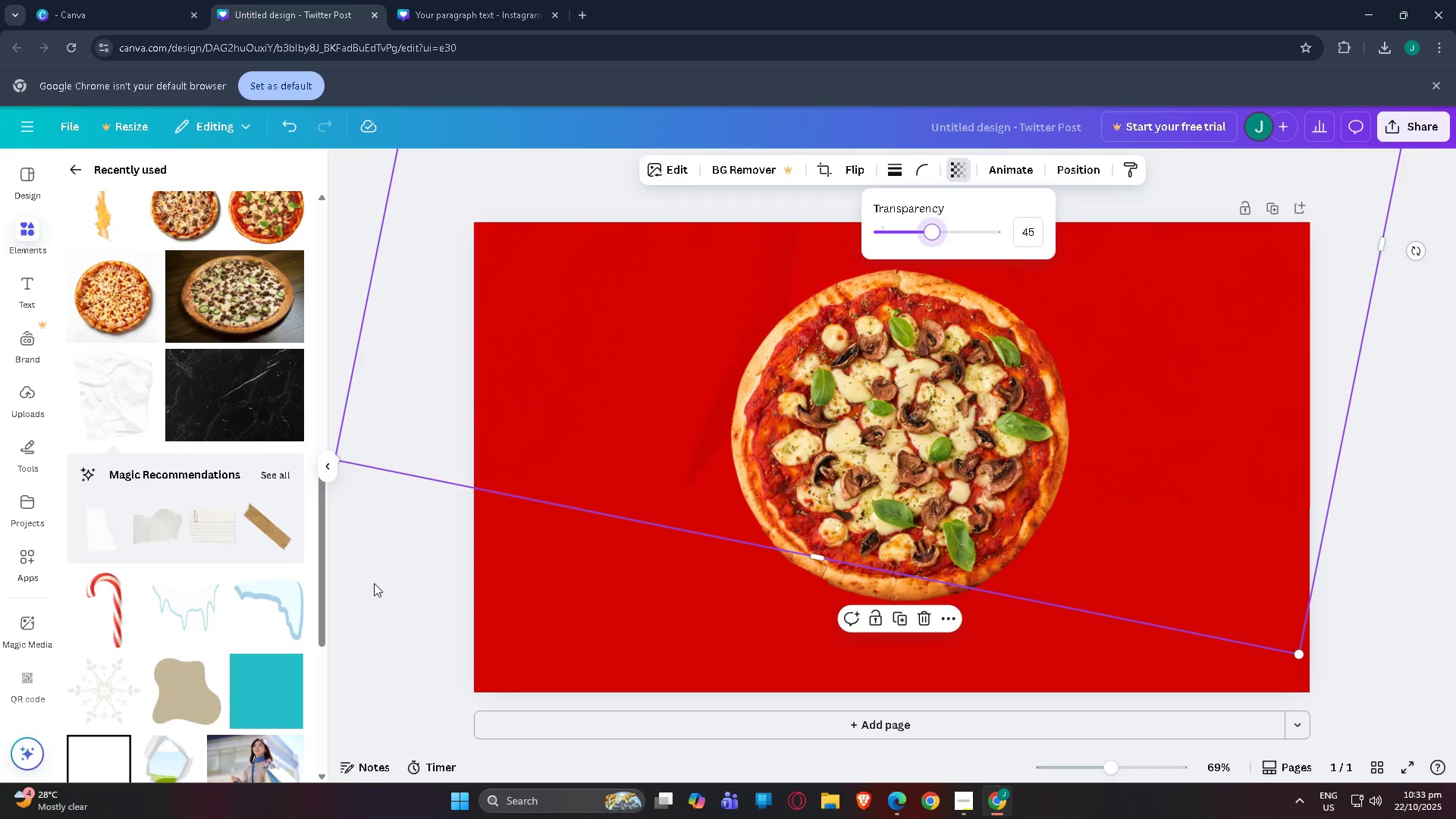 
left_click([375, 583])
 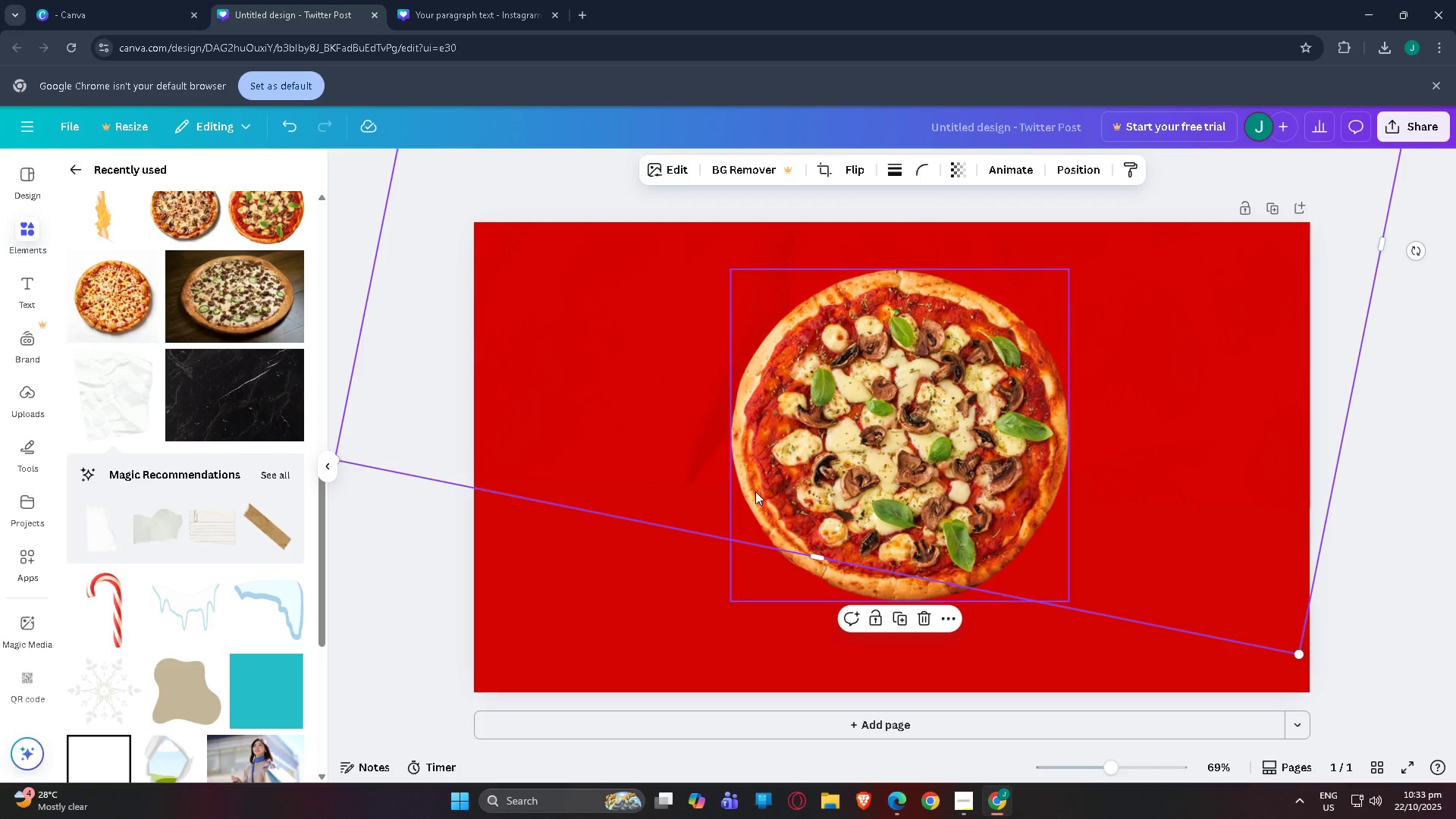 
left_click([755, 491])
 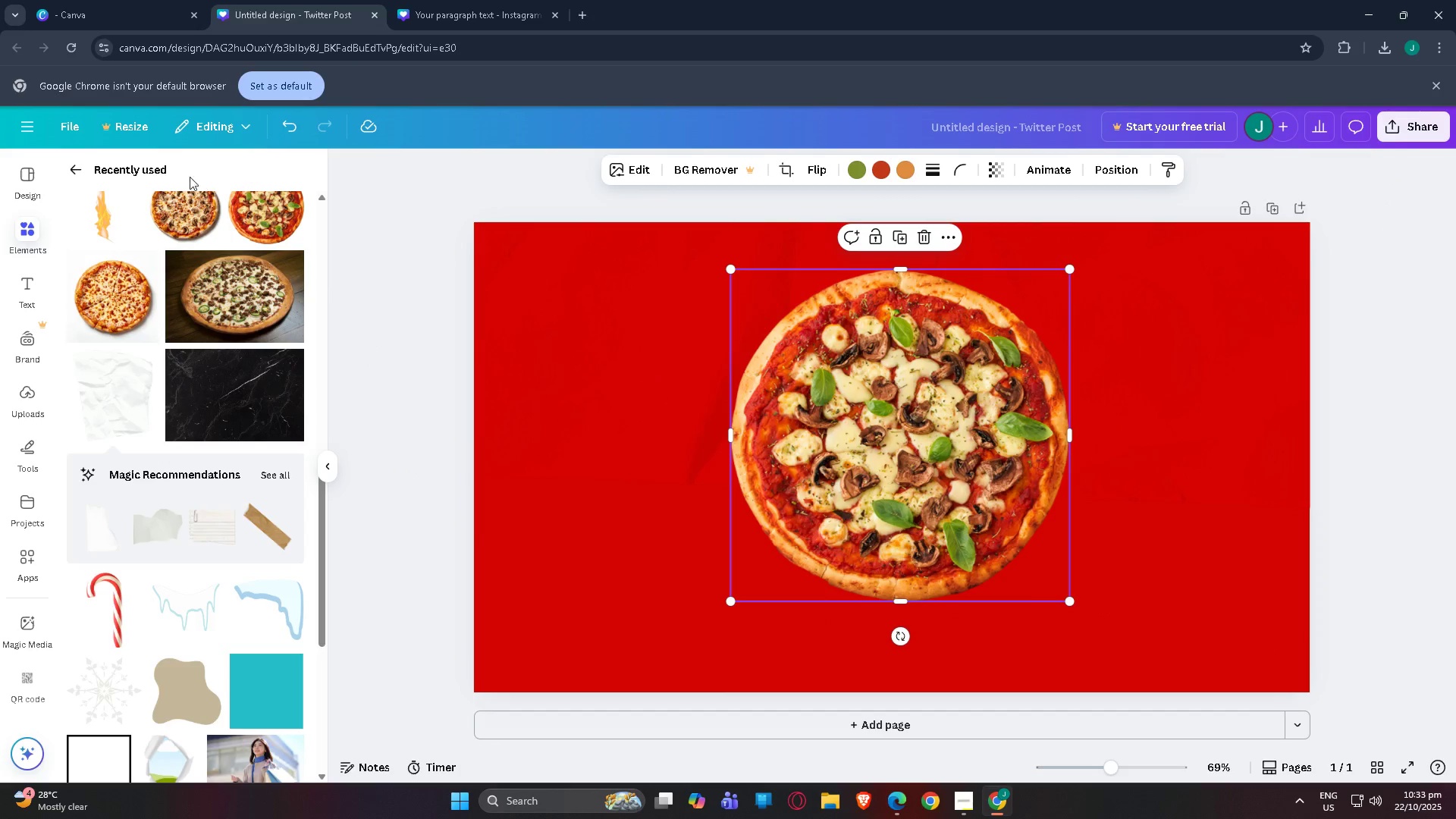 
left_click([63, 162])
 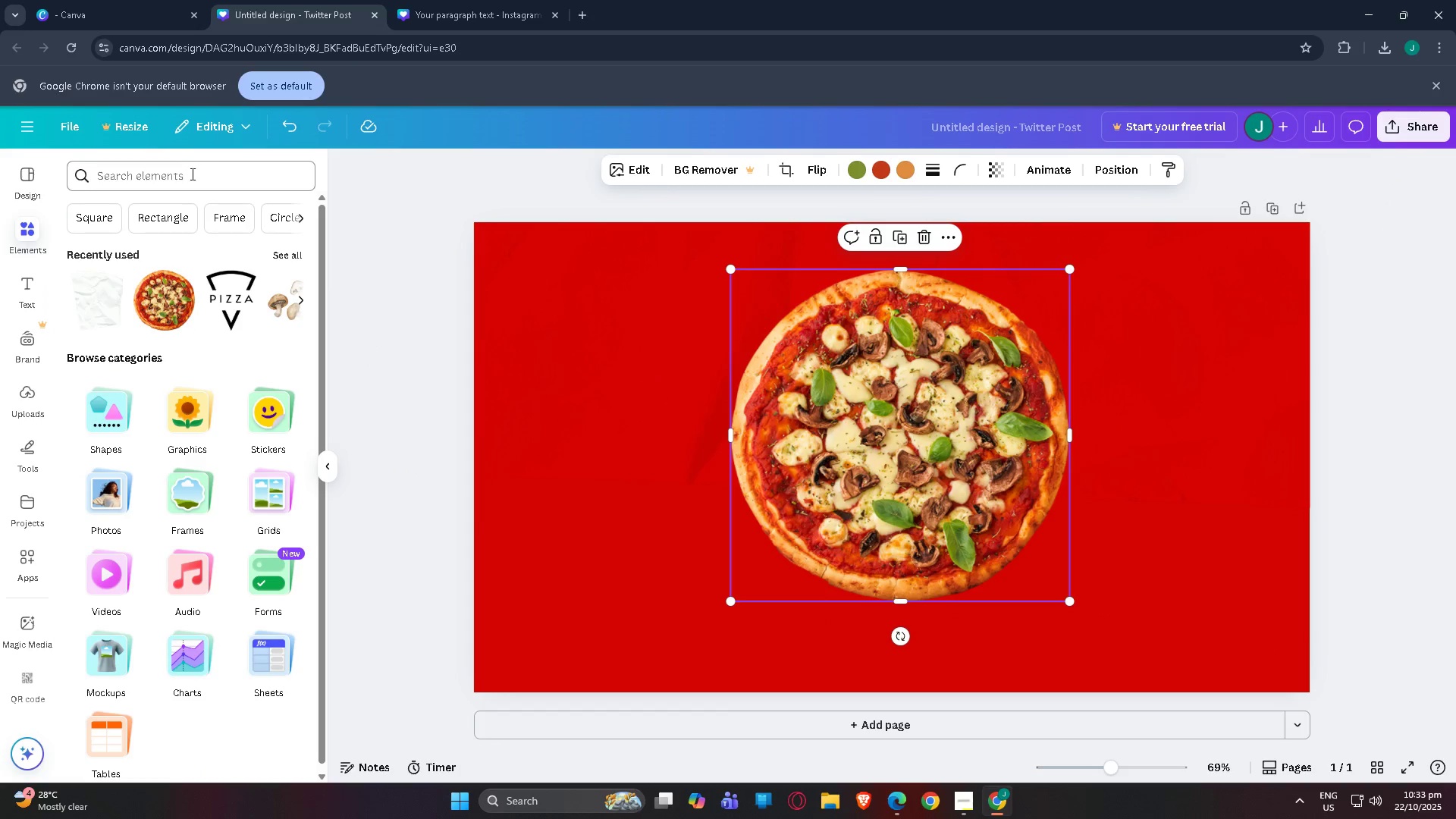 
left_click([182, 178])
 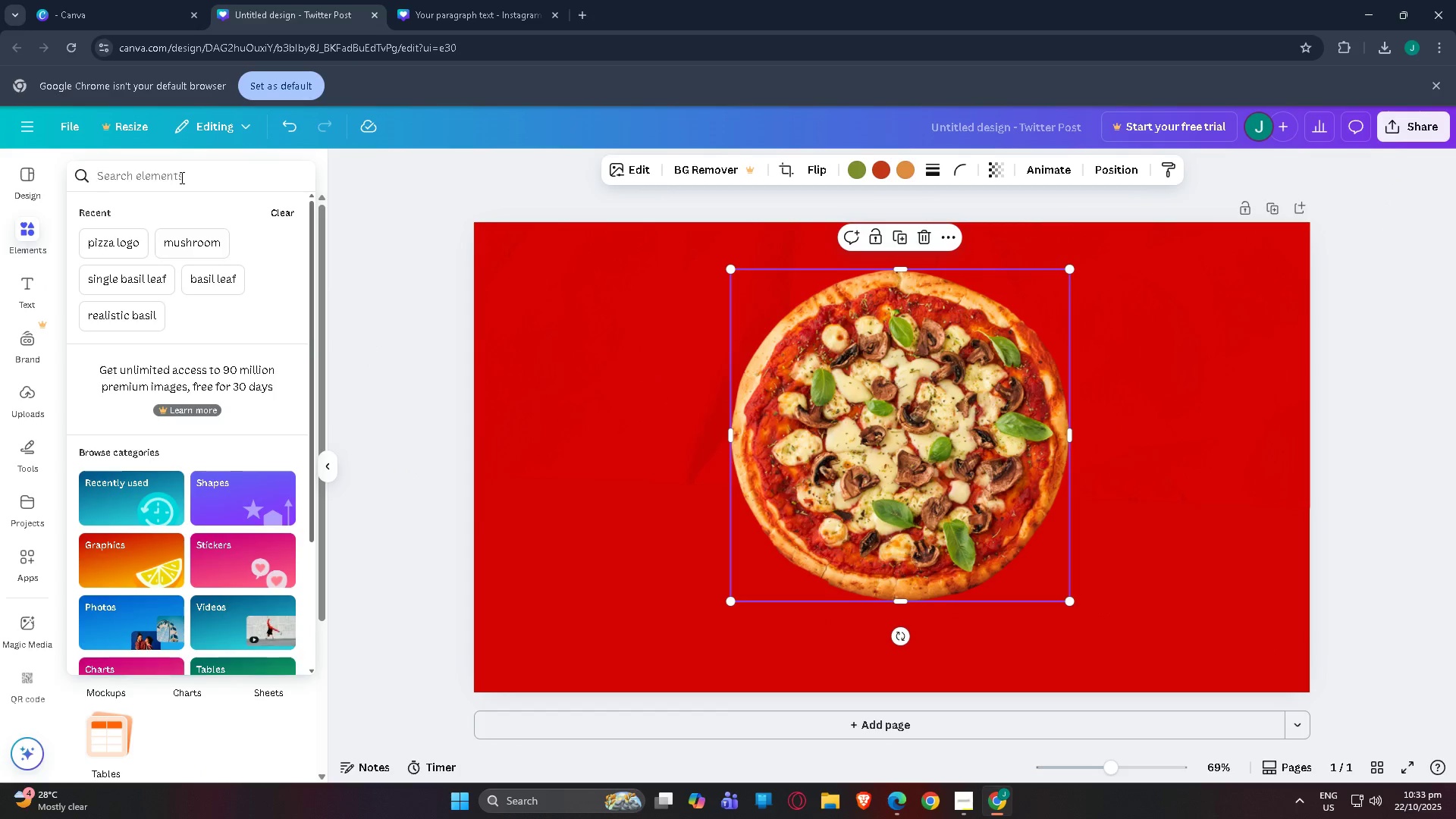 
type(yello)
 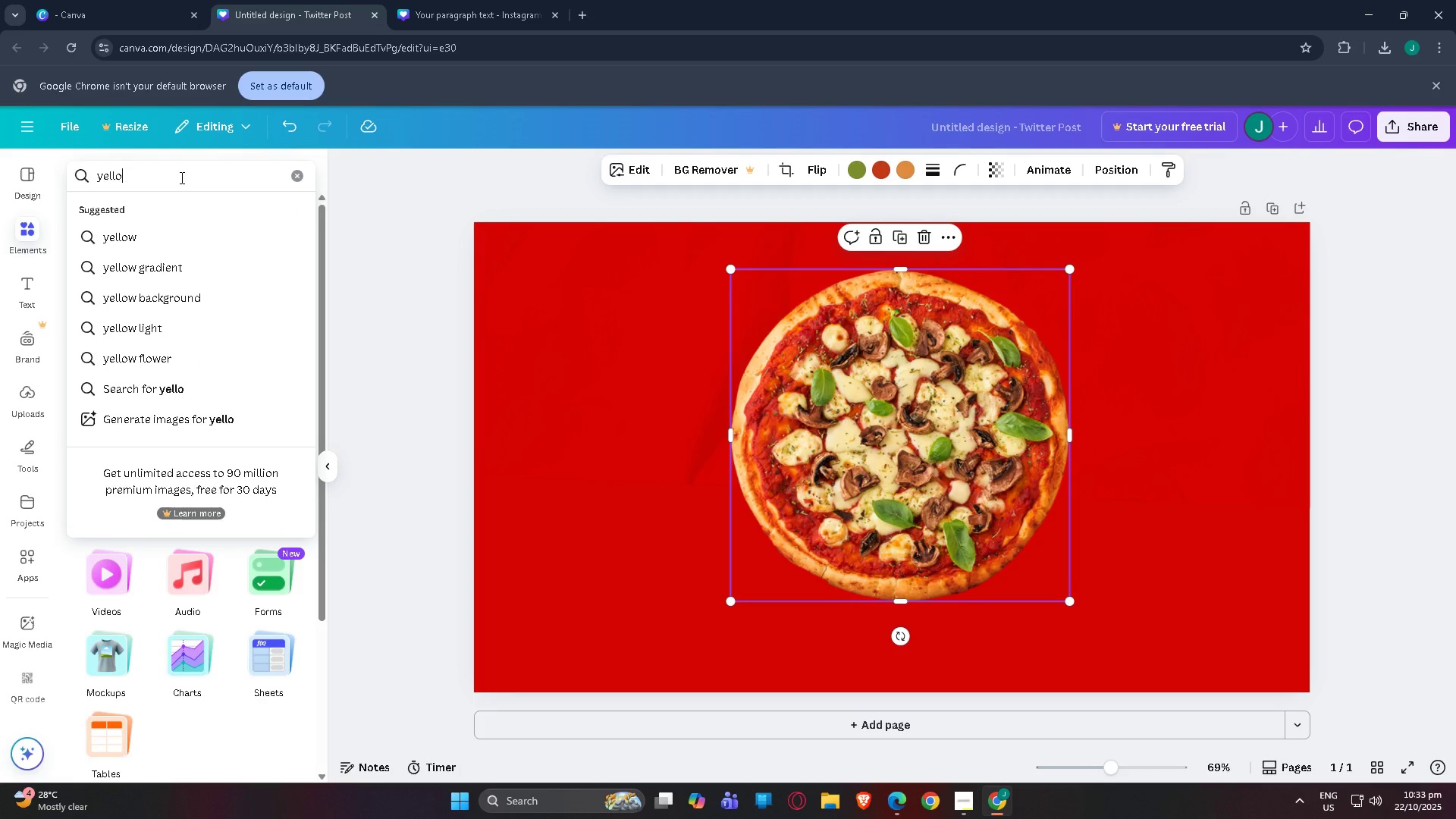 
hold_key(key=Backspace, duration=0.69)
 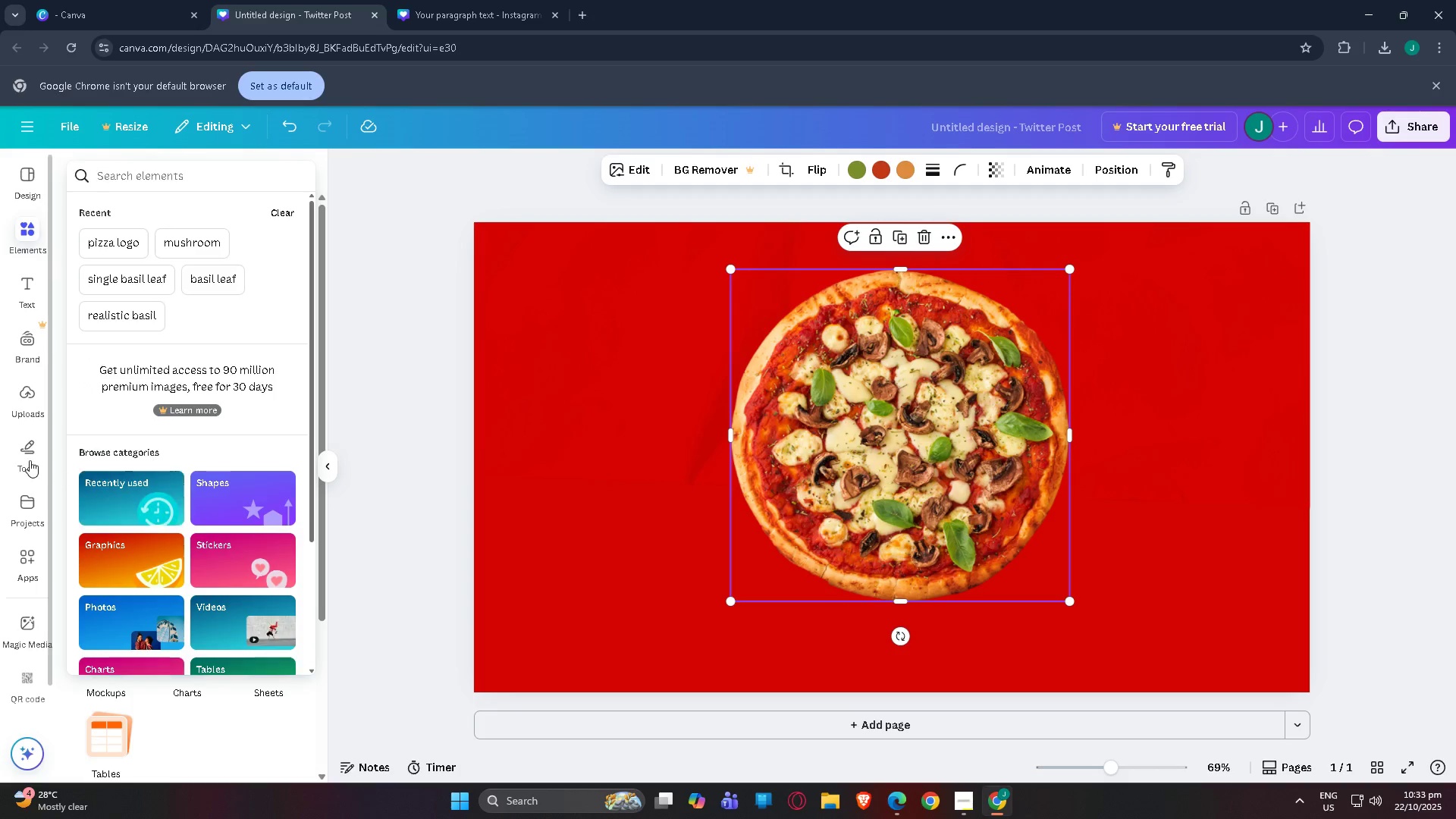 
left_click([29, 460])
 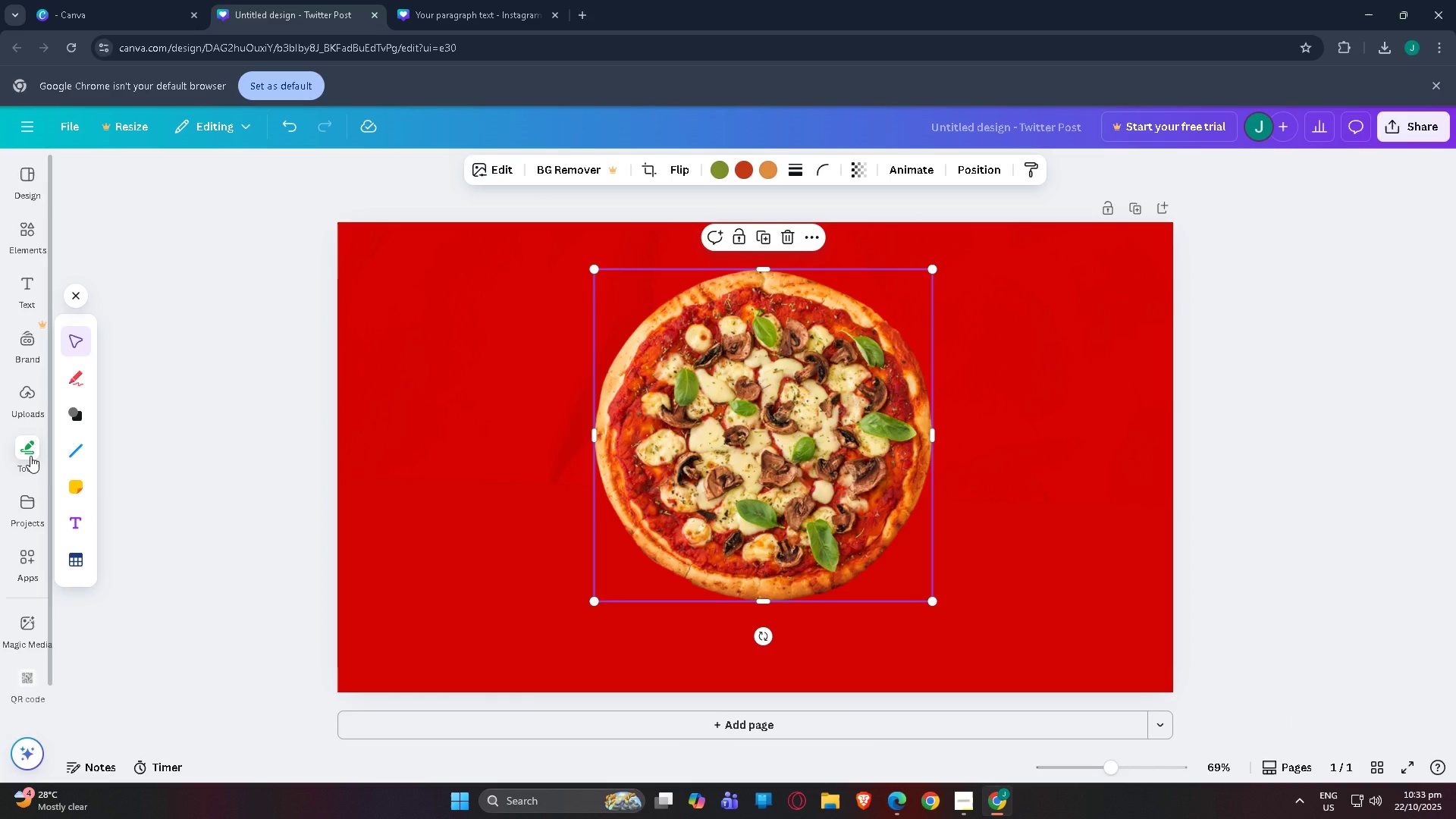 
wait(16.4)
 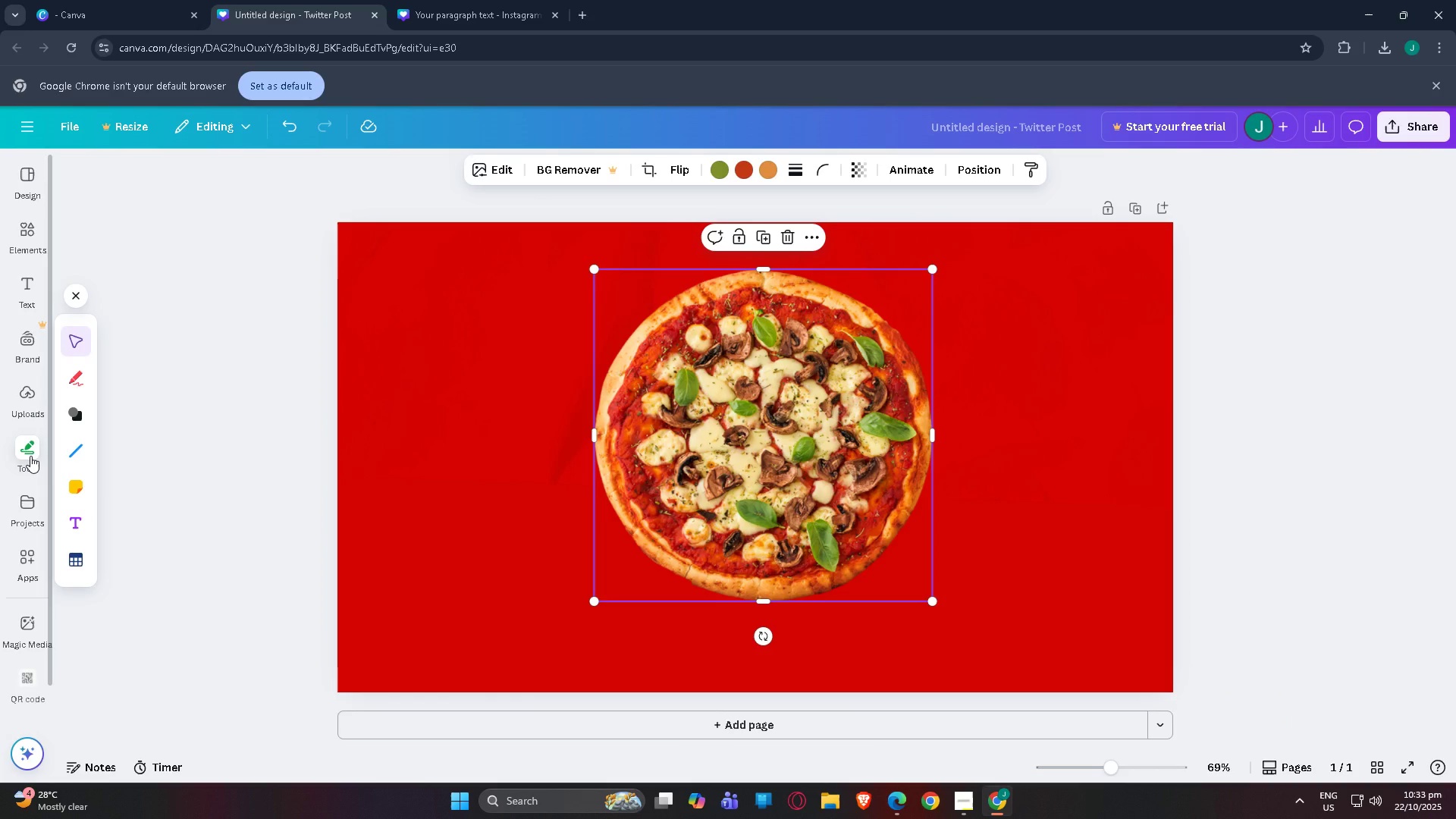 
left_click([492, 0])
 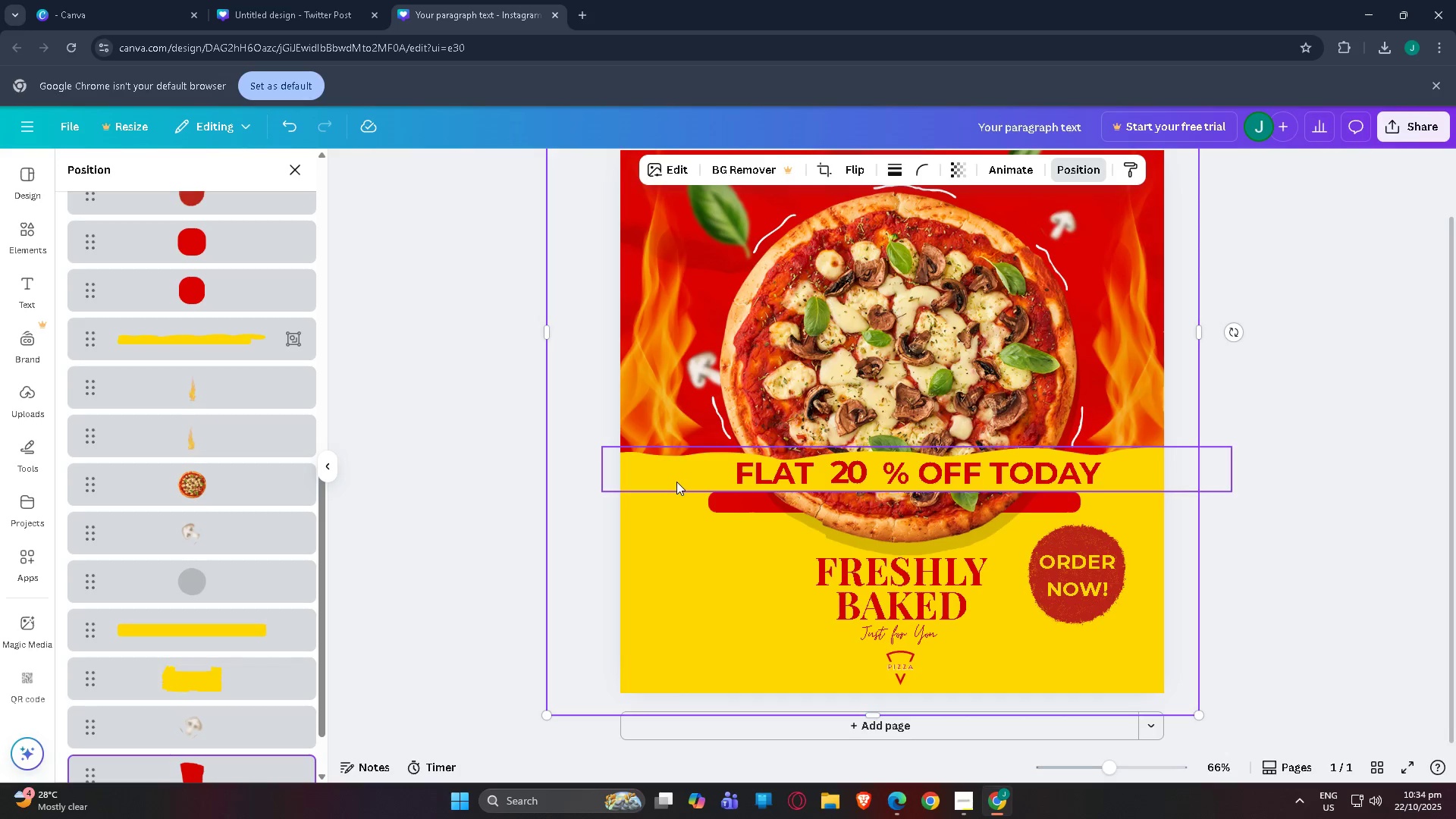 
left_click([676, 482])
 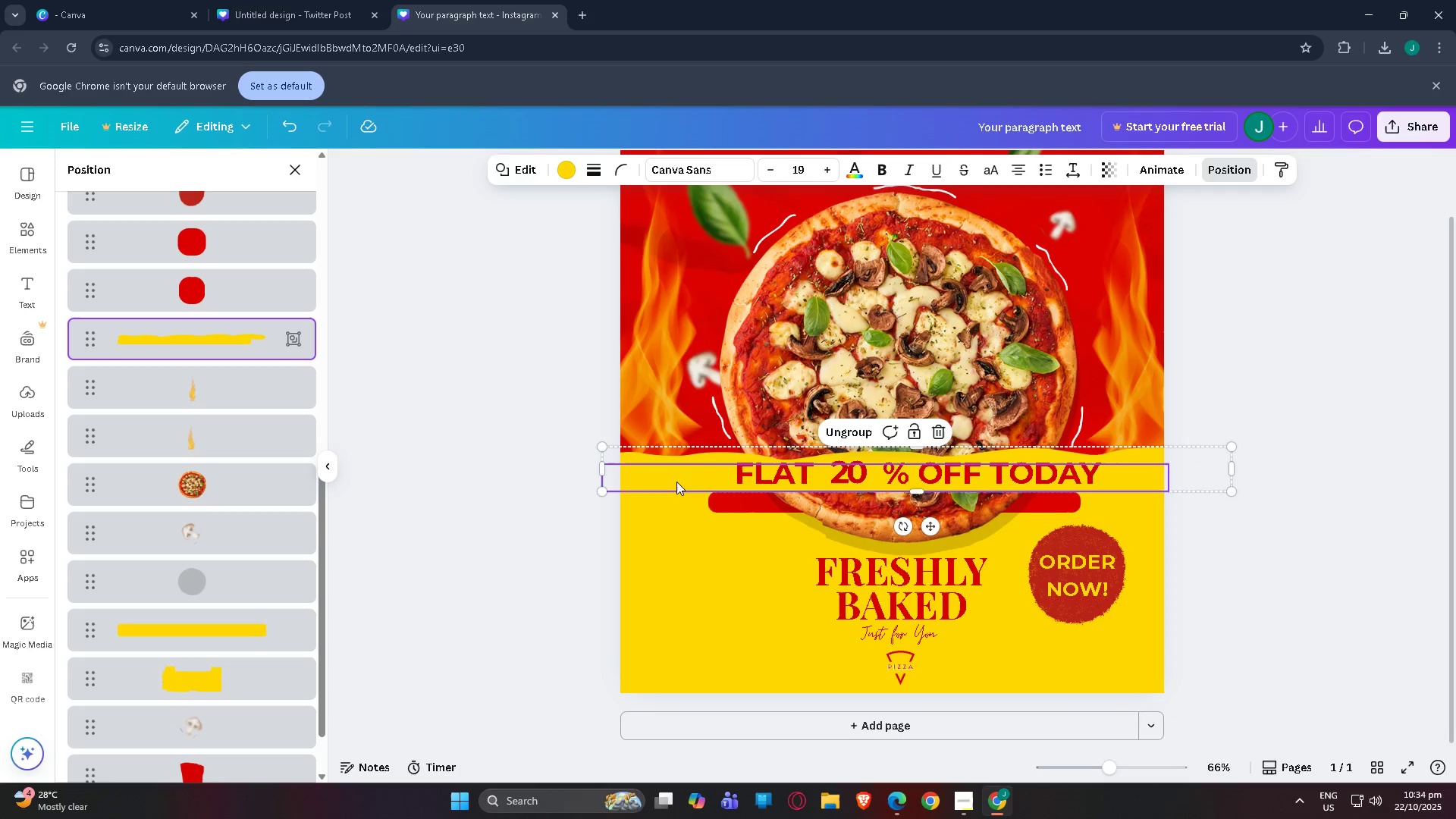 
key(Control+C)
 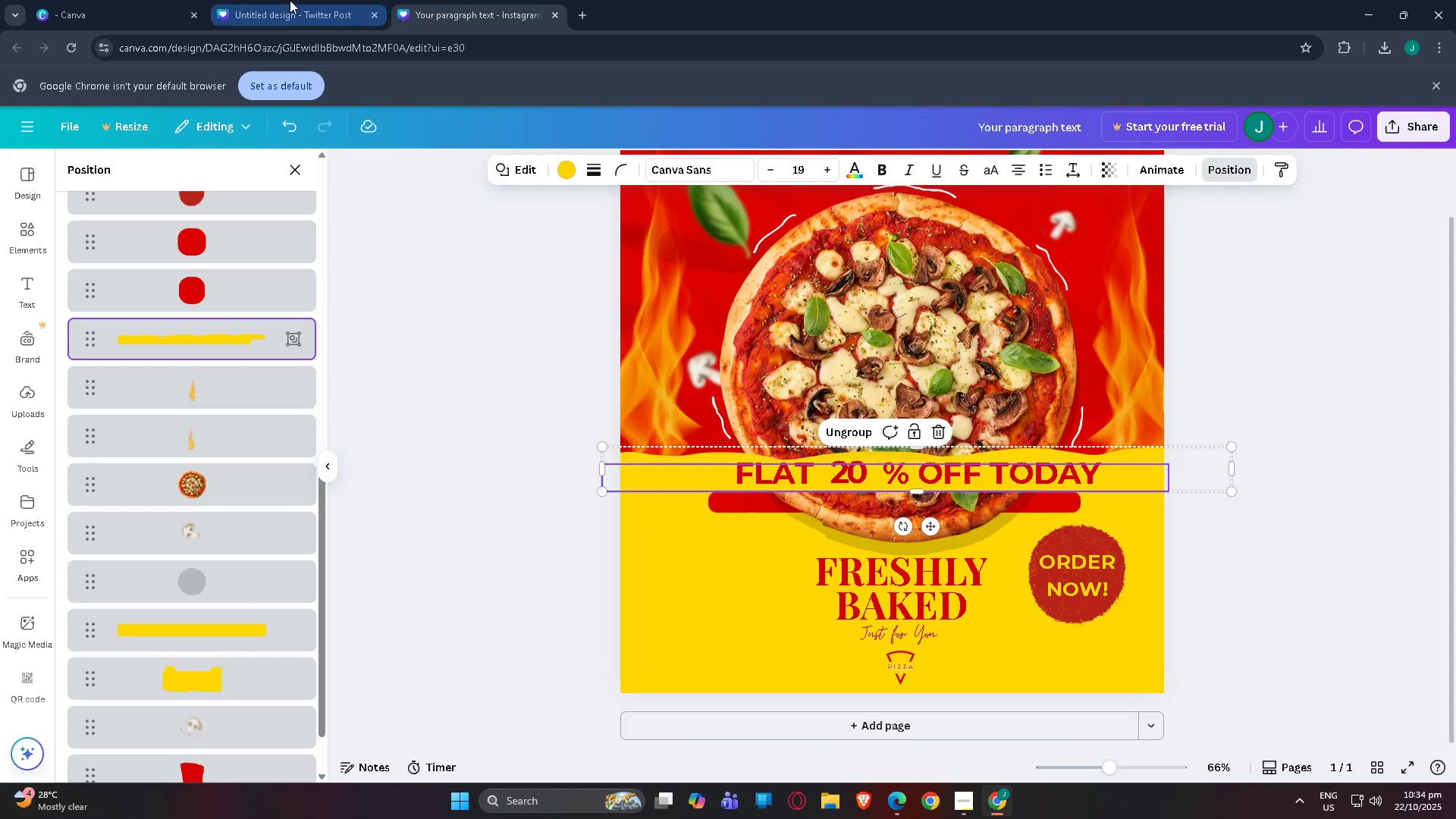 
left_click([290, 0])
 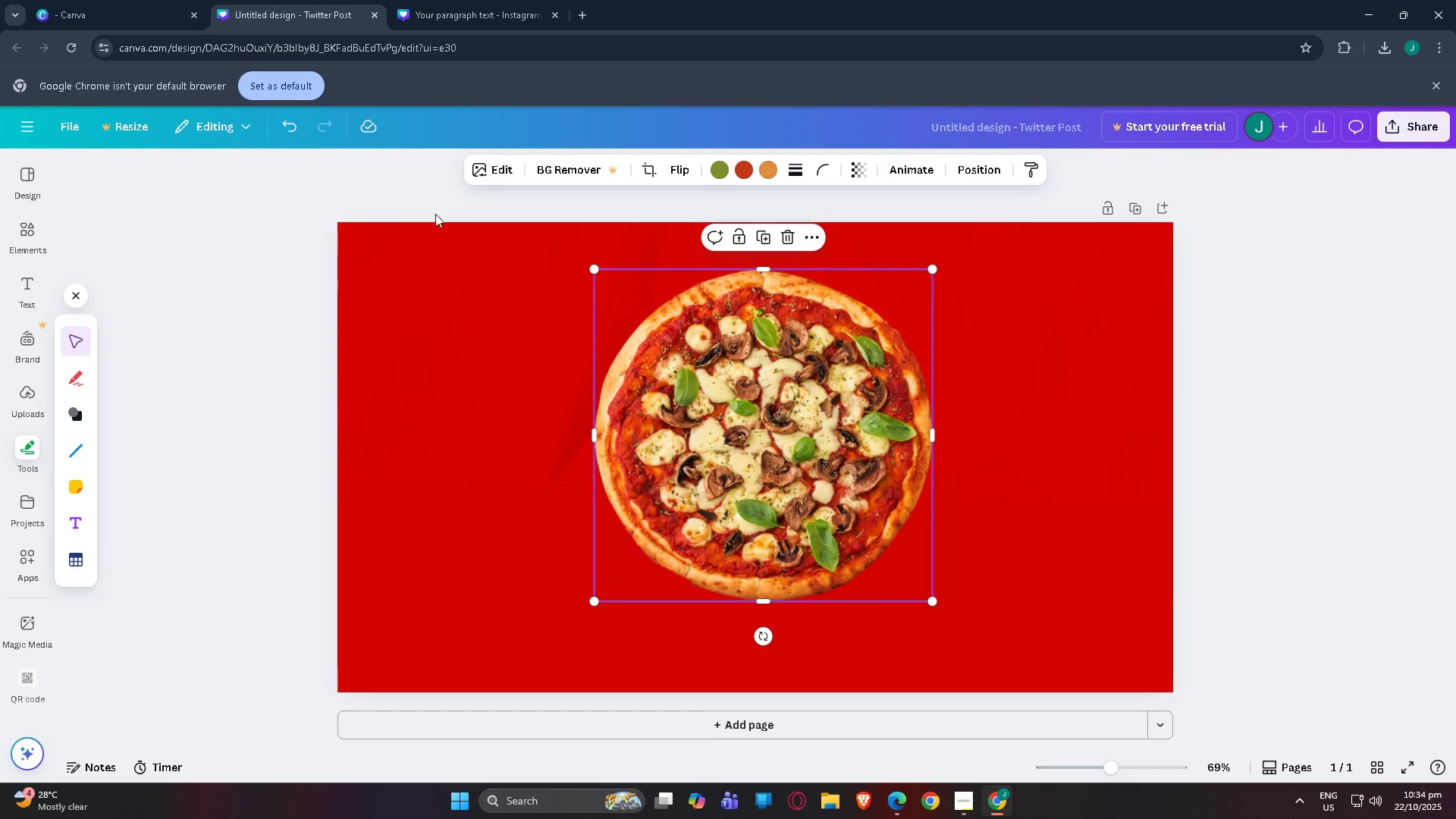 
key(Control+V)
 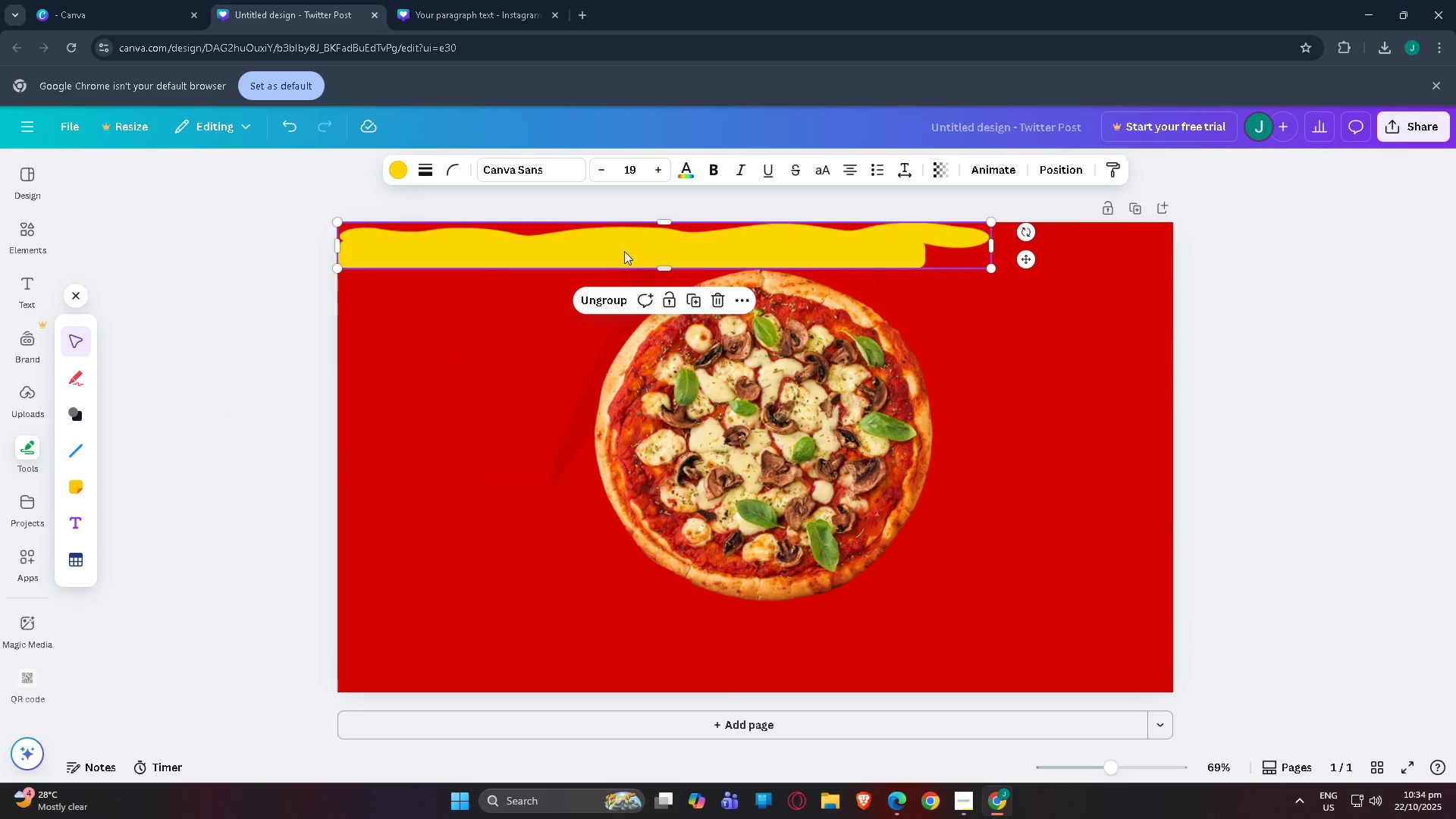 
left_click_drag(start_coordinate=[632, 253], to_coordinate=[767, 535])
 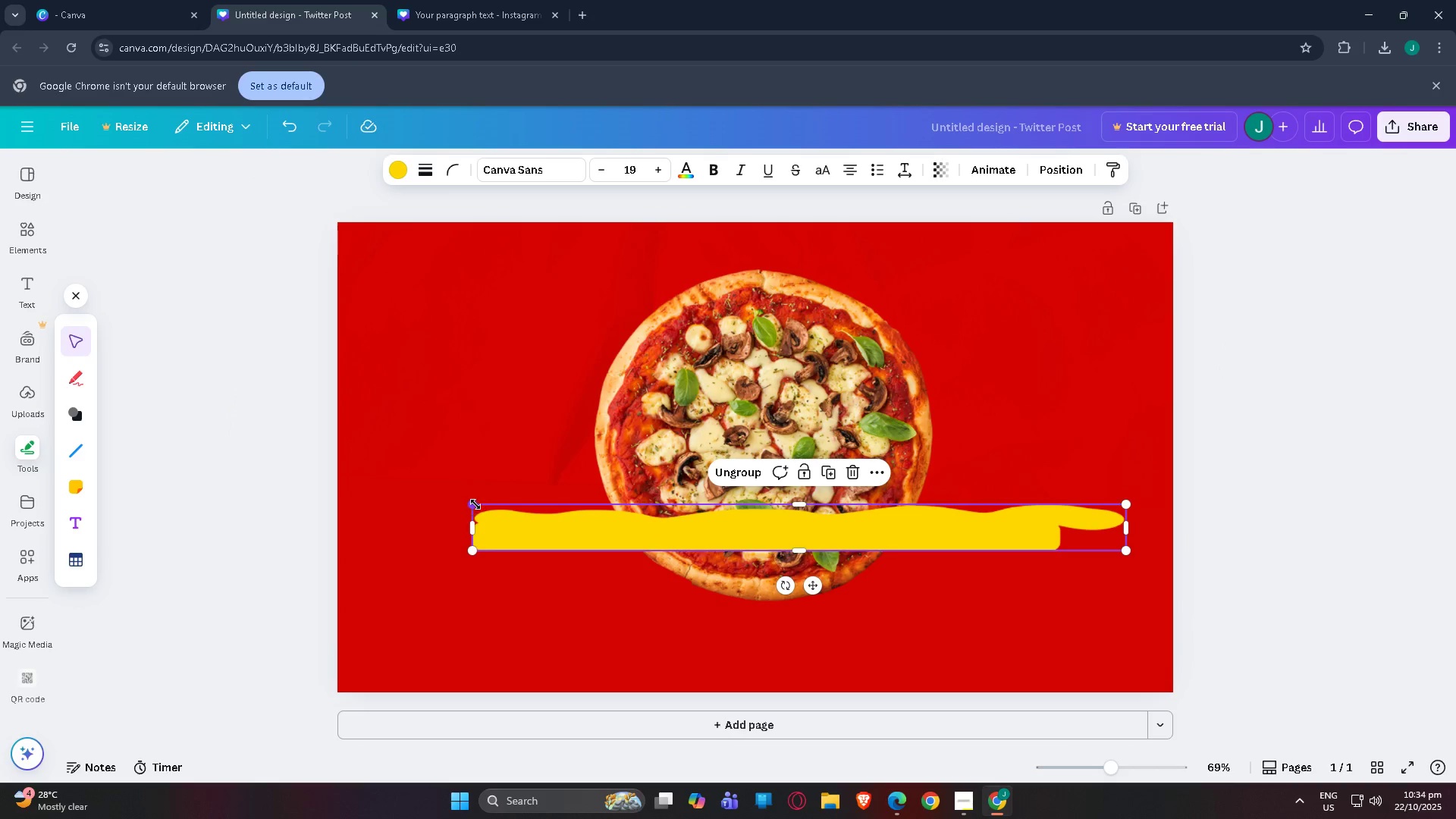 
left_click_drag(start_coordinate=[475, 504], to_coordinate=[209, 496])
 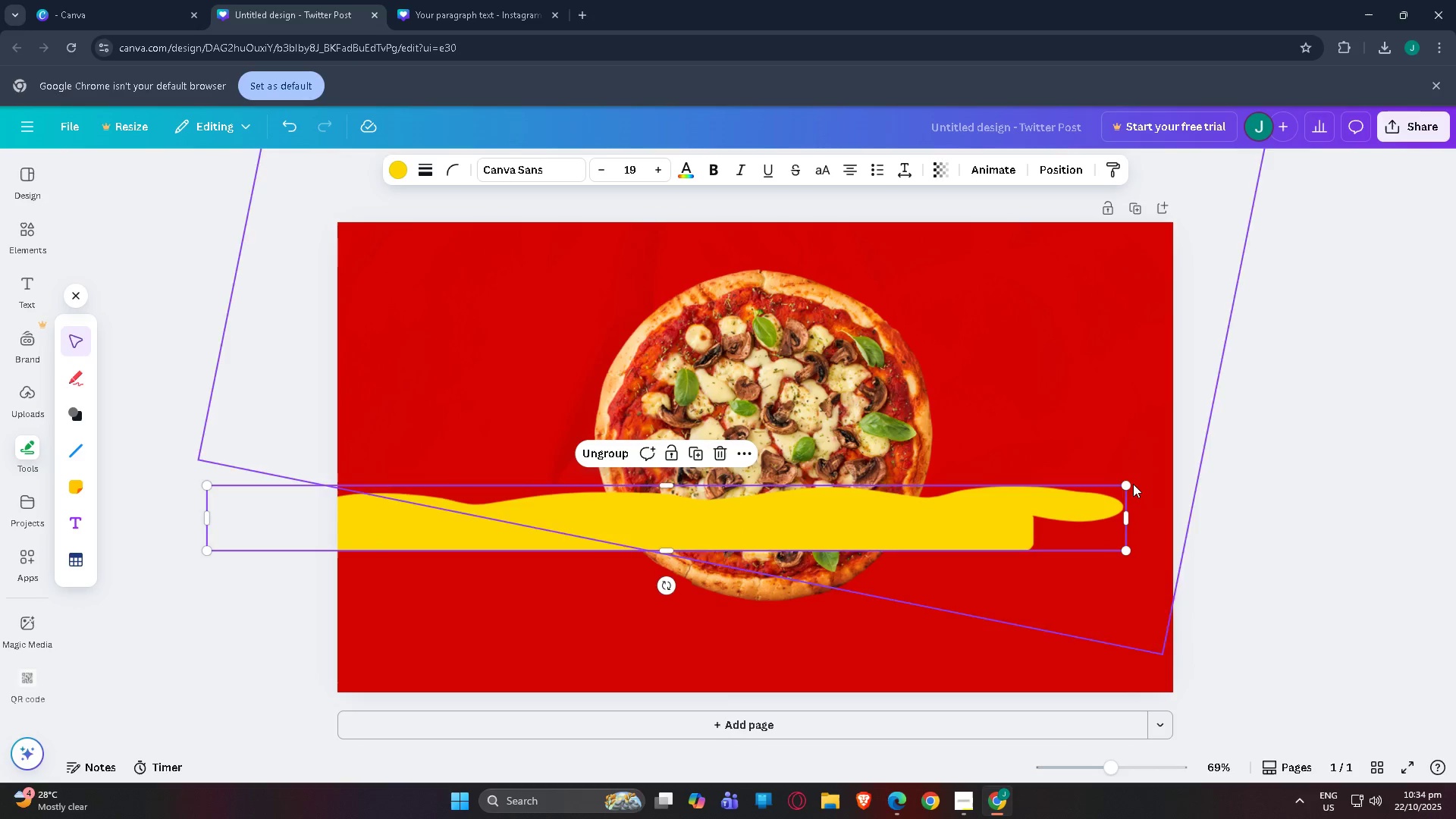 
left_click_drag(start_coordinate=[1128, 485], to_coordinate=[1303, 472])
 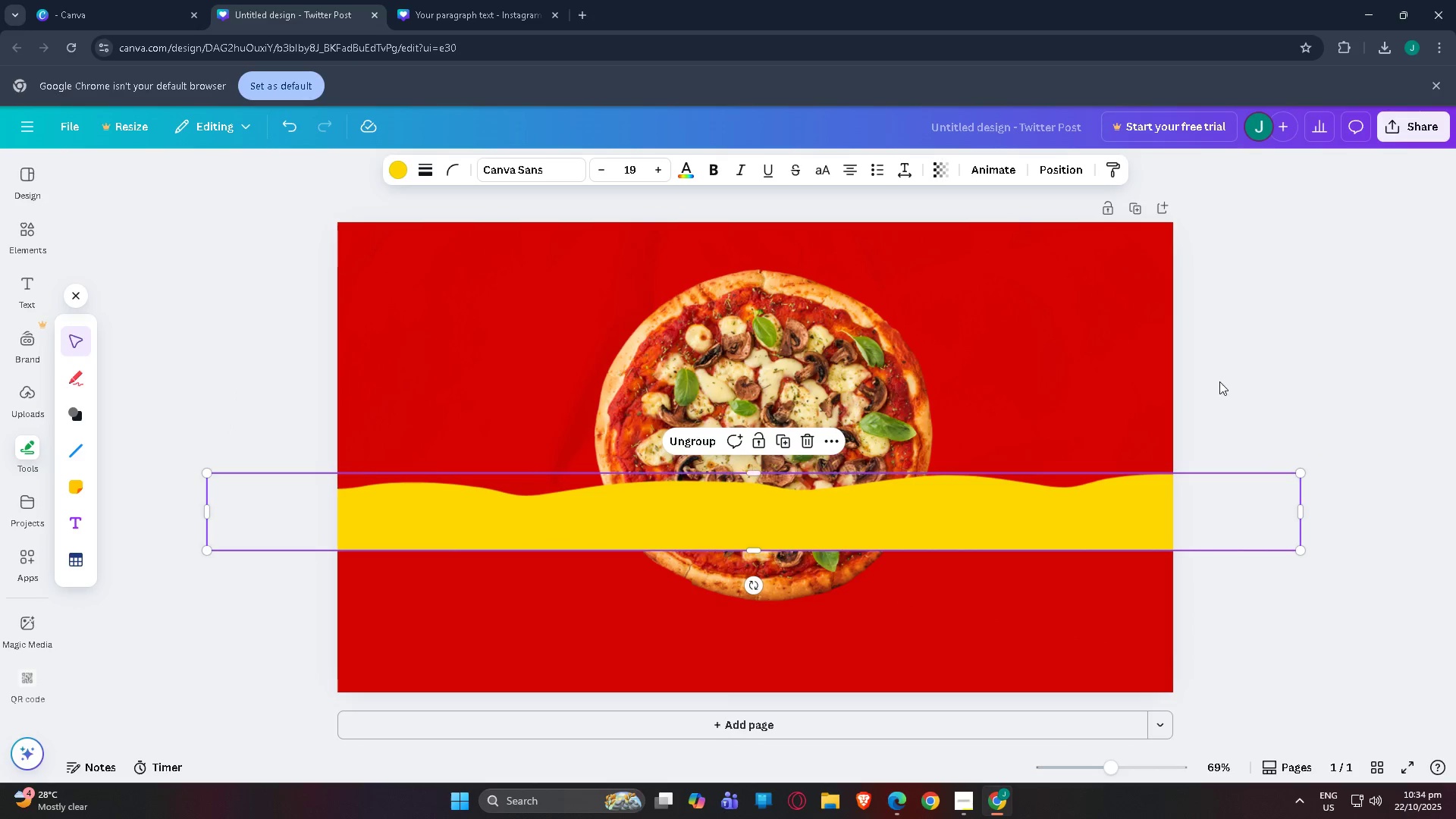 
left_click([1219, 381])
 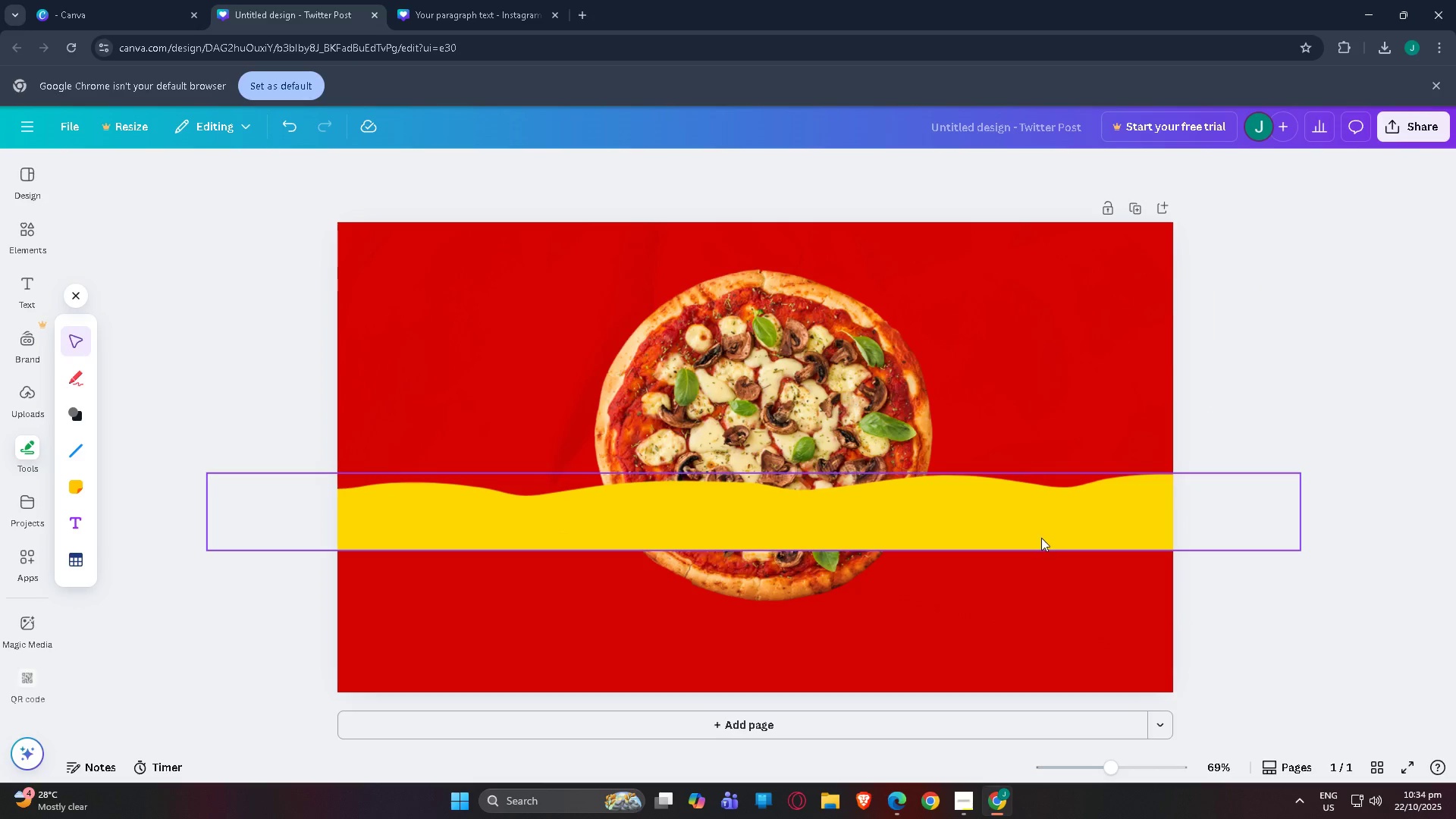 
left_click_drag(start_coordinate=[1042, 535], to_coordinate=[1053, 502])
 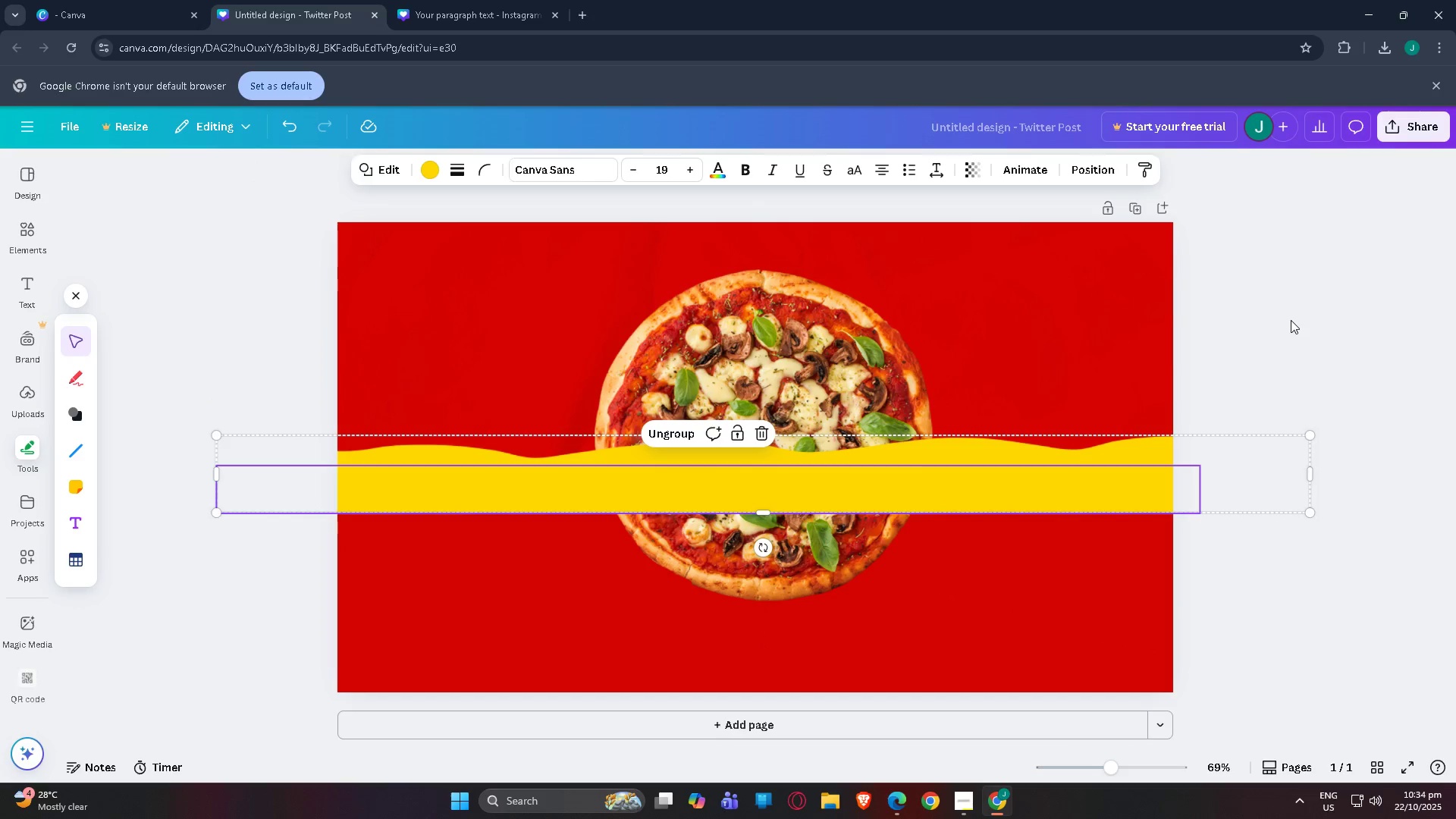 
left_click([1291, 320])
 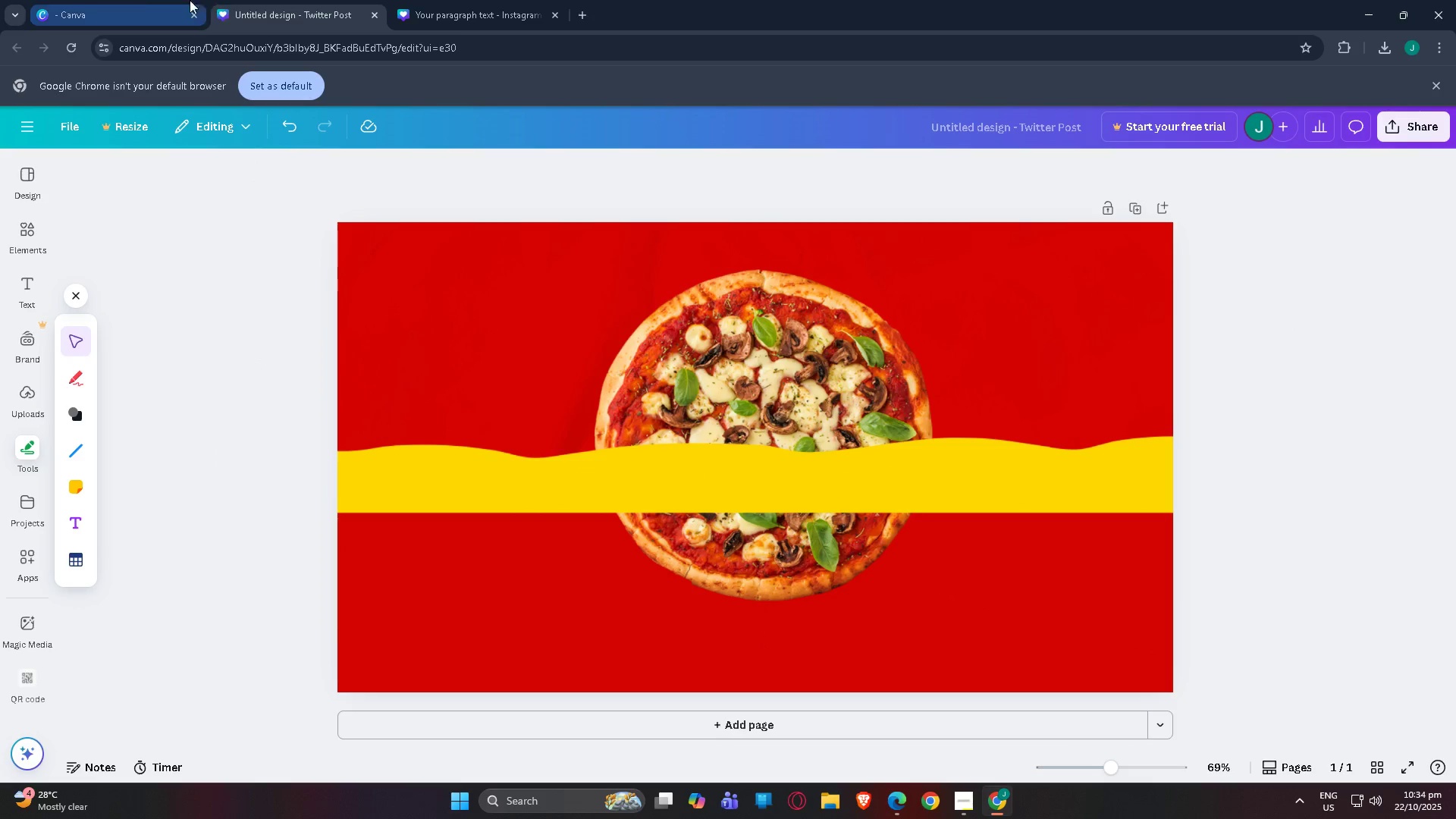 
left_click([446, 0])
 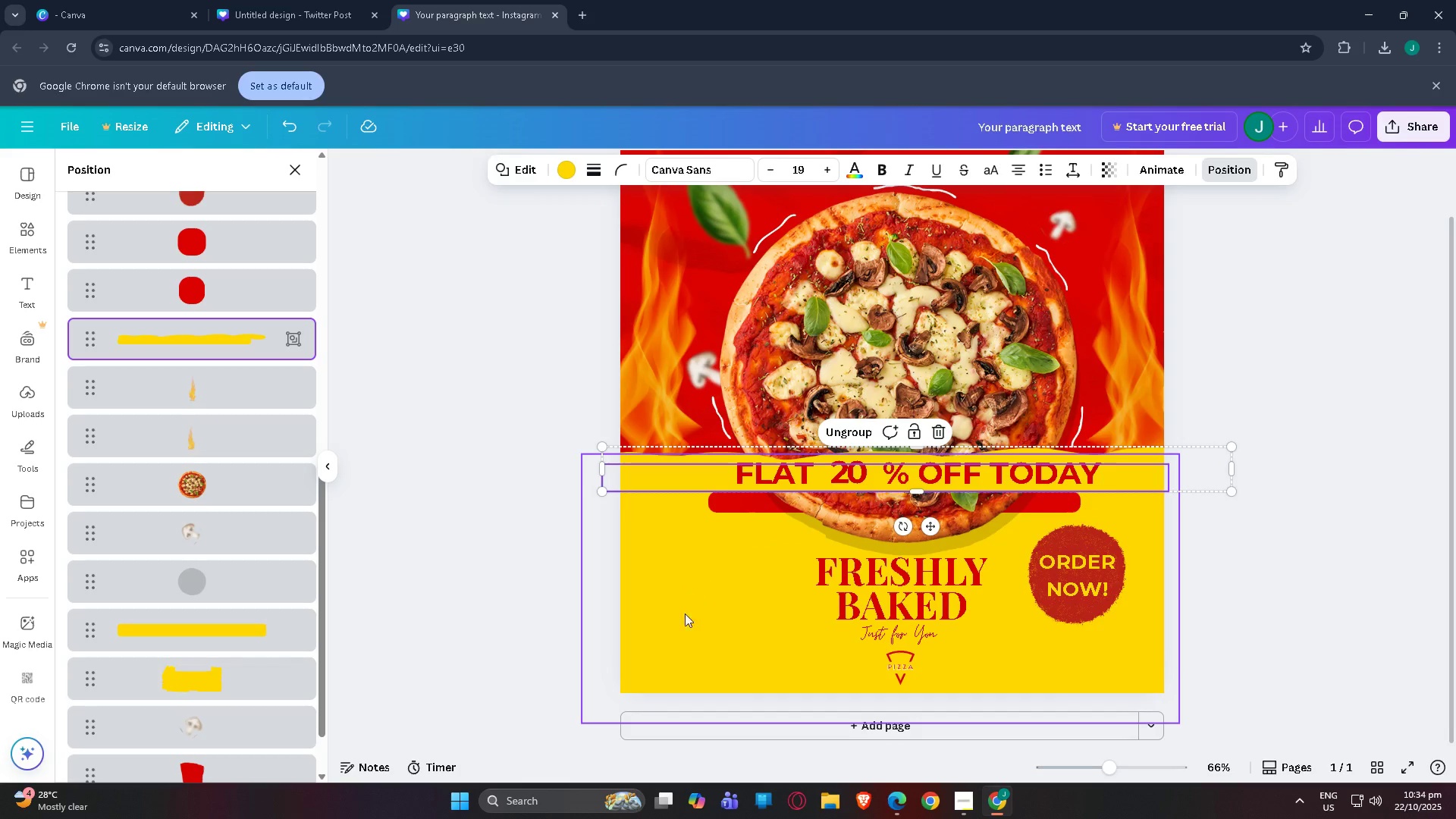 
left_click([682, 620])
 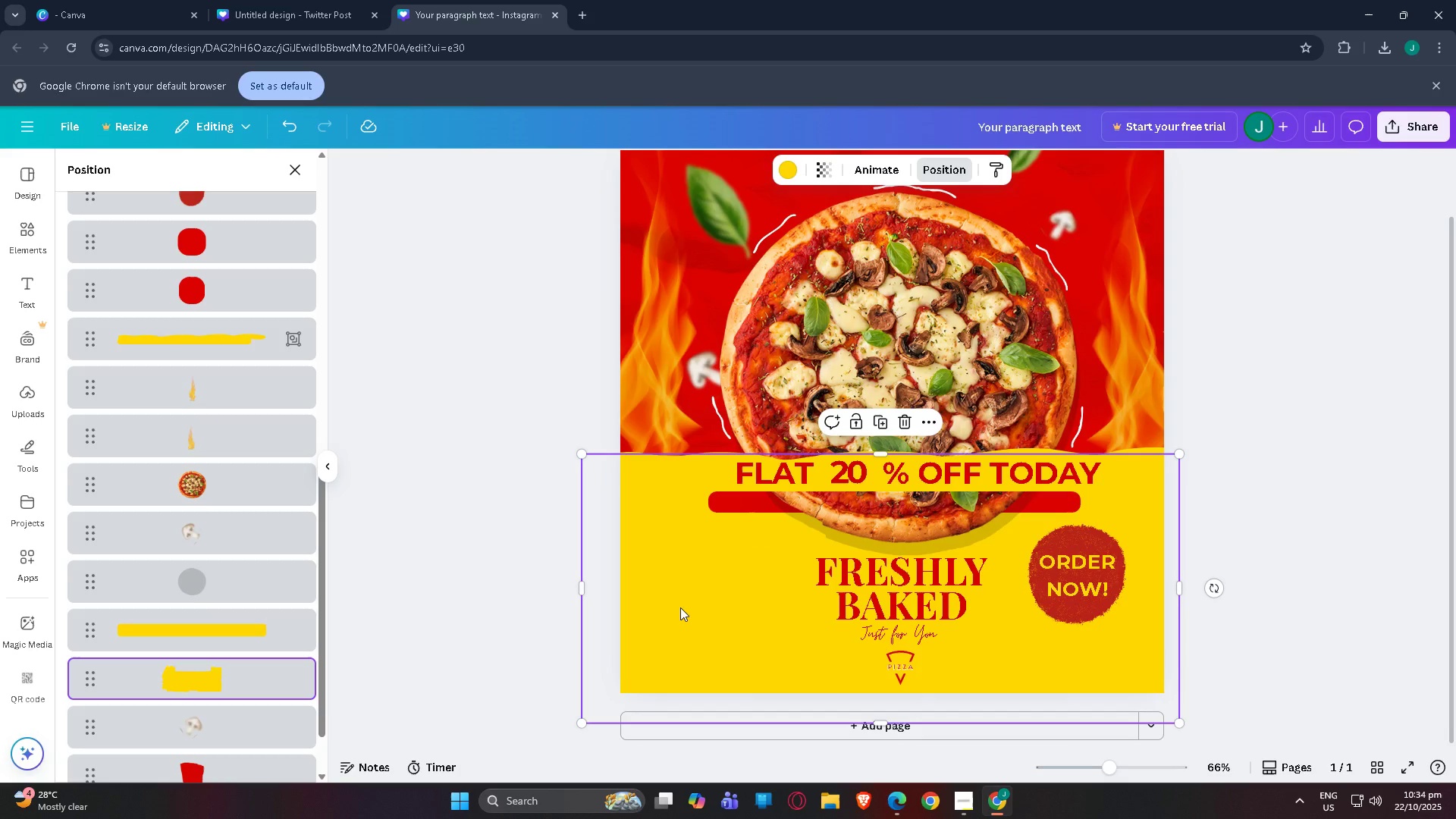 
key(Control+C)
 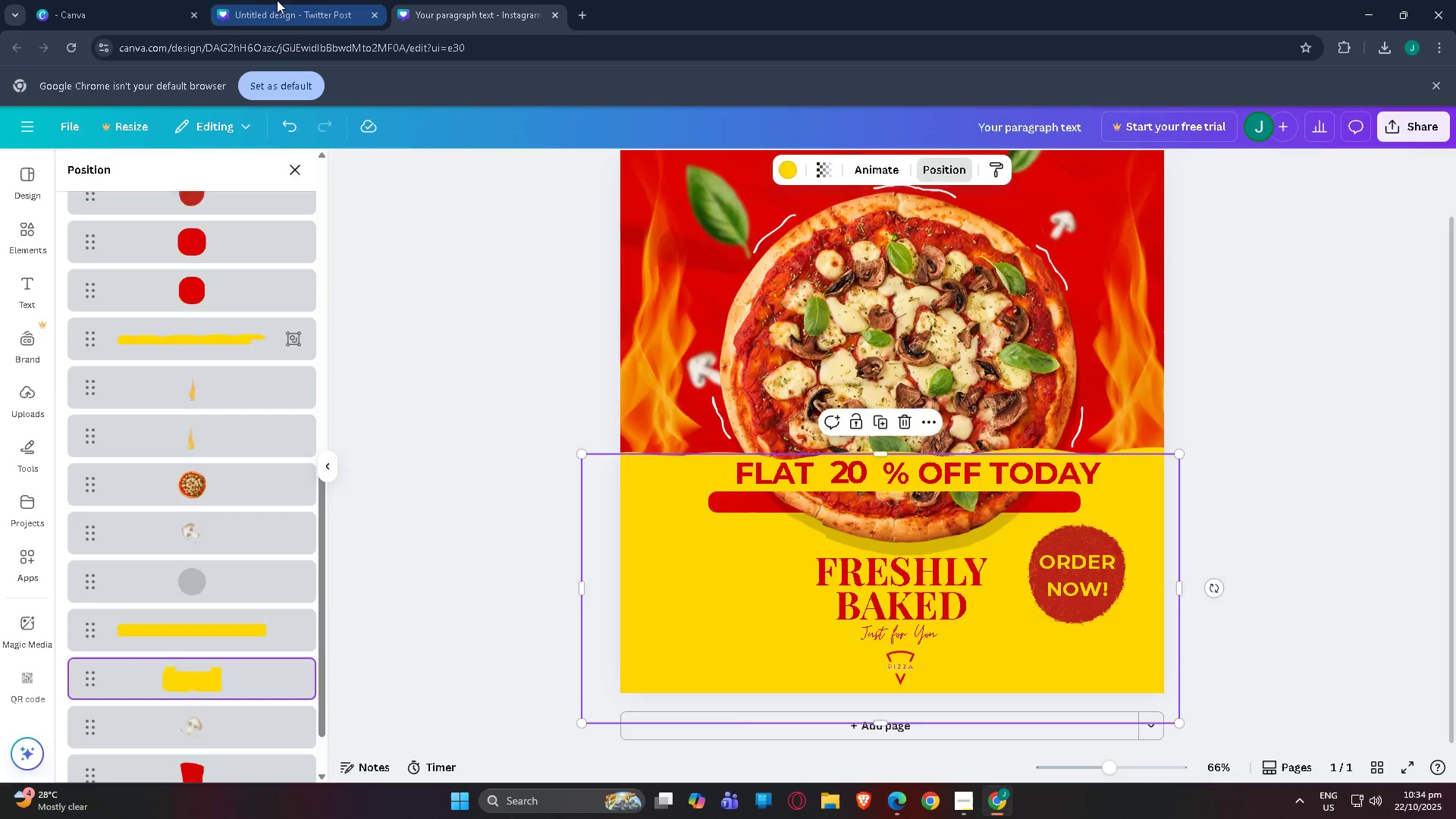 
left_click([277, 0])
 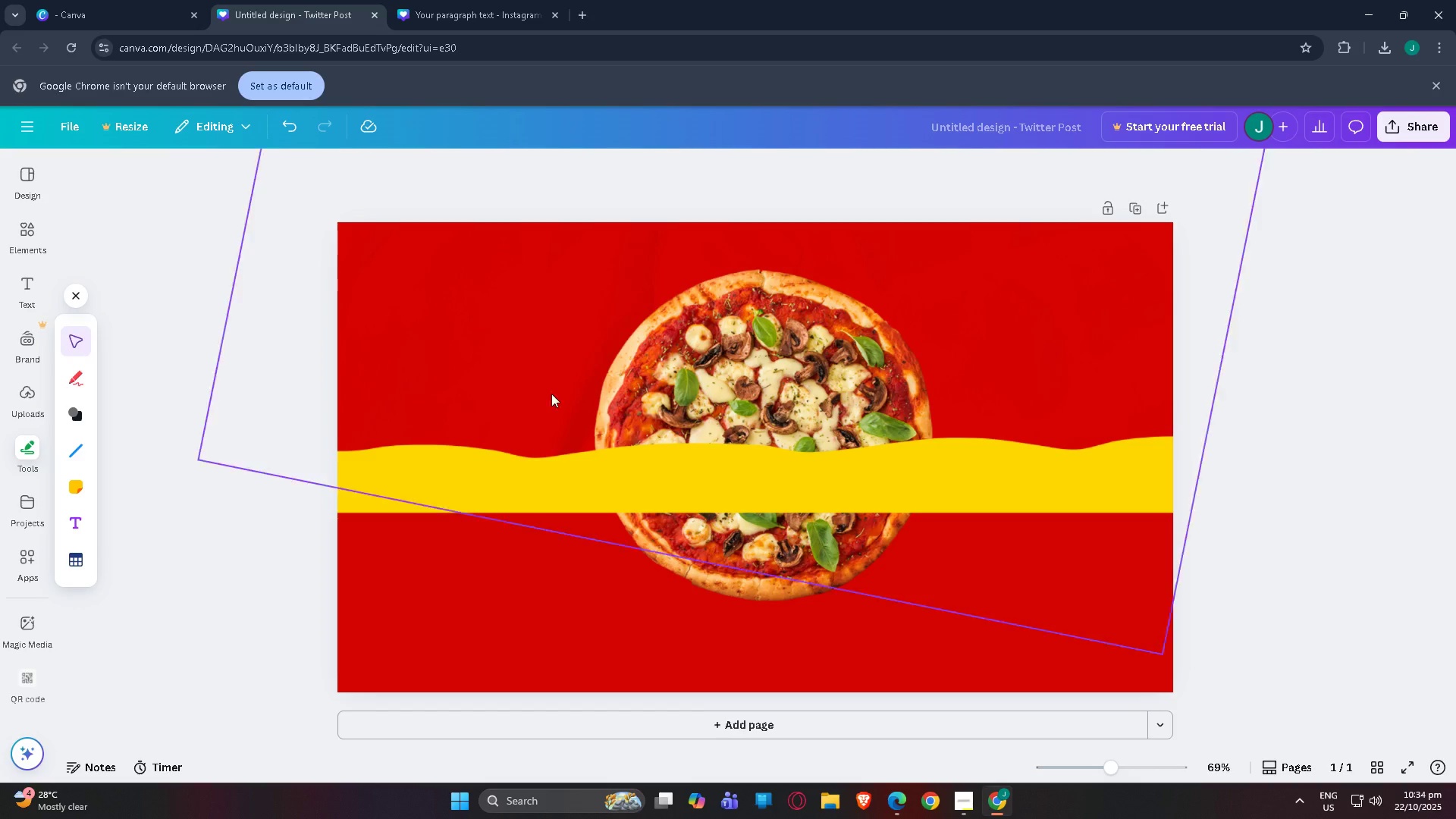 
key(Control+V)
 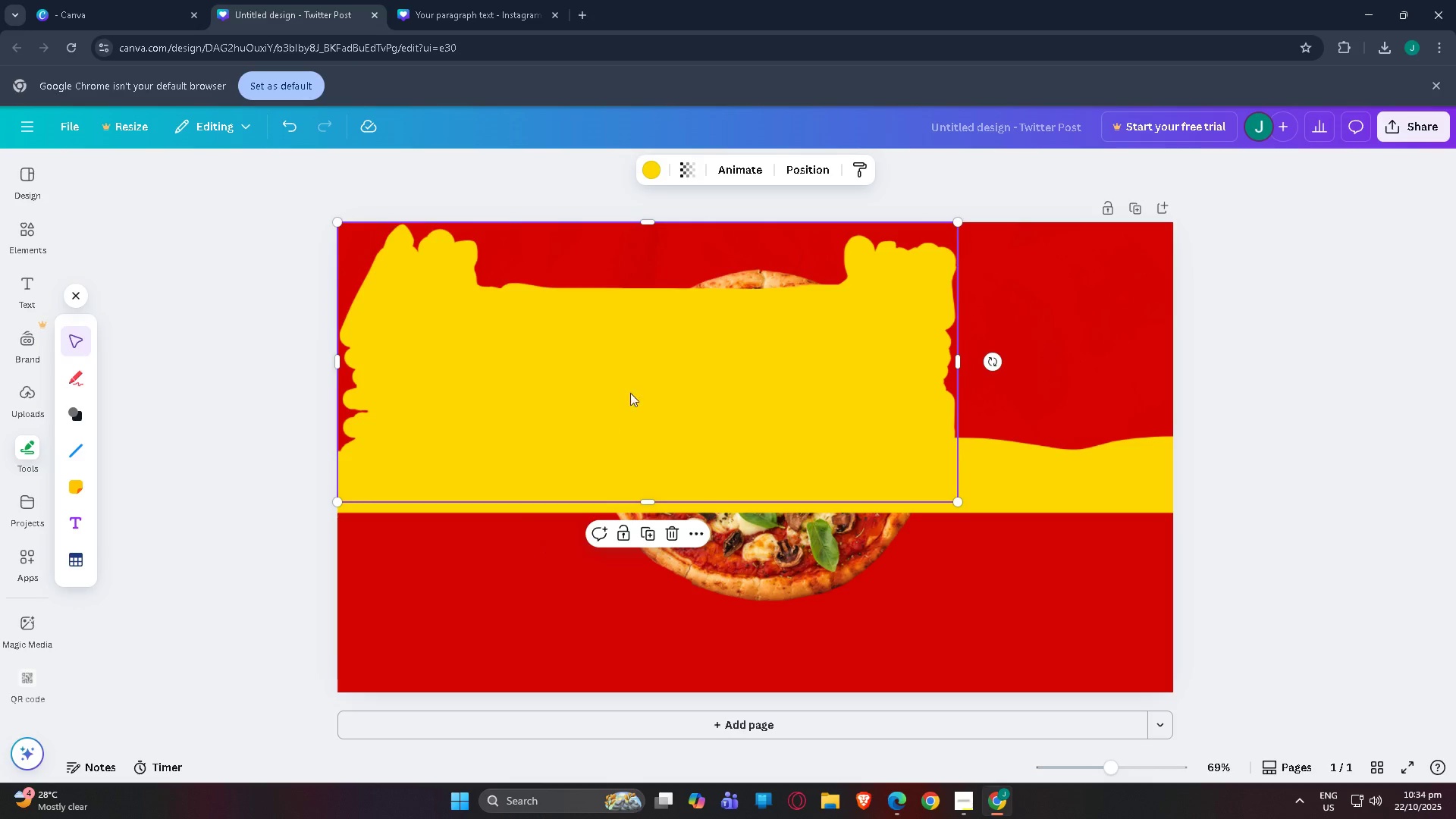 
left_click_drag(start_coordinate=[645, 384], to_coordinate=[728, 667])
 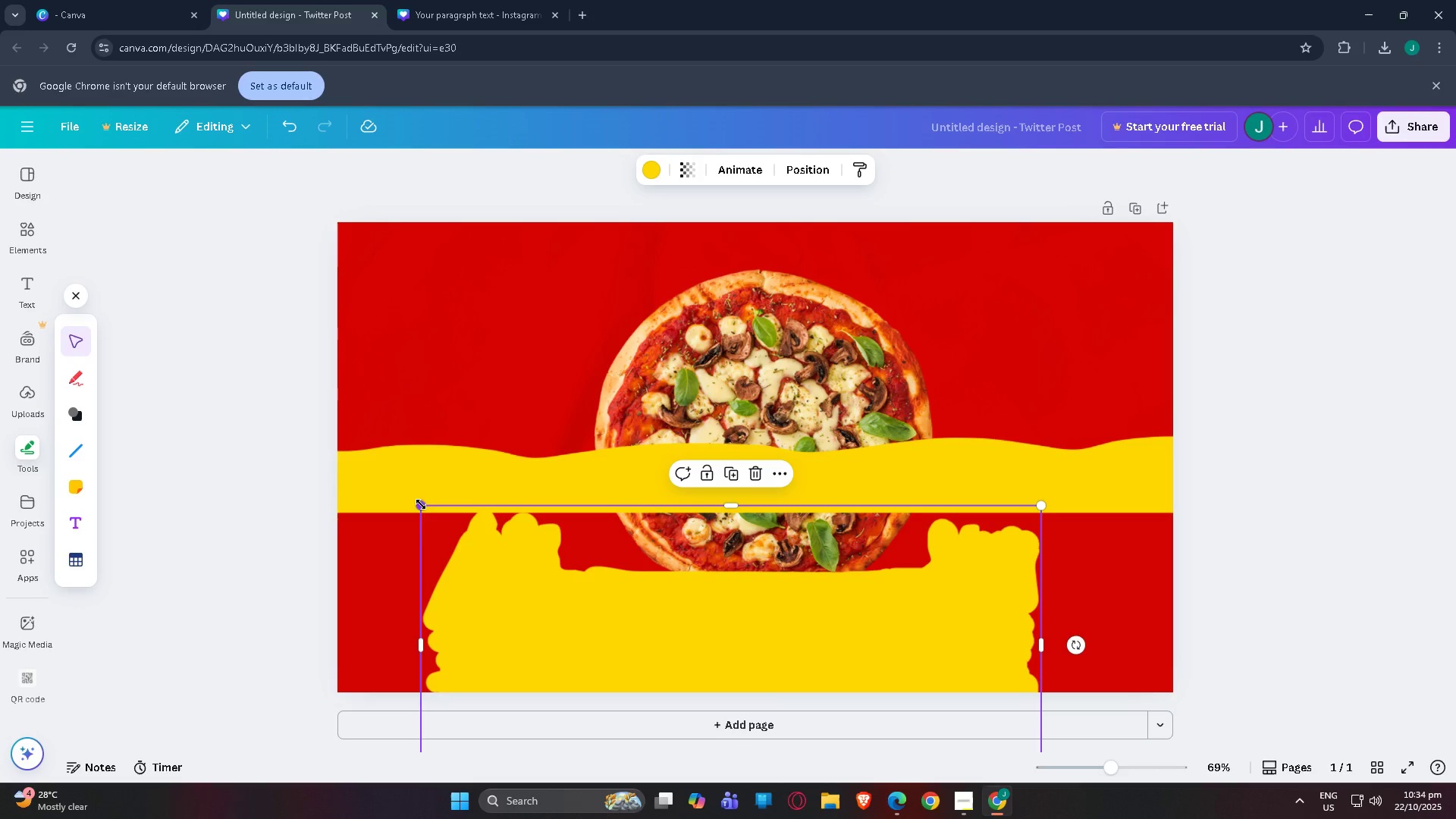 
left_click_drag(start_coordinate=[421, 508], to_coordinate=[62, 514])
 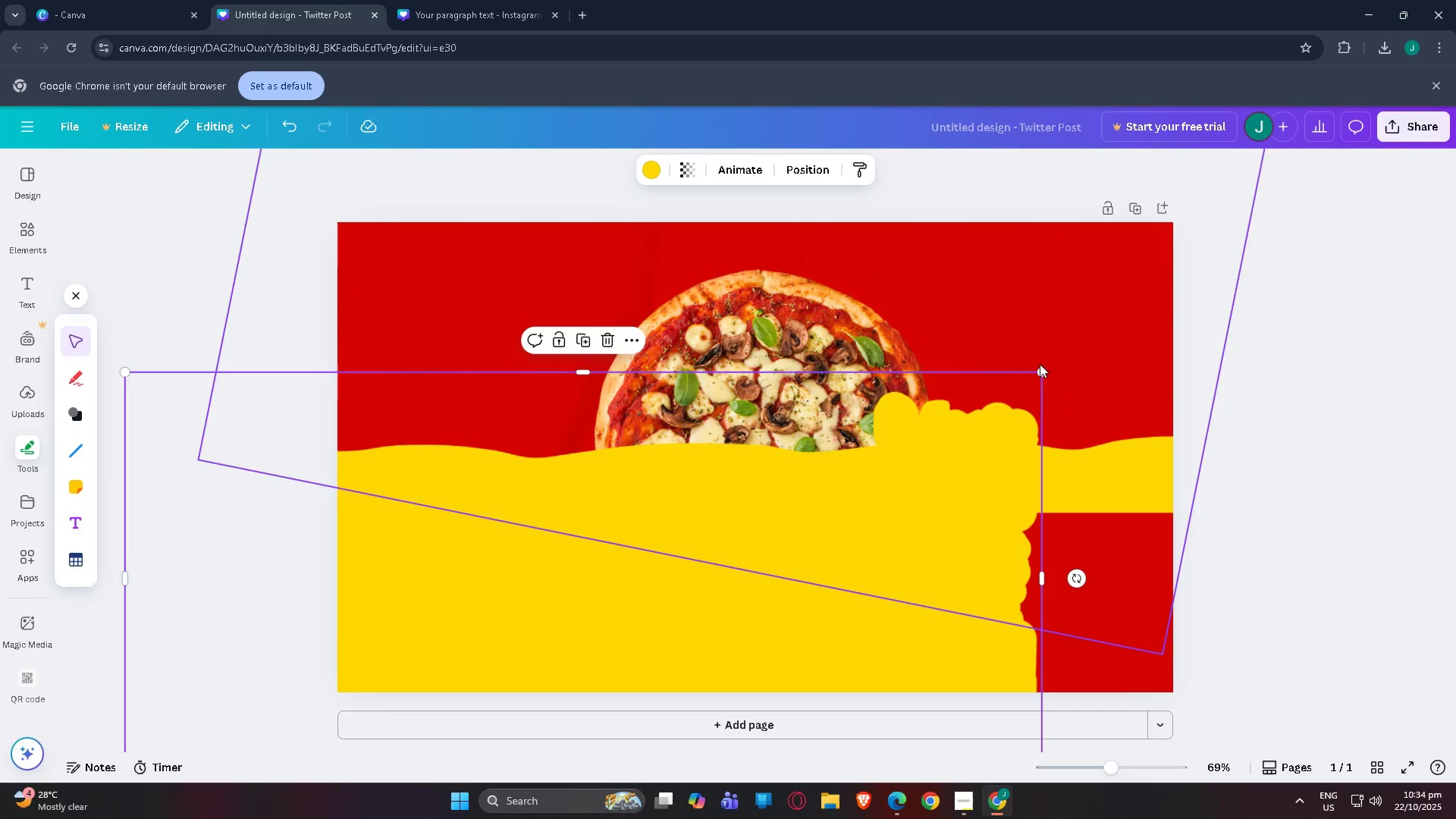 
left_click_drag(start_coordinate=[1042, 375], to_coordinate=[1261, 310])
 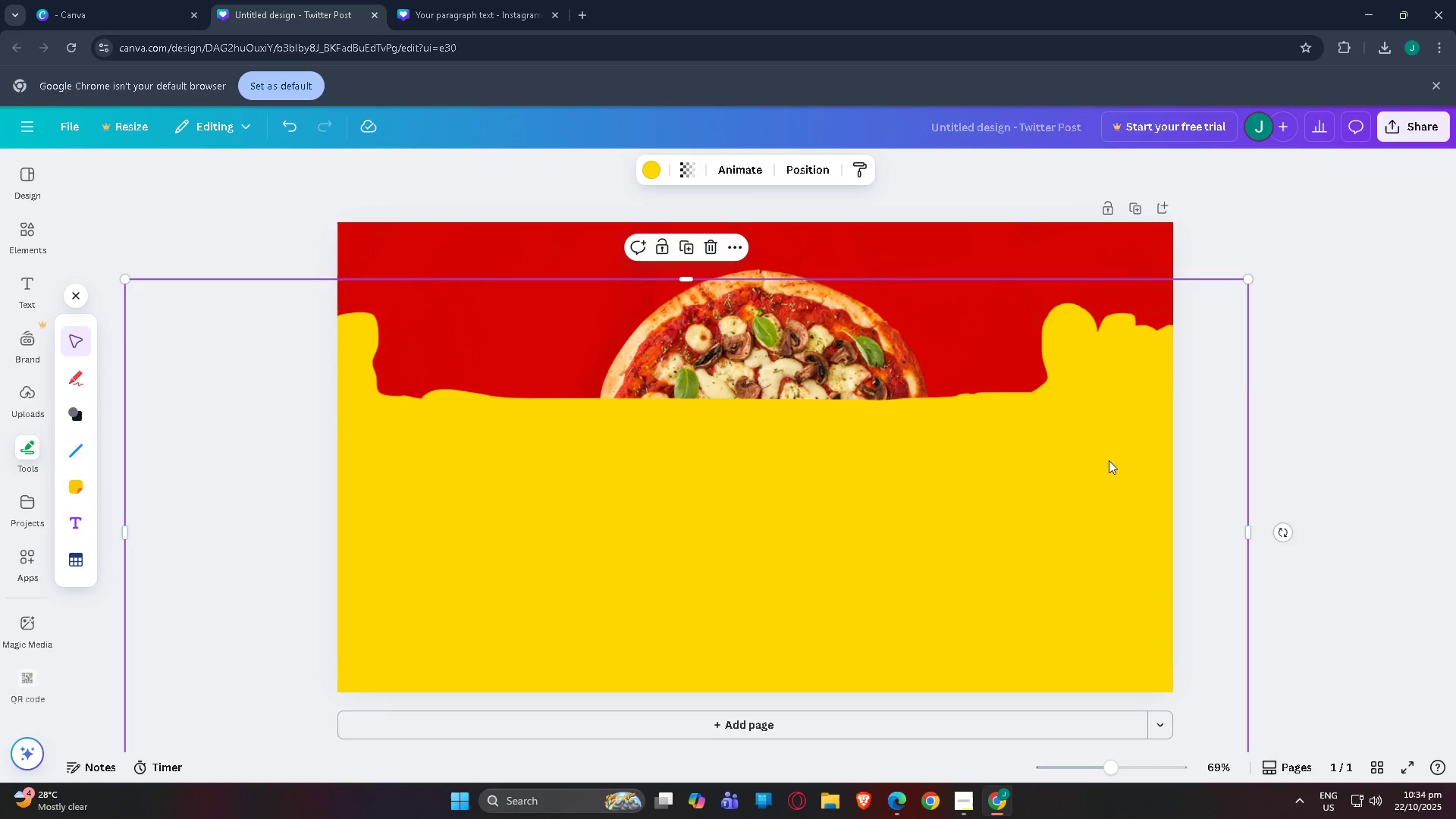 
left_click_drag(start_coordinate=[1109, 469], to_coordinate=[1137, 550])
 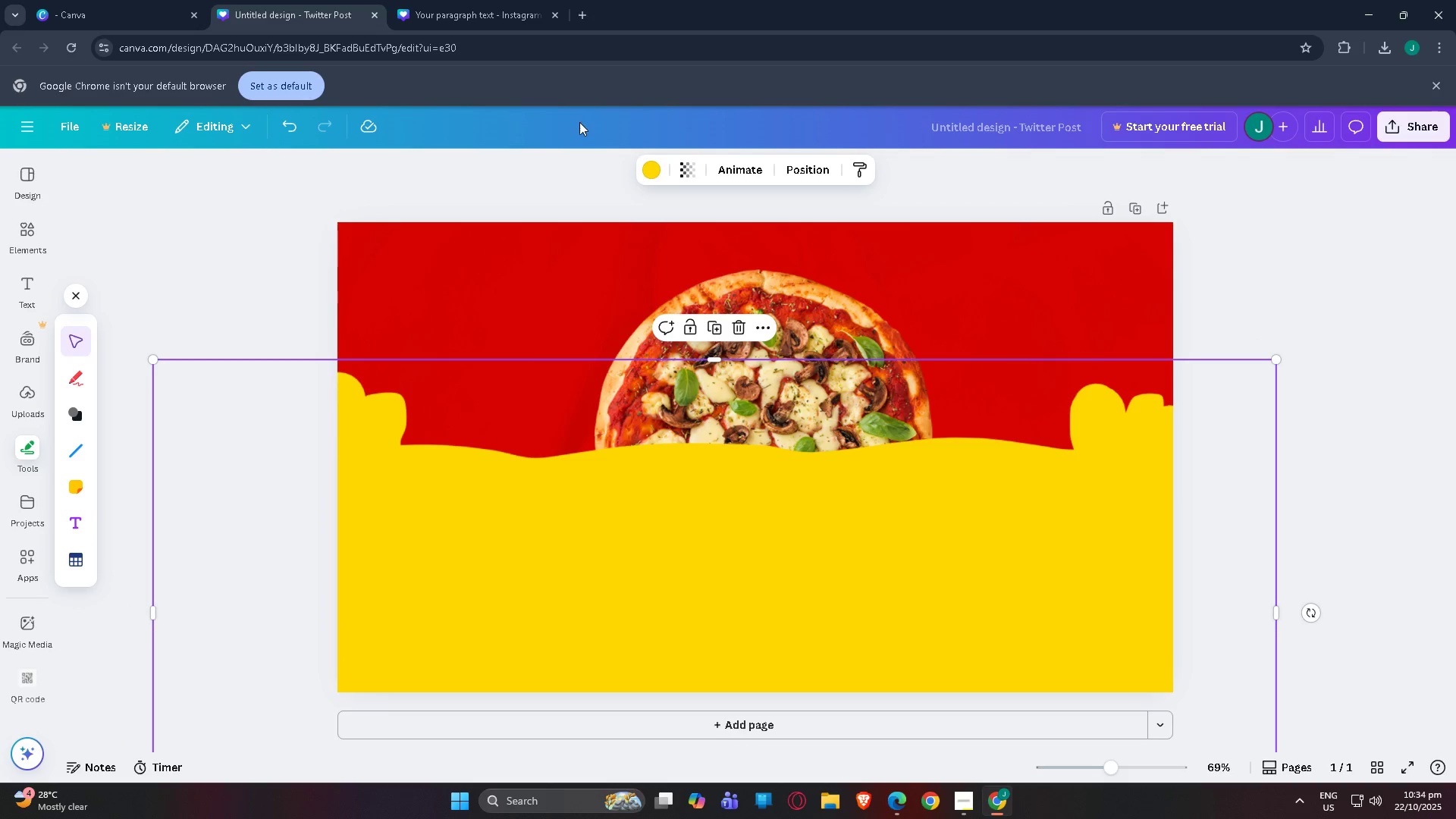 
left_click([476, 547])
 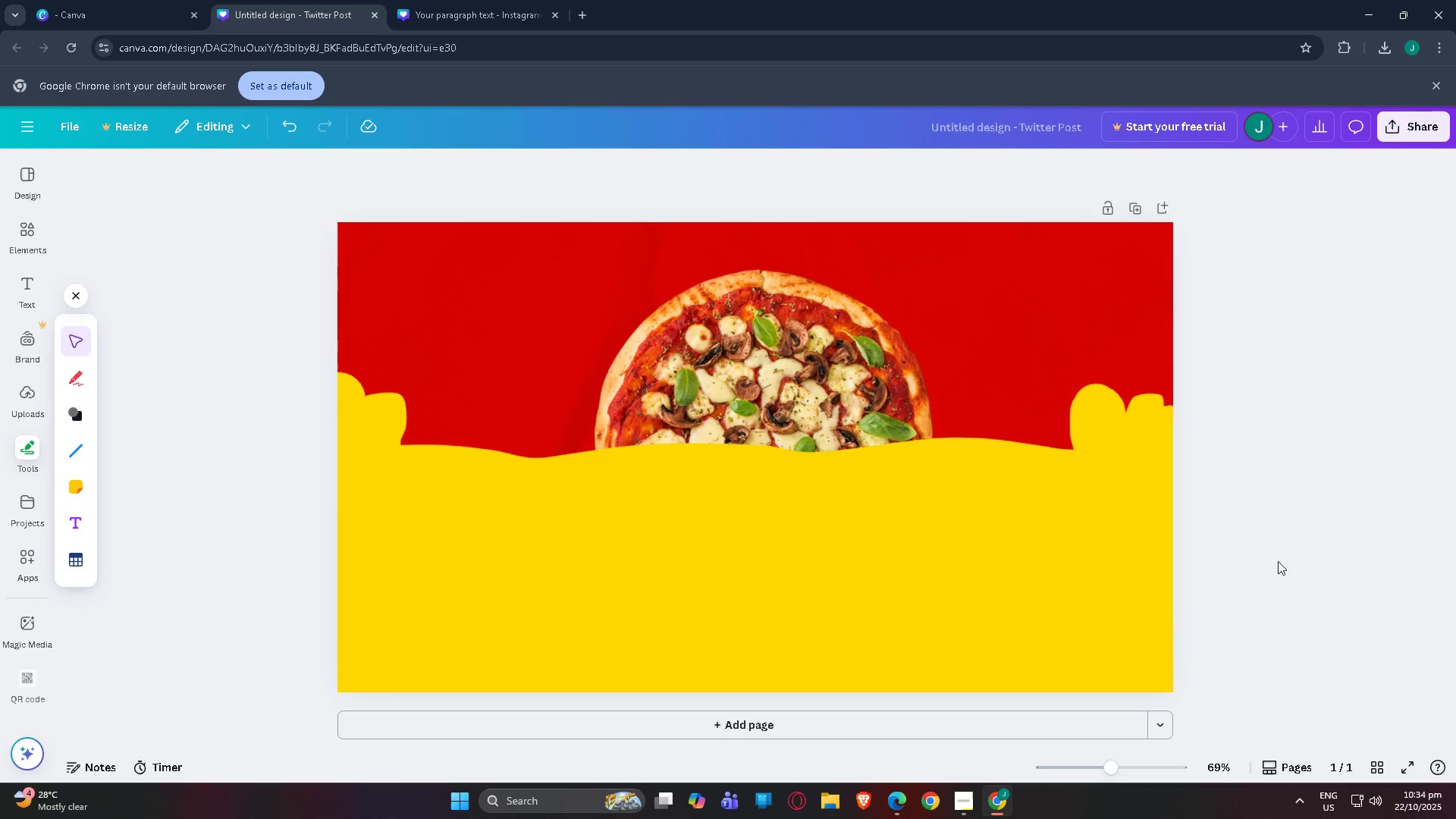 
left_click([1127, 631])
 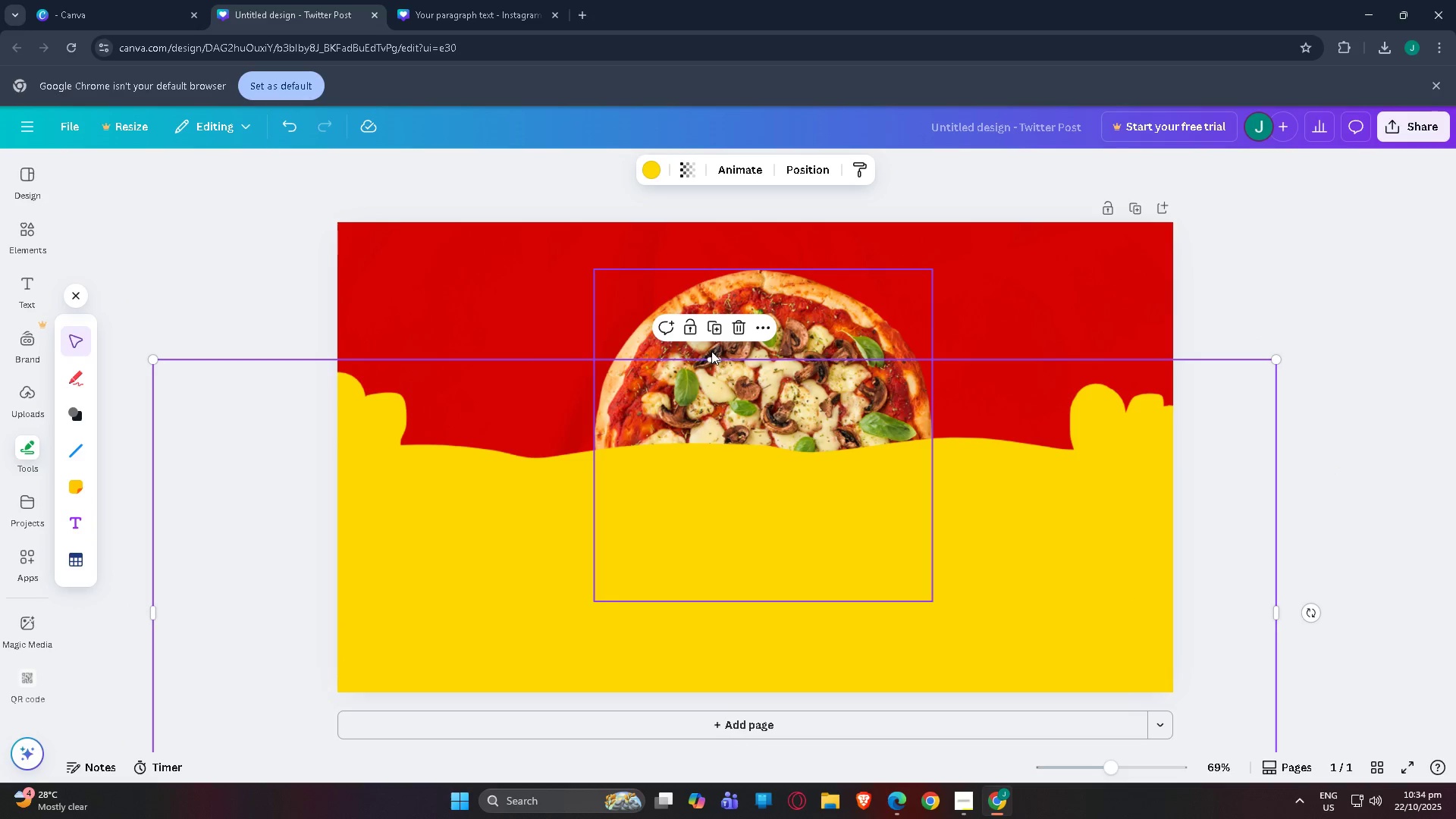 
left_click_drag(start_coordinate=[715, 358], to_coordinate=[754, 181])
 